 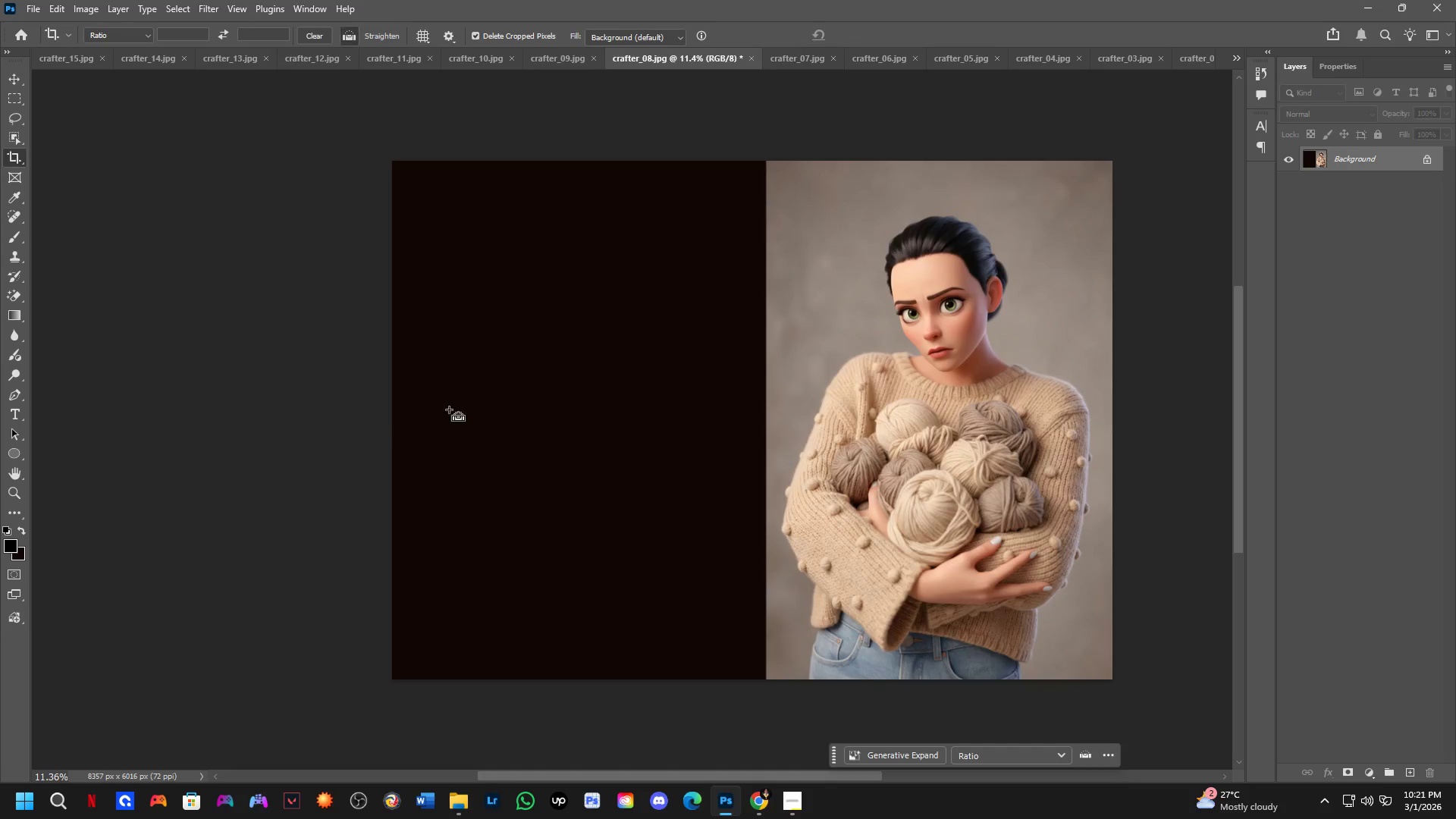 
key(Control+Z)
 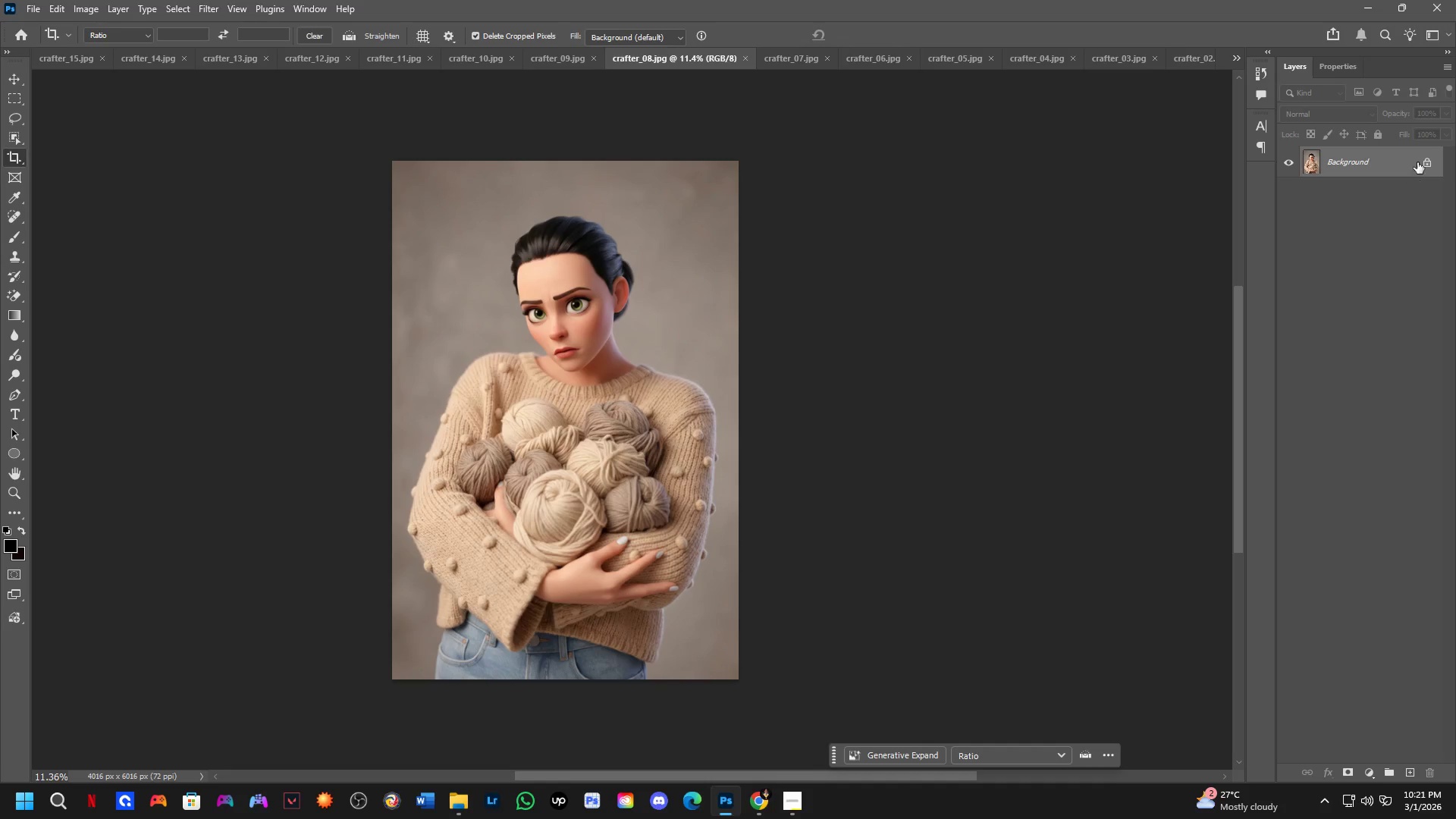 
left_click([1424, 157])
 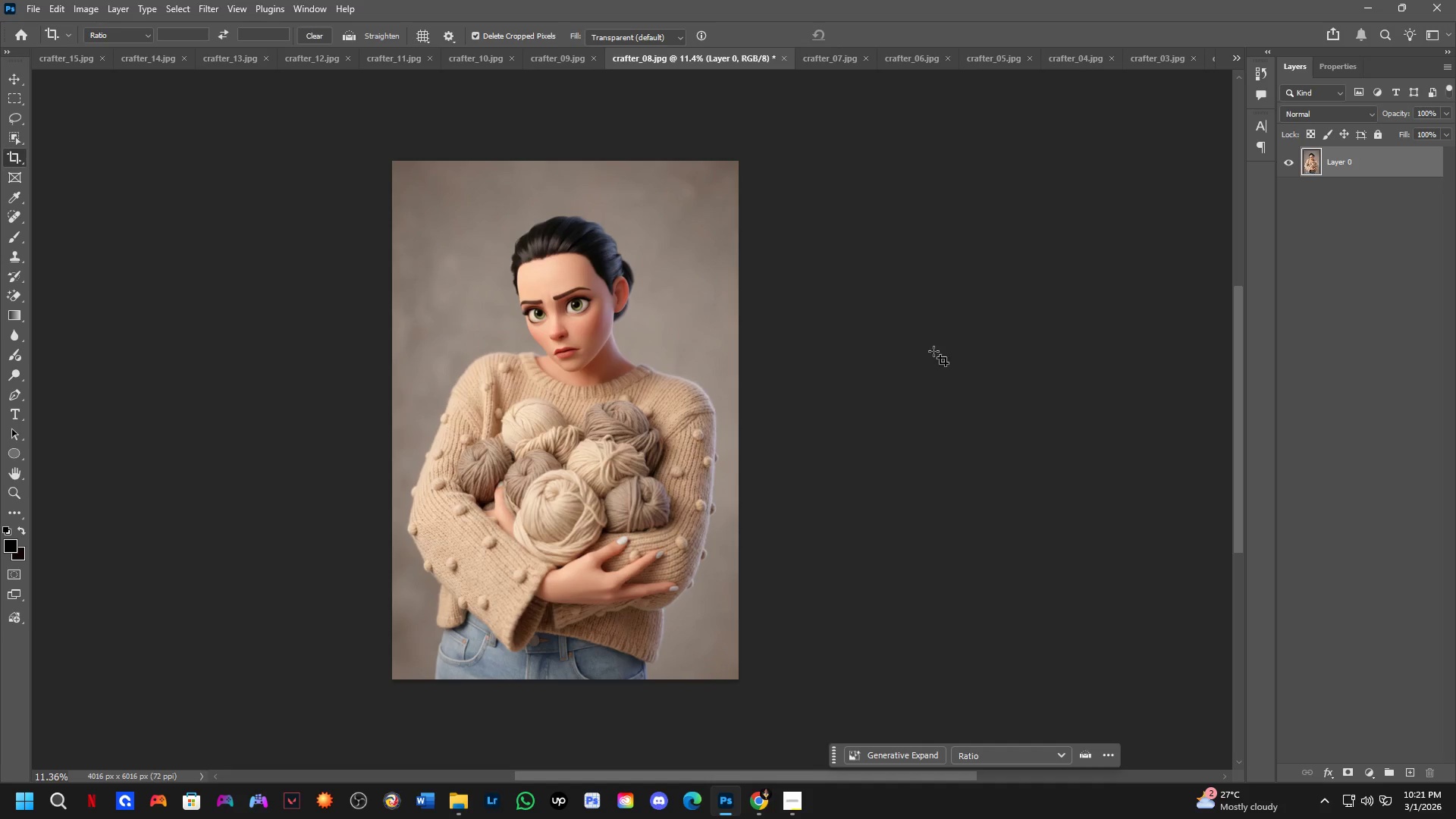 
key(C)
 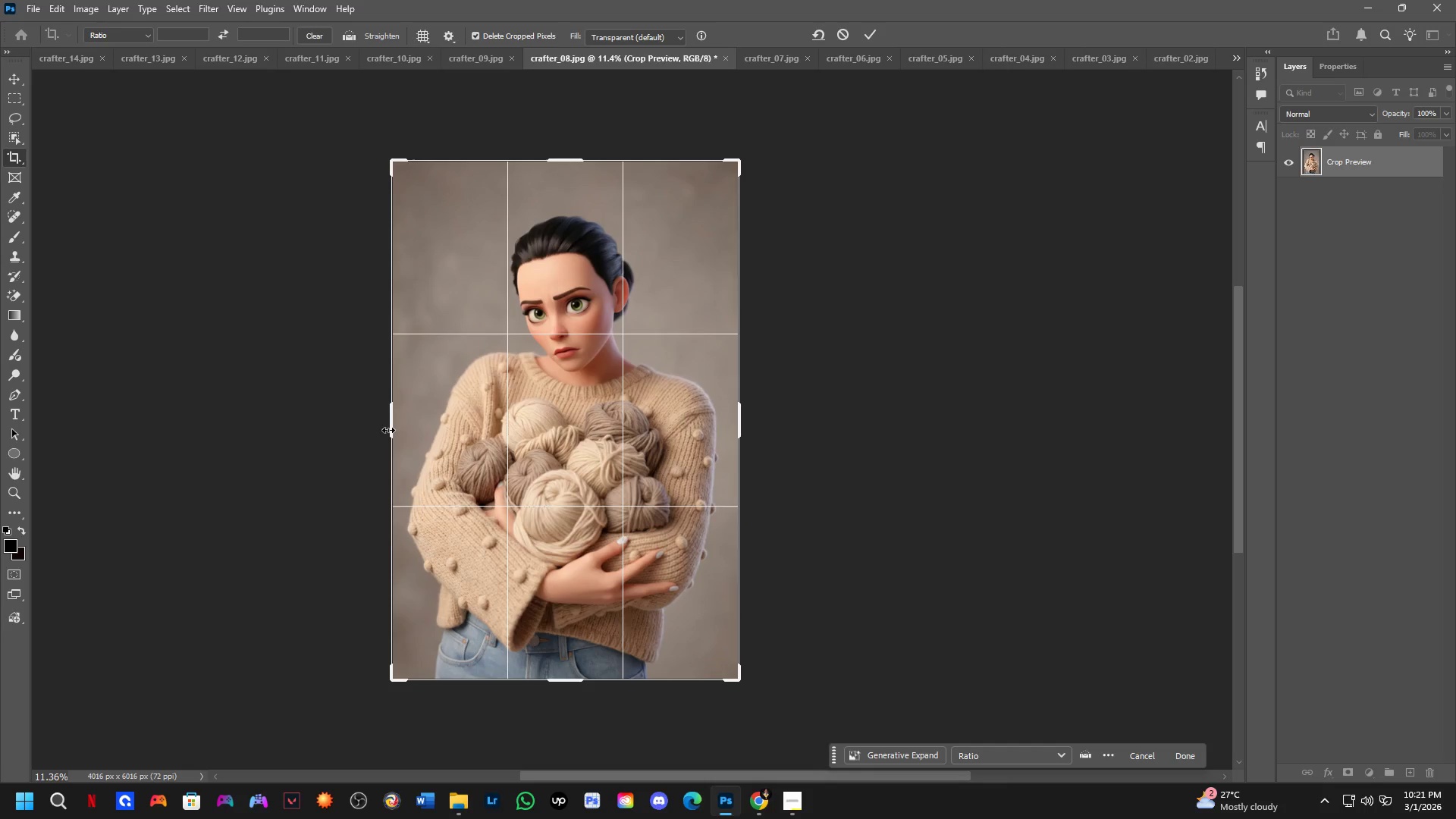 
left_click_drag(start_coordinate=[390, 427], to_coordinate=[198, 450])
 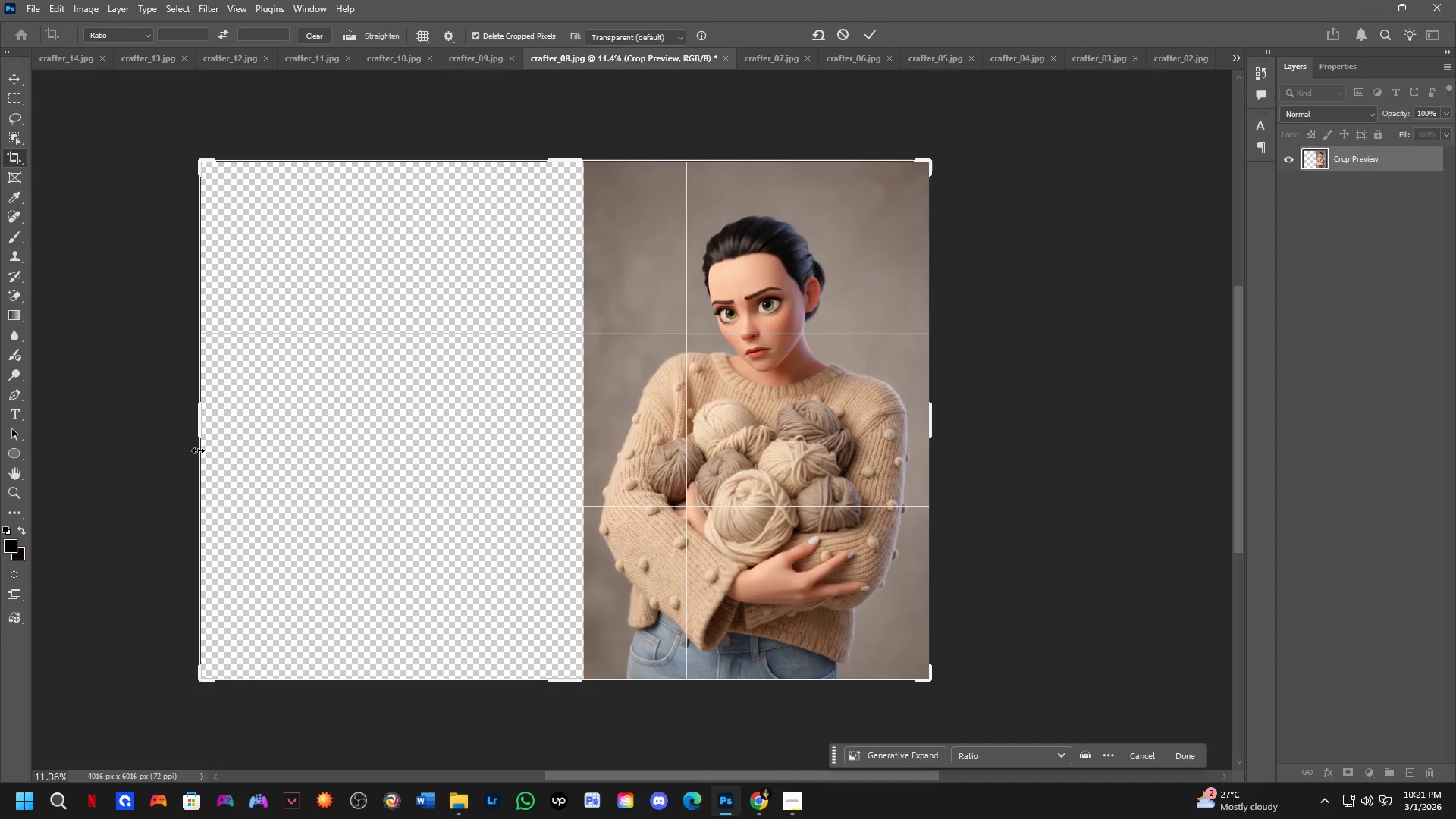 
key(NumpadEnter)
 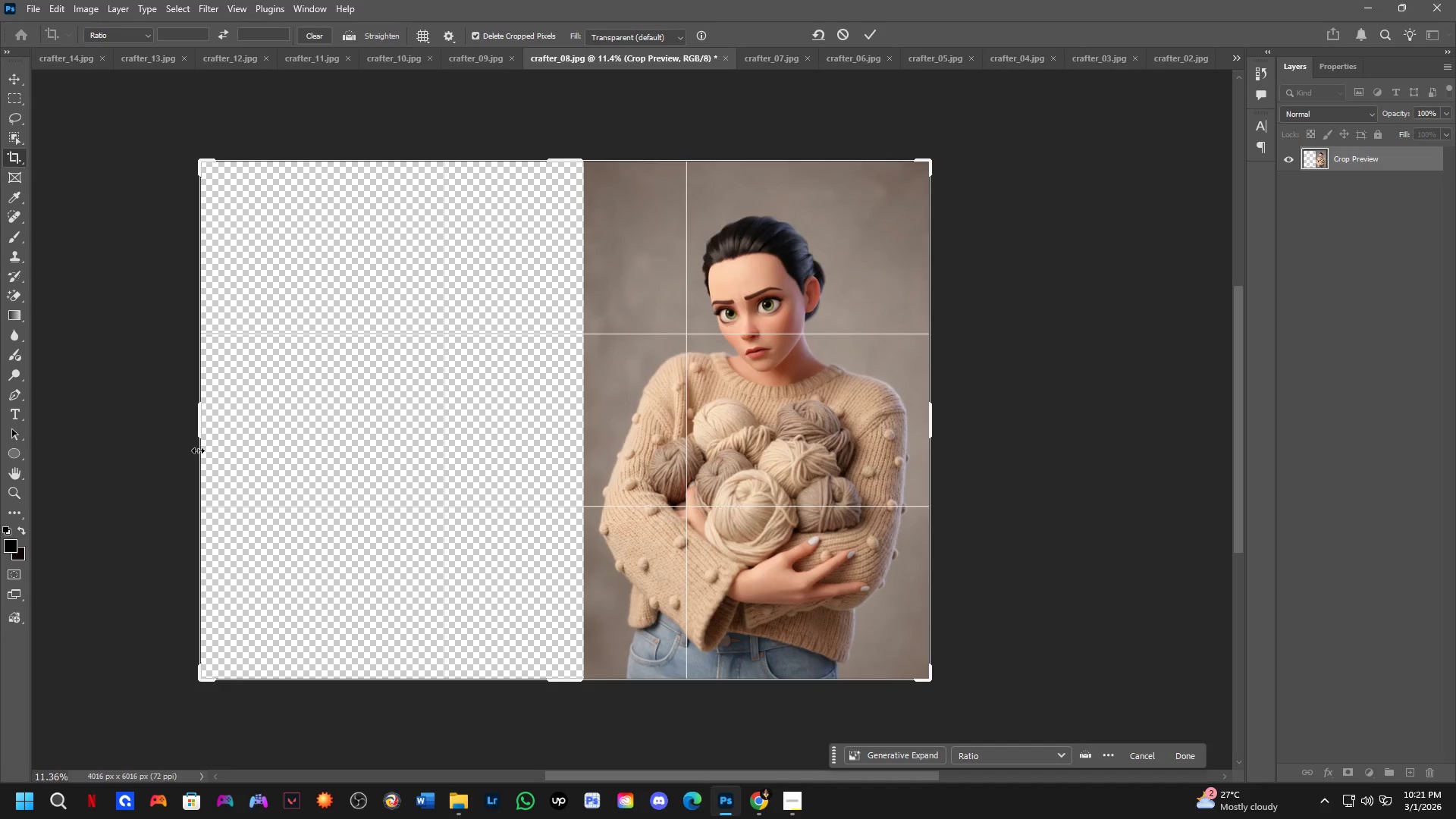 
key(Alt+Tab)
 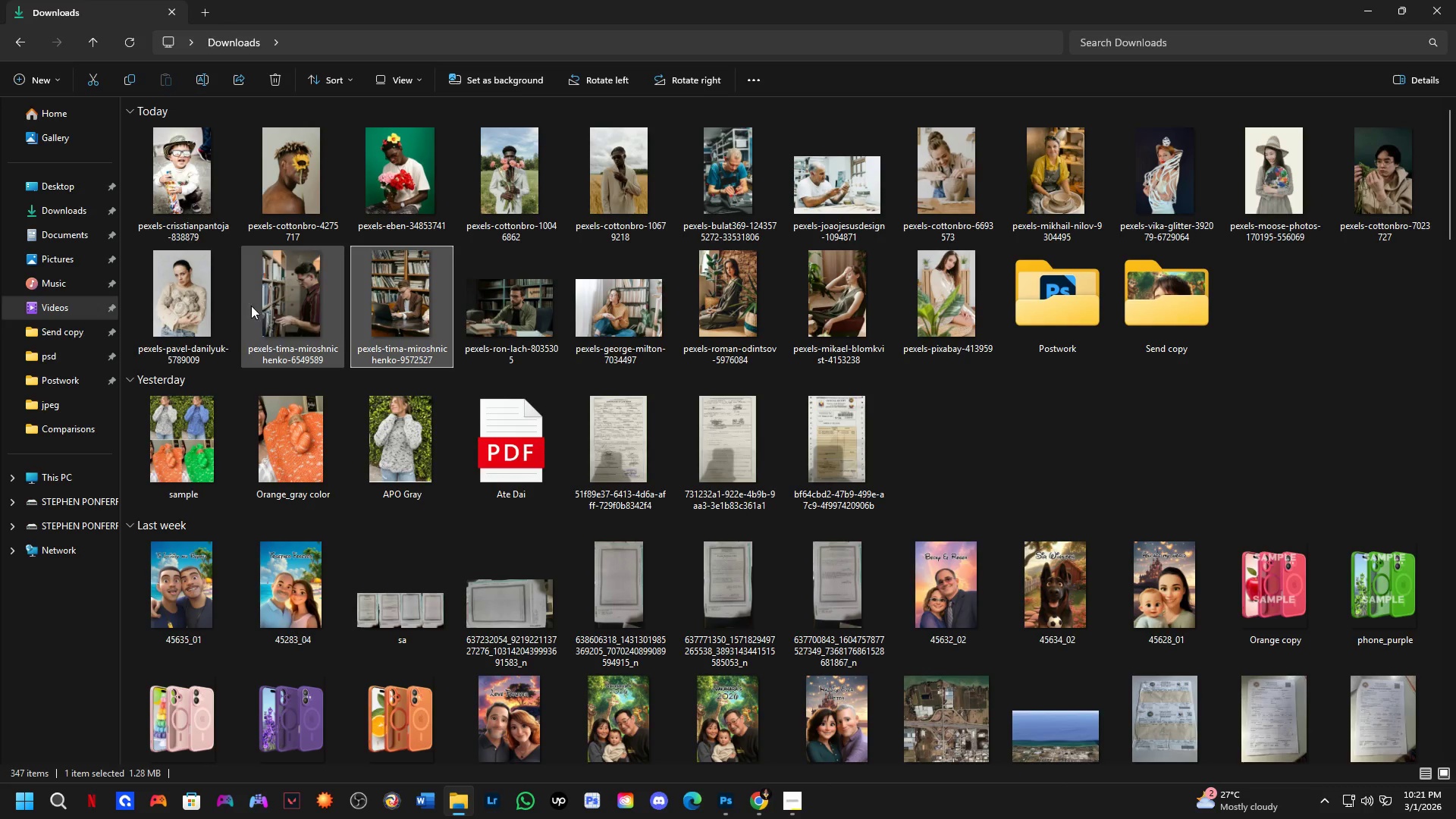 
left_click_drag(start_coordinate=[182, 277], to_coordinate=[506, 408])
 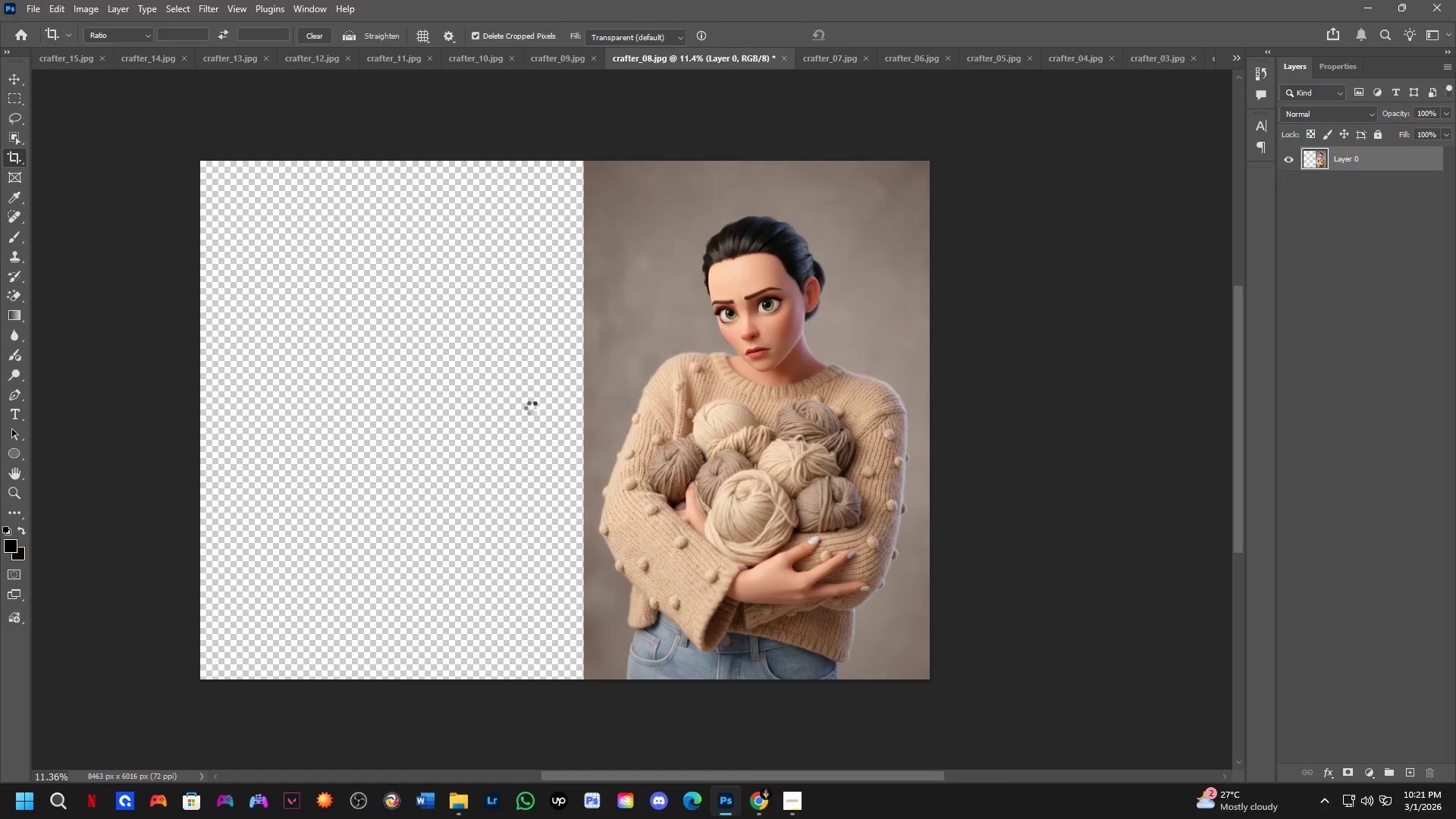 
key(Alt+AltLeft)
 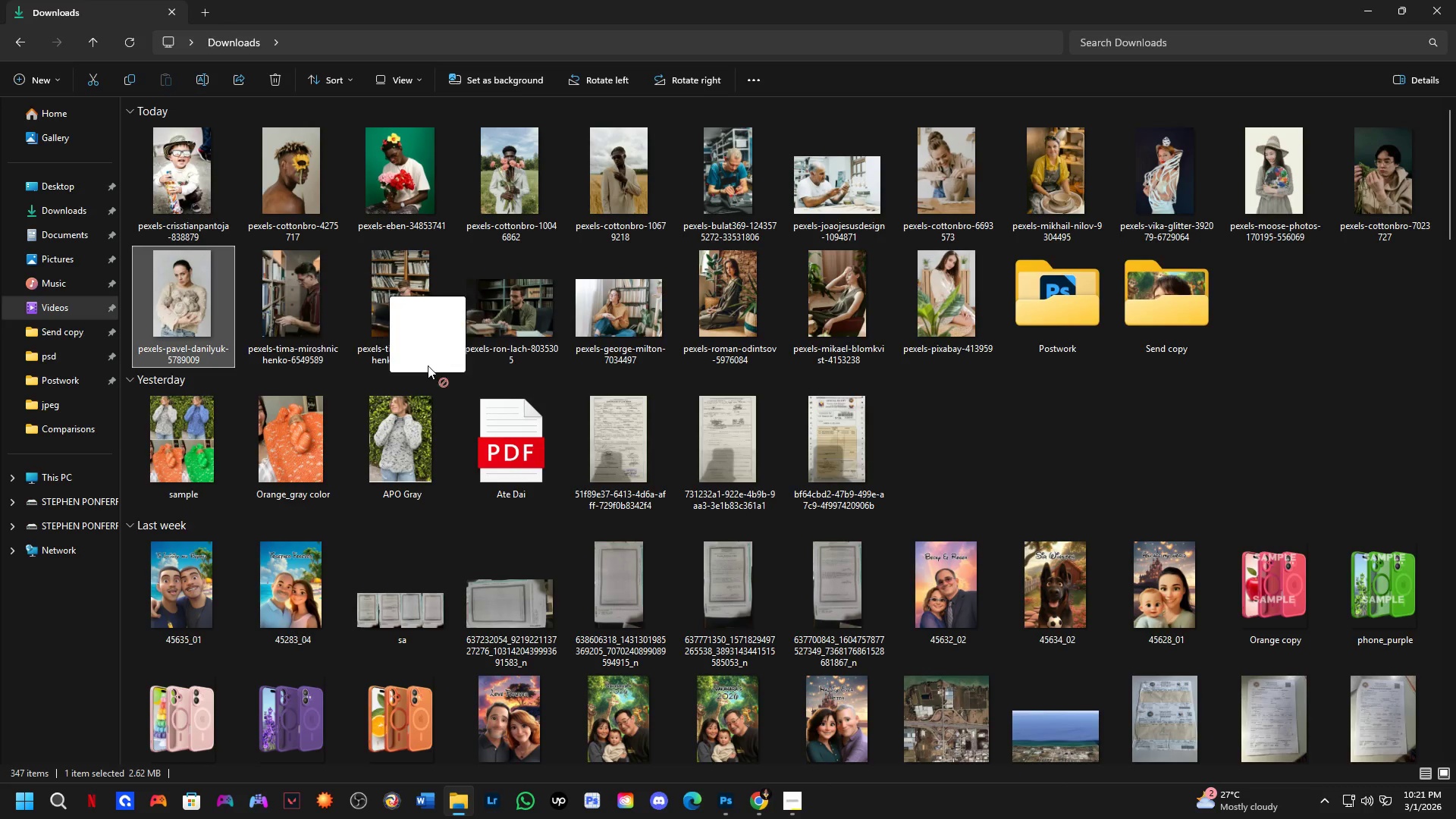 
key(Alt+Tab)
 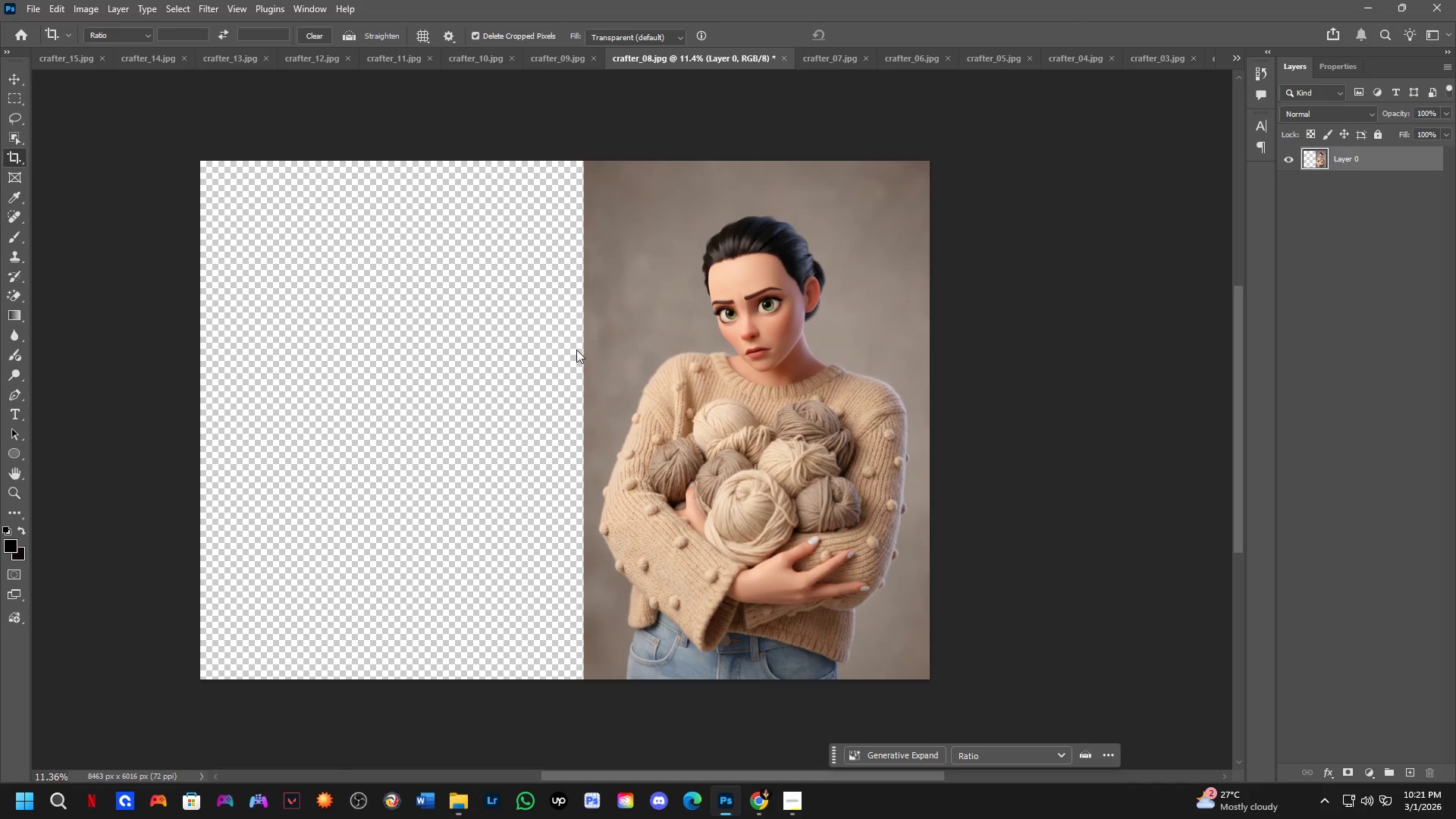 
hold_key(key=ShiftLeft, duration=0.84)
 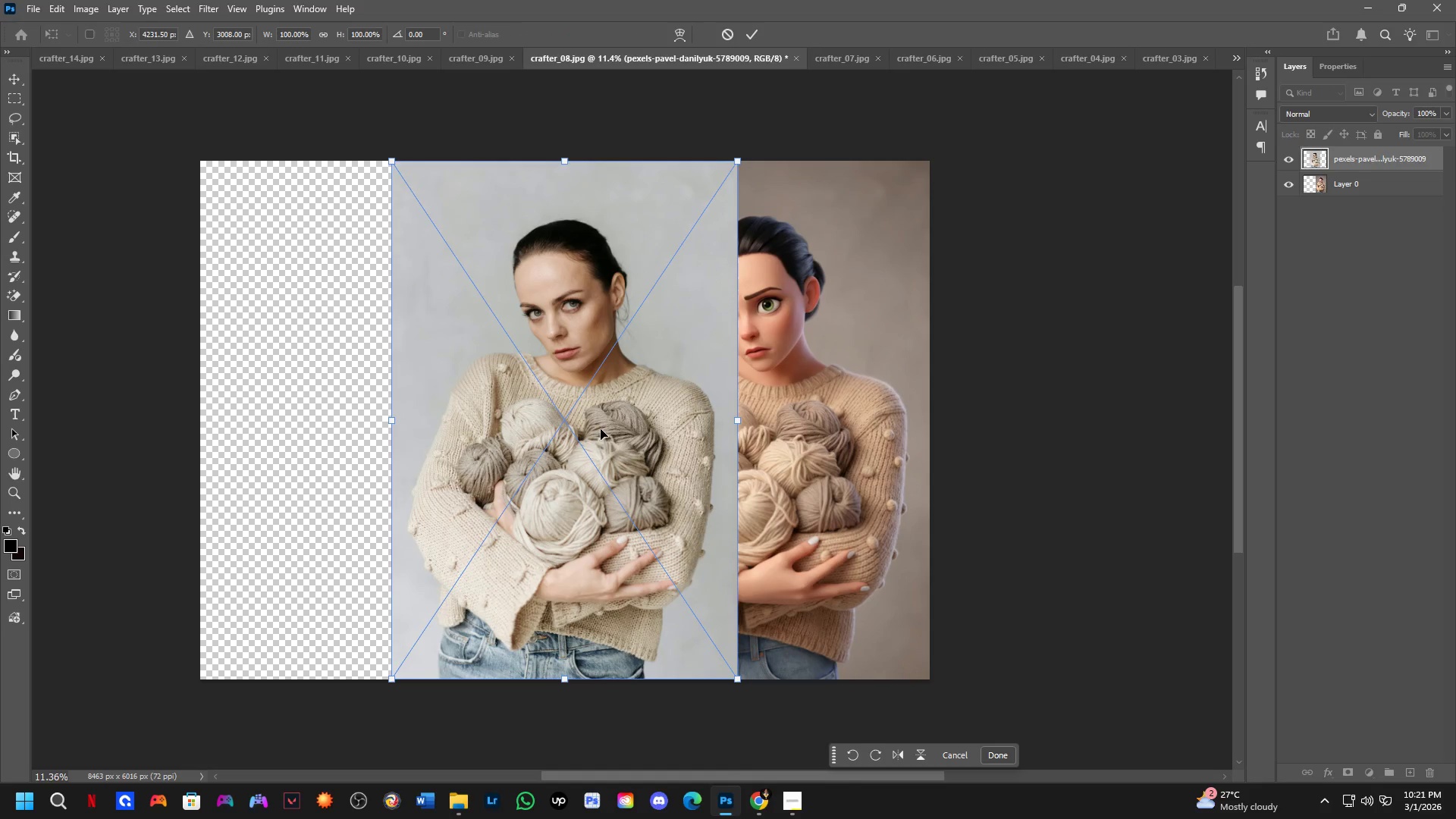 
hold_key(key=ShiftLeft, duration=1.22)
left_click_drag(start_coordinate=[617, 427], to_coordinate=[461, 440])
 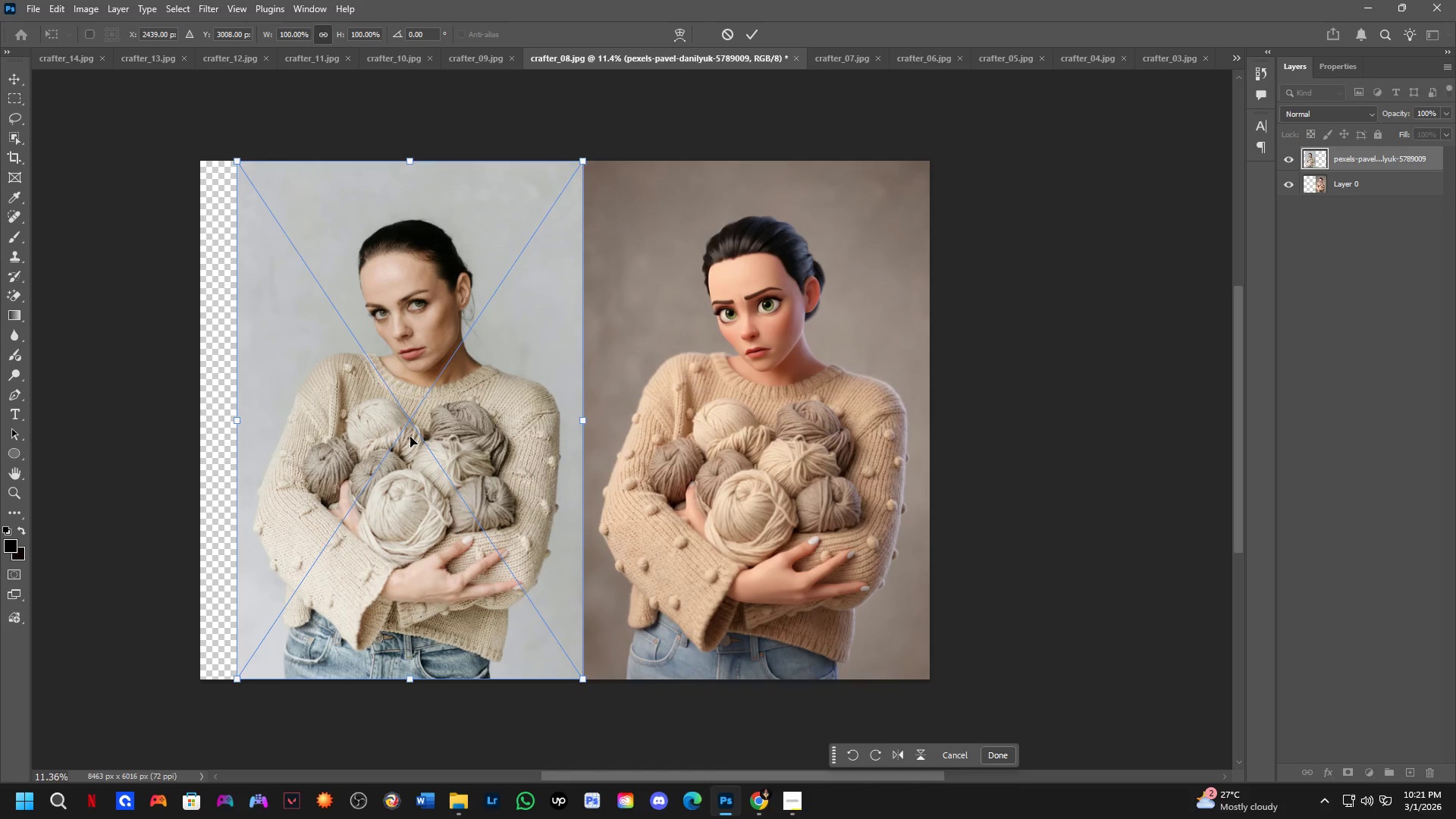 
key(NumpadEnter)
 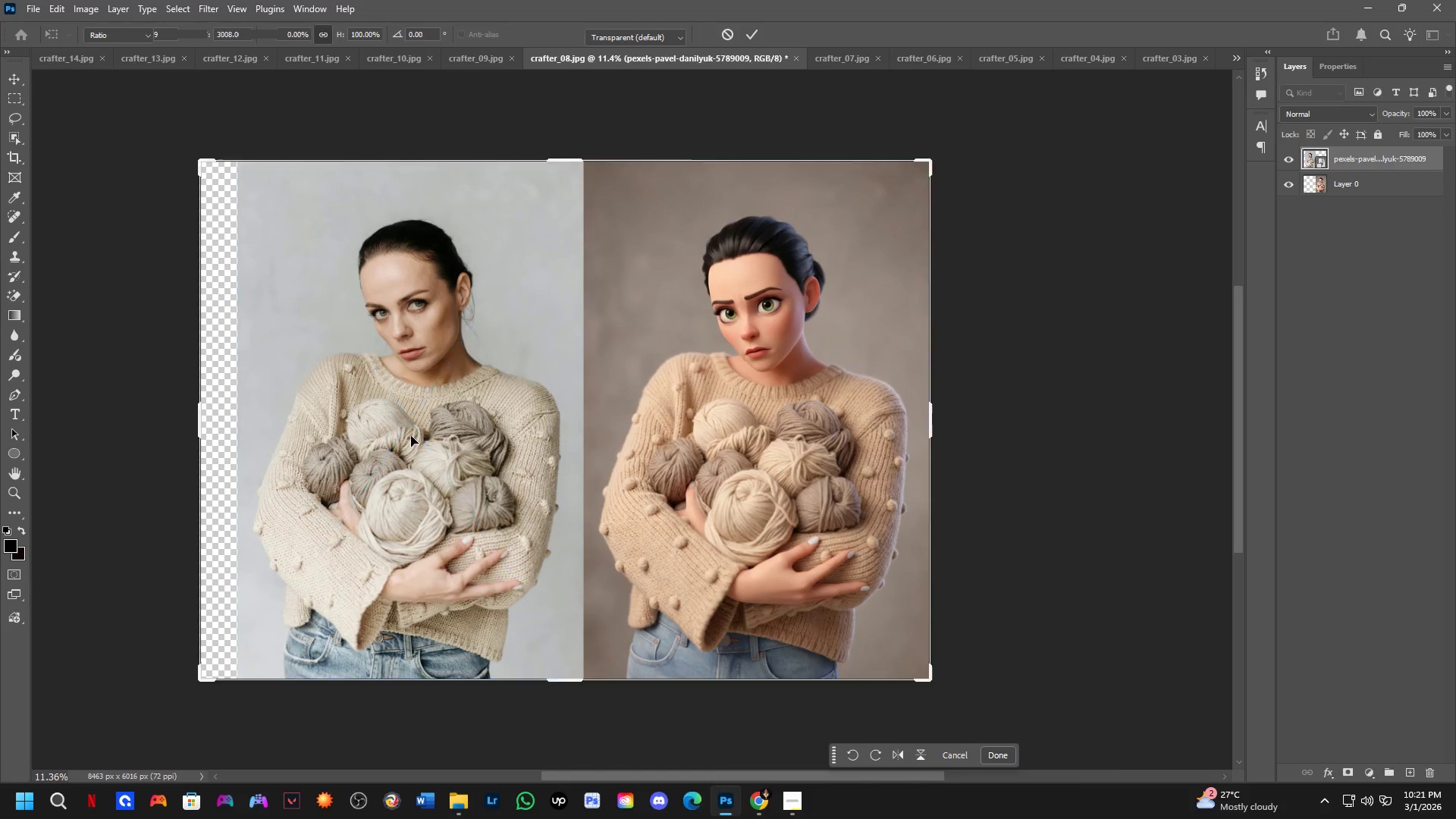 
key(C)
 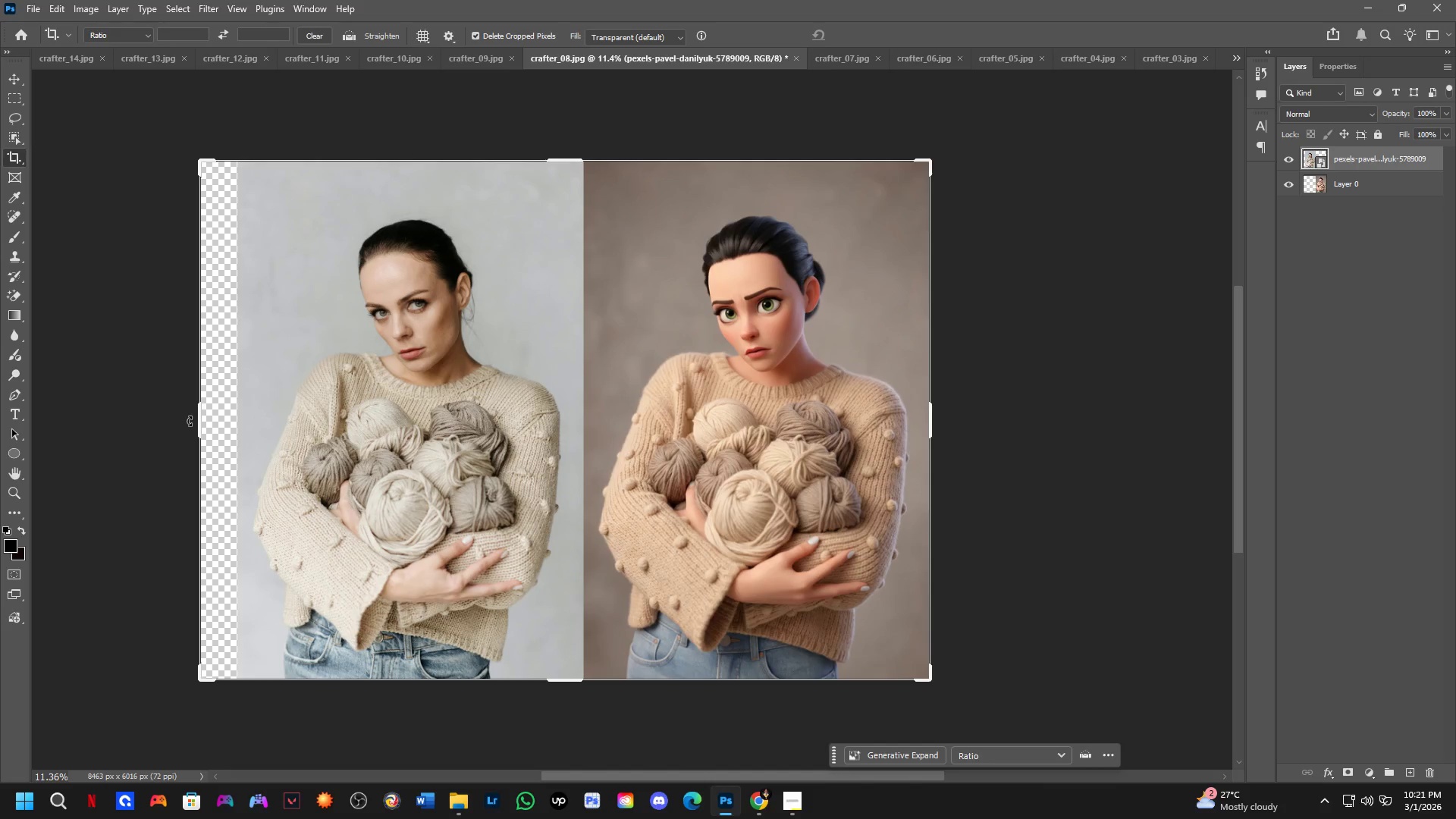 
left_click_drag(start_coordinate=[199, 425], to_coordinate=[218, 472])
 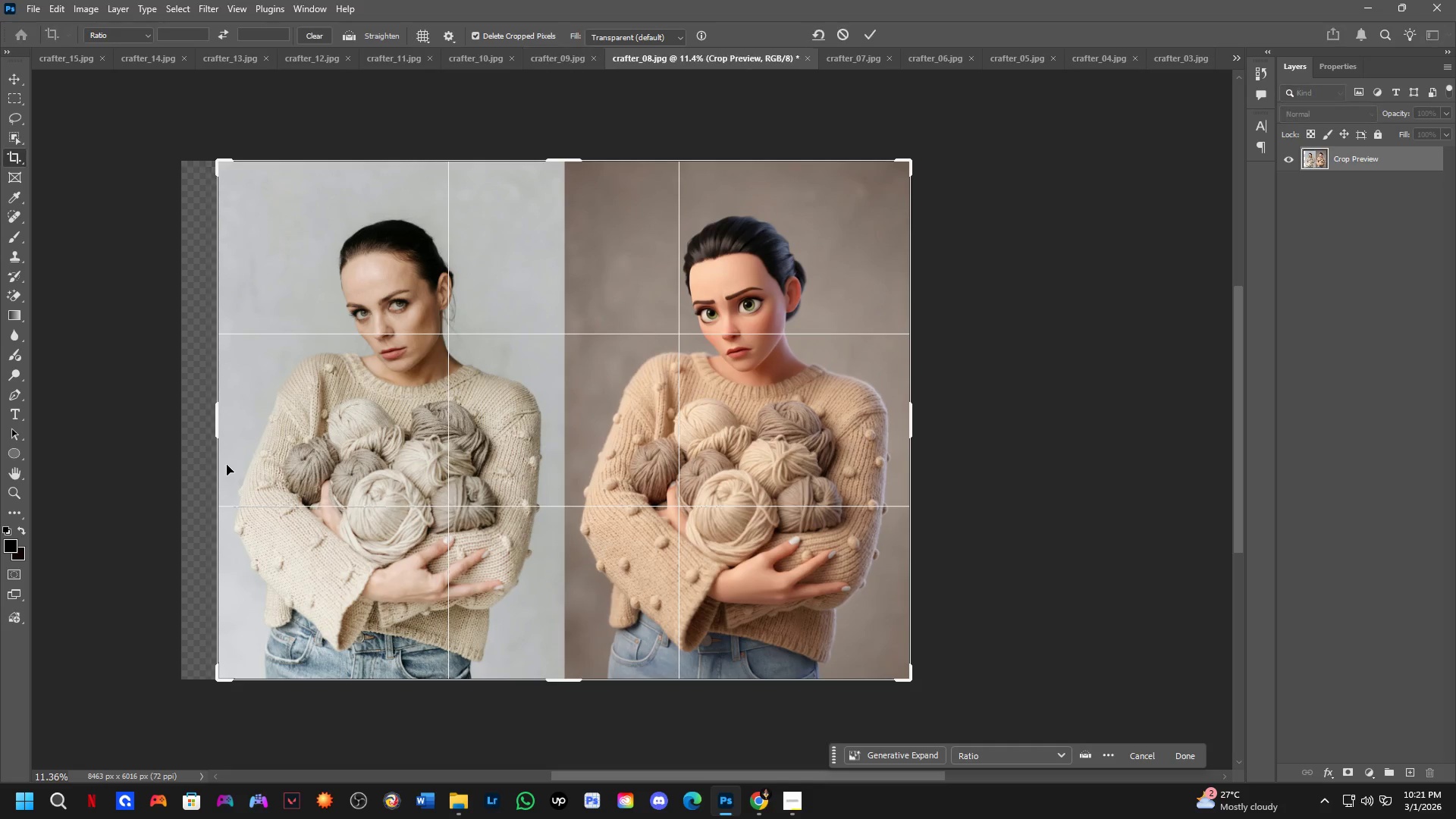 
key(NumpadEnter)
 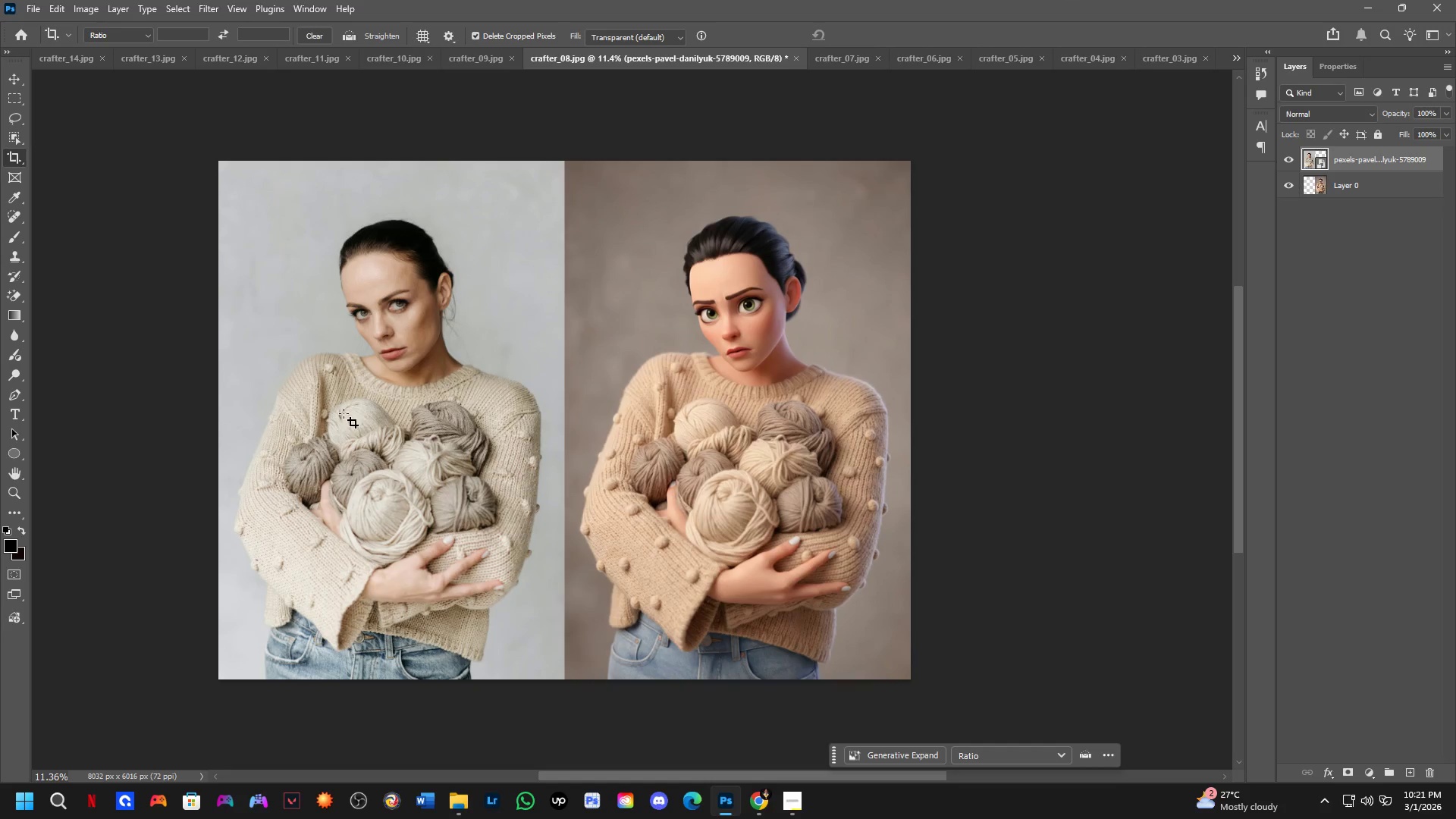 
hold_key(key=Space, duration=0.55)
 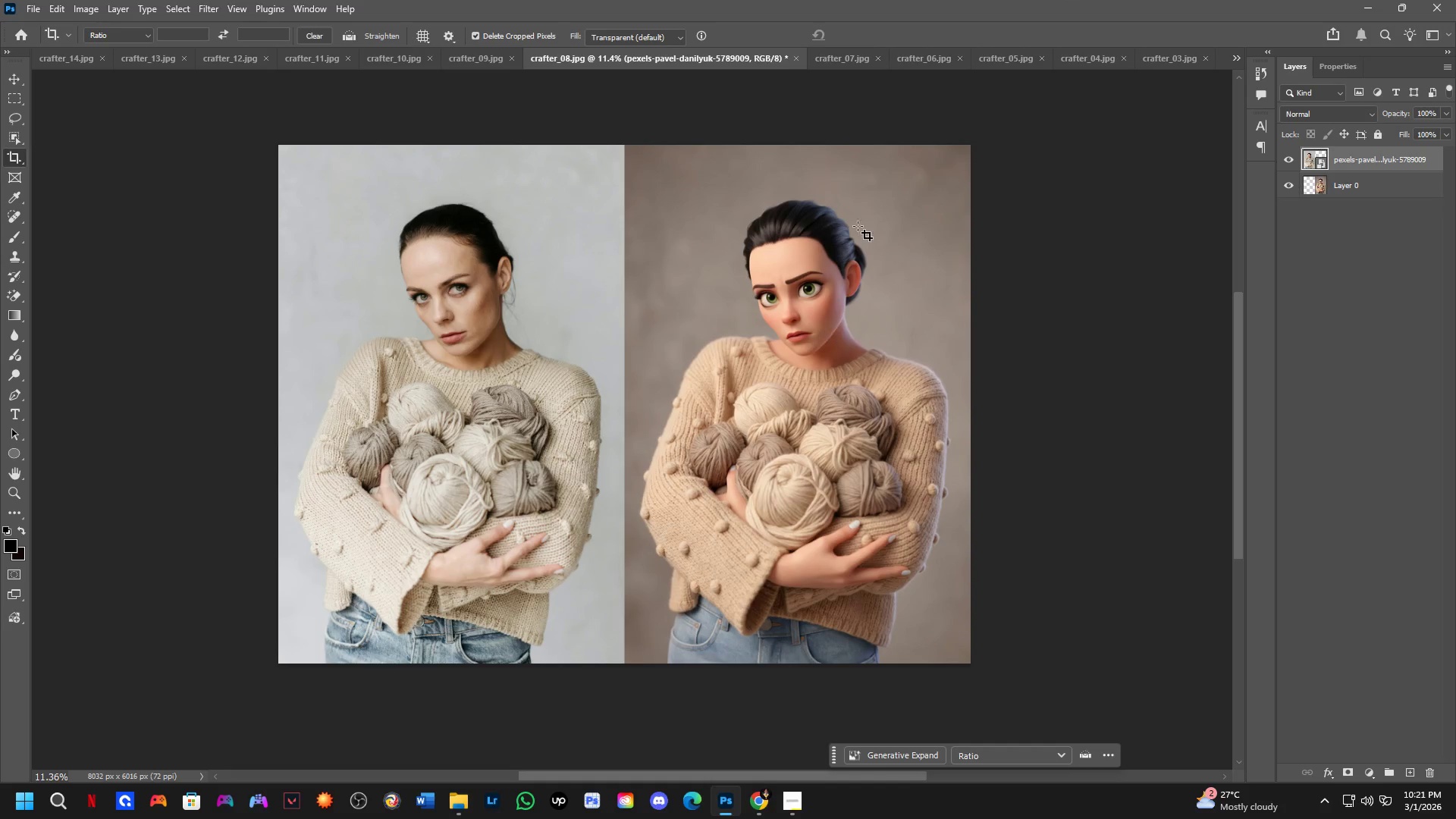 
left_click_drag(start_coordinate=[450, 429], to_coordinate=[510, 413])
 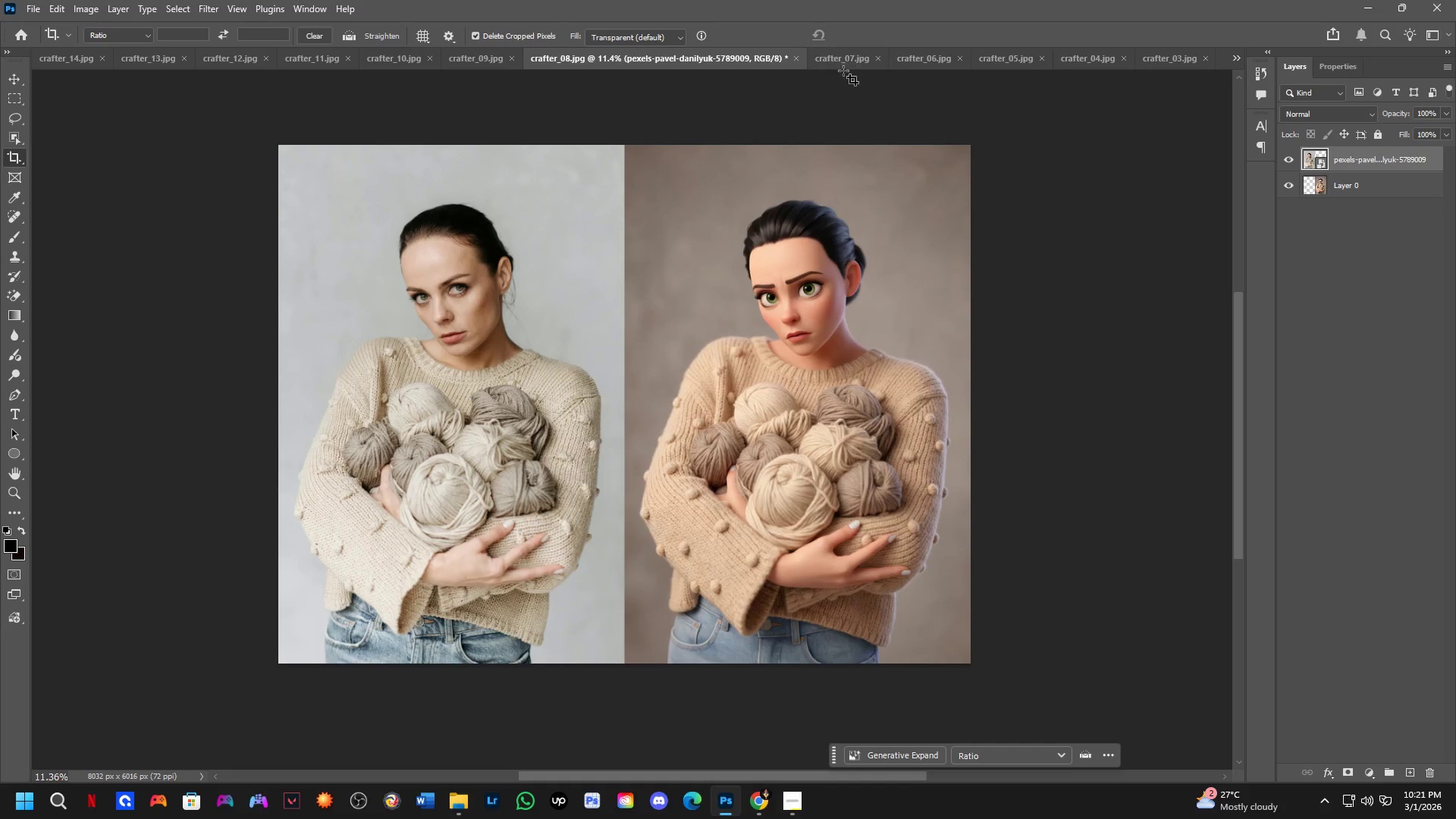 
left_click([839, 63])
 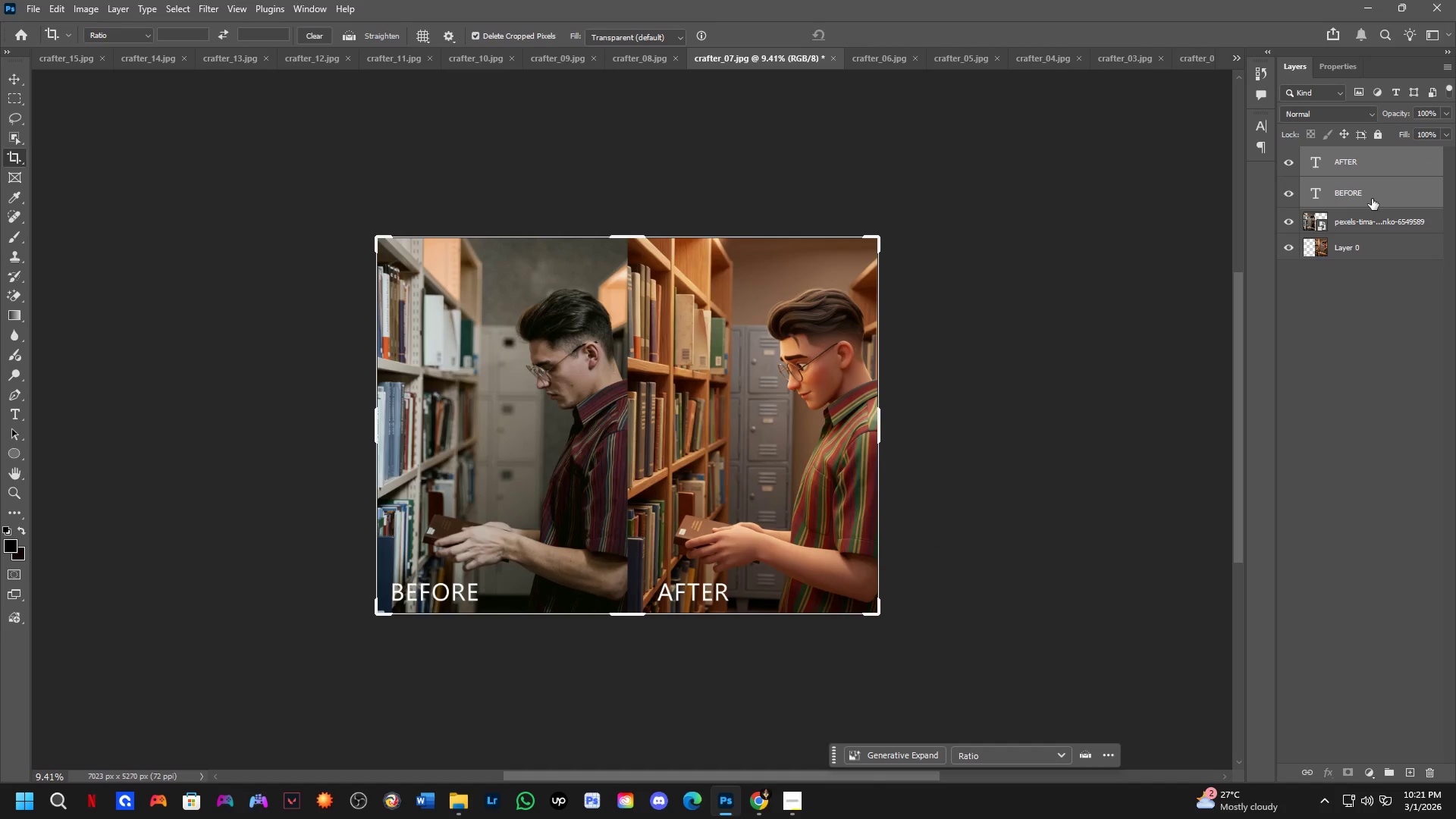 
left_click_drag(start_coordinate=[1395, 189], to_coordinate=[652, 361])
 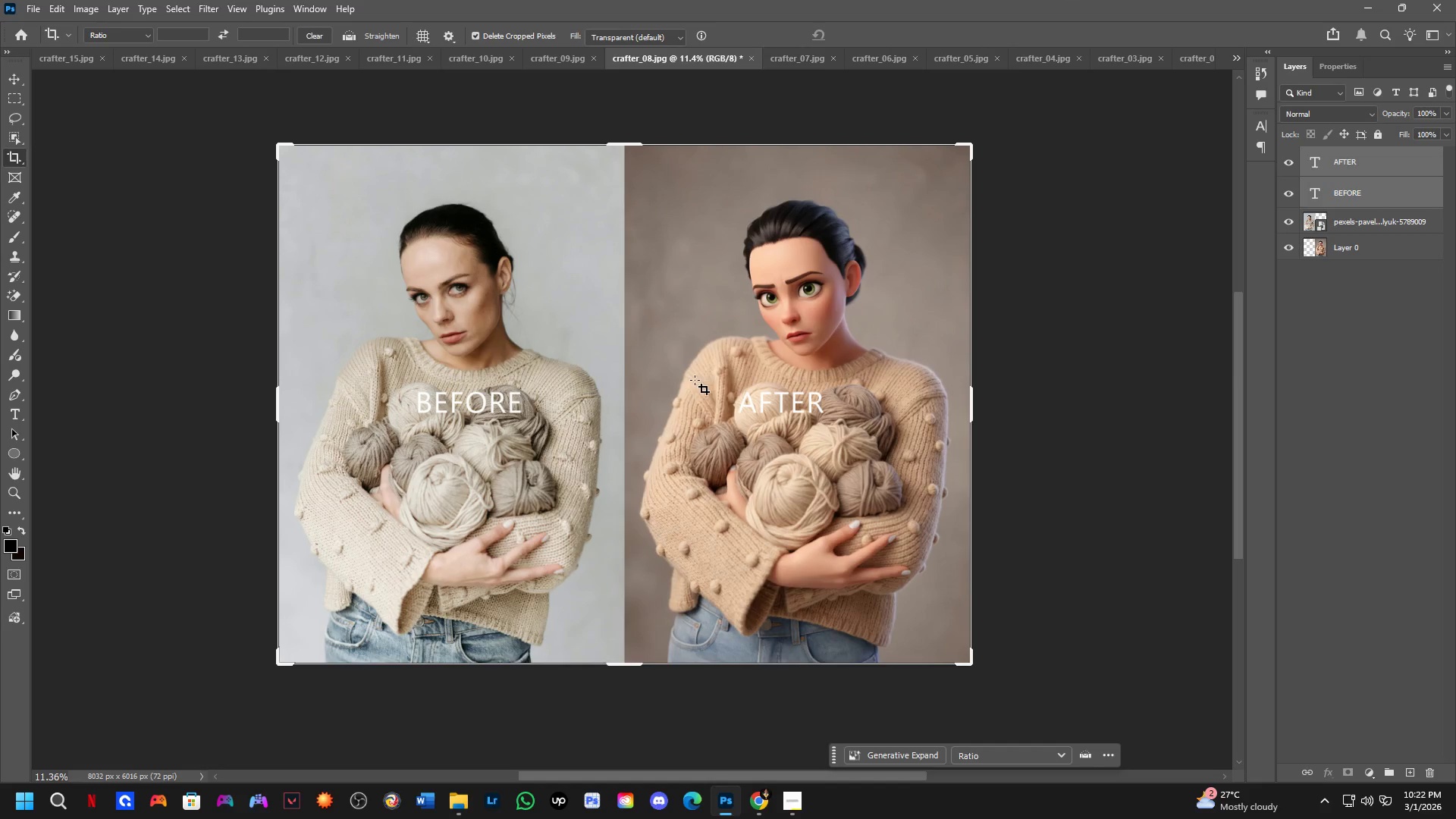 
hold_key(key=ShiftLeft, duration=0.64)
 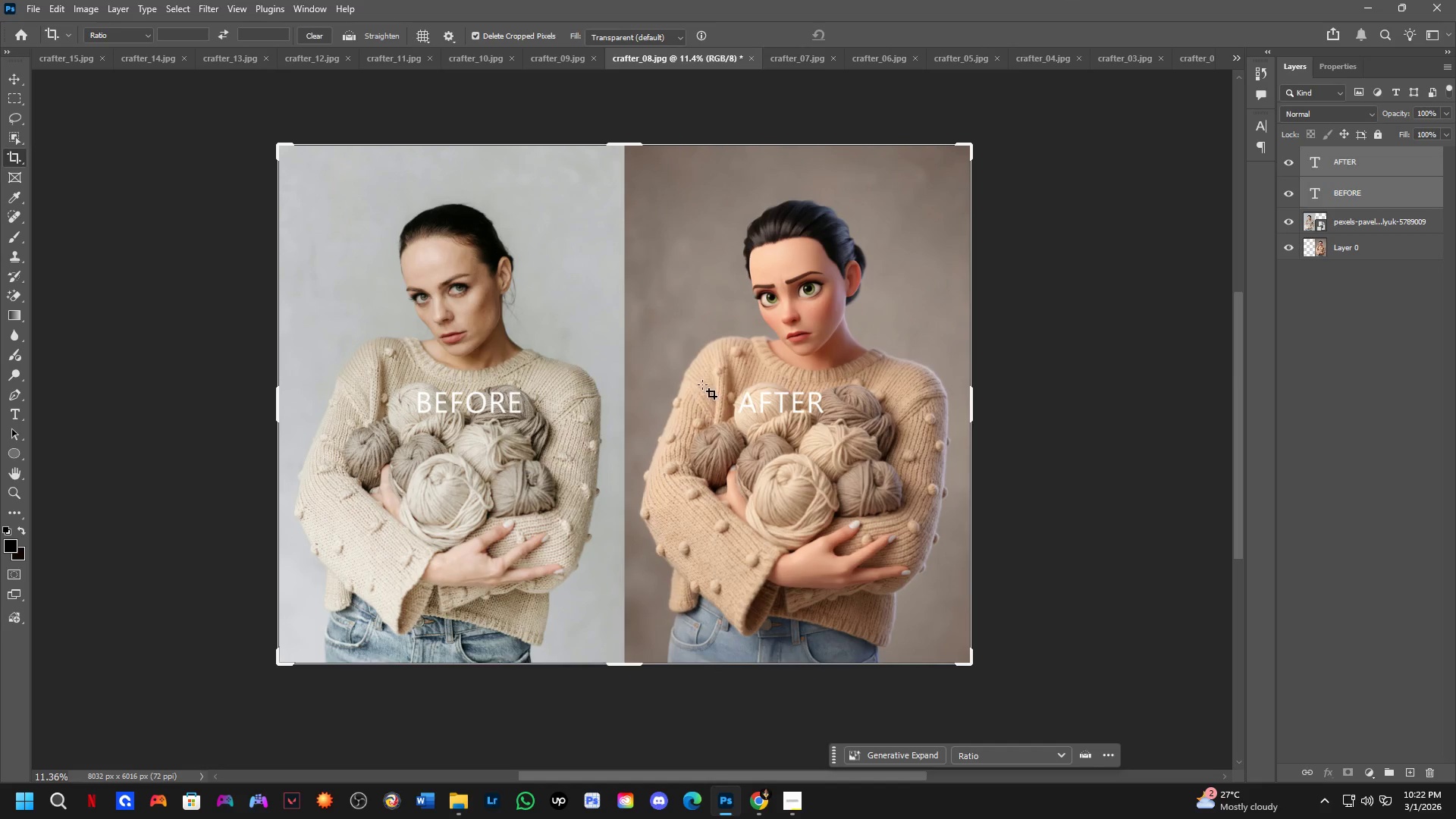 
key(B)
 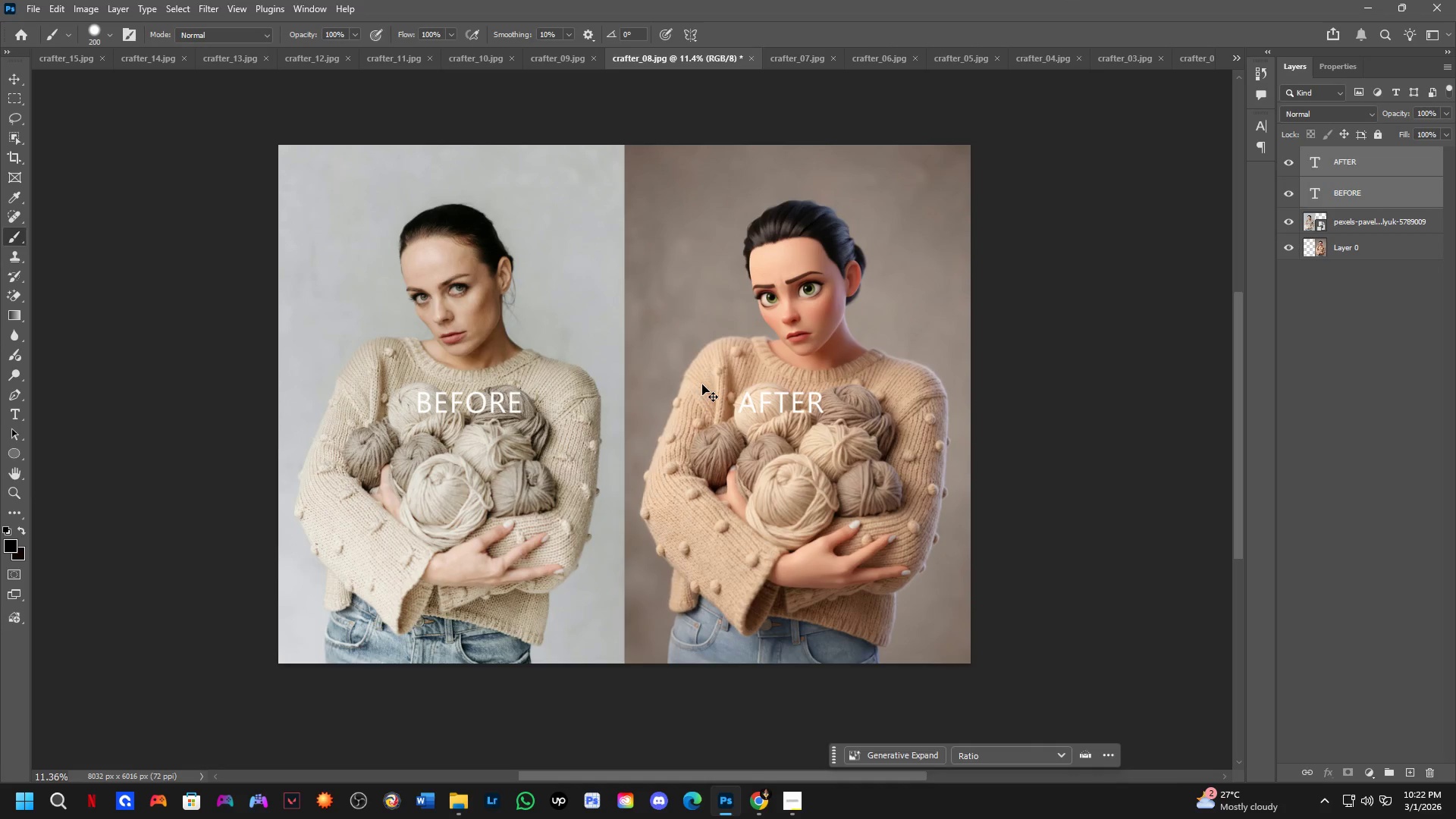 
key(Control+T)
 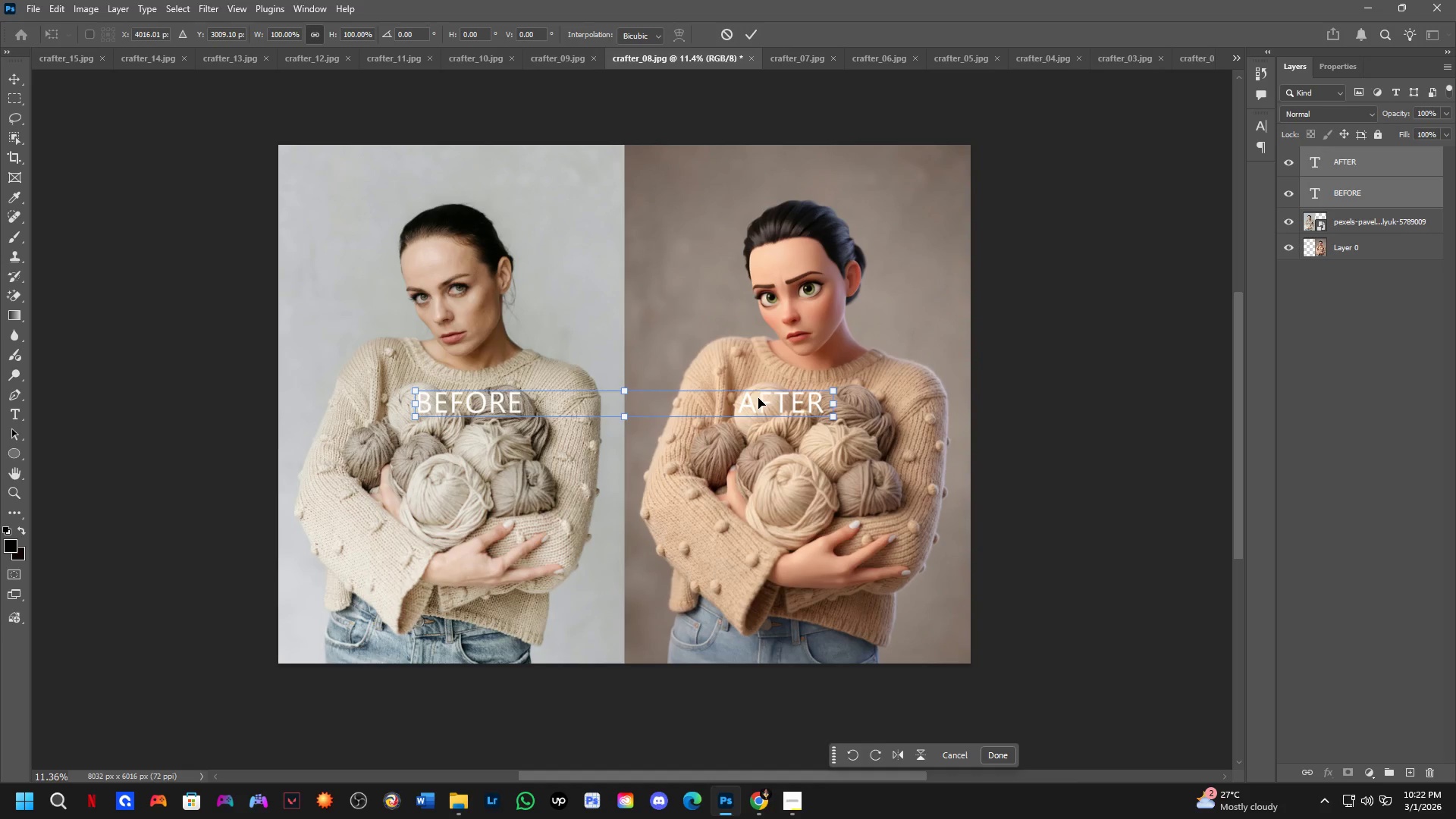 
left_click_drag(start_coordinate=[758, 399], to_coordinate=[657, 634])
 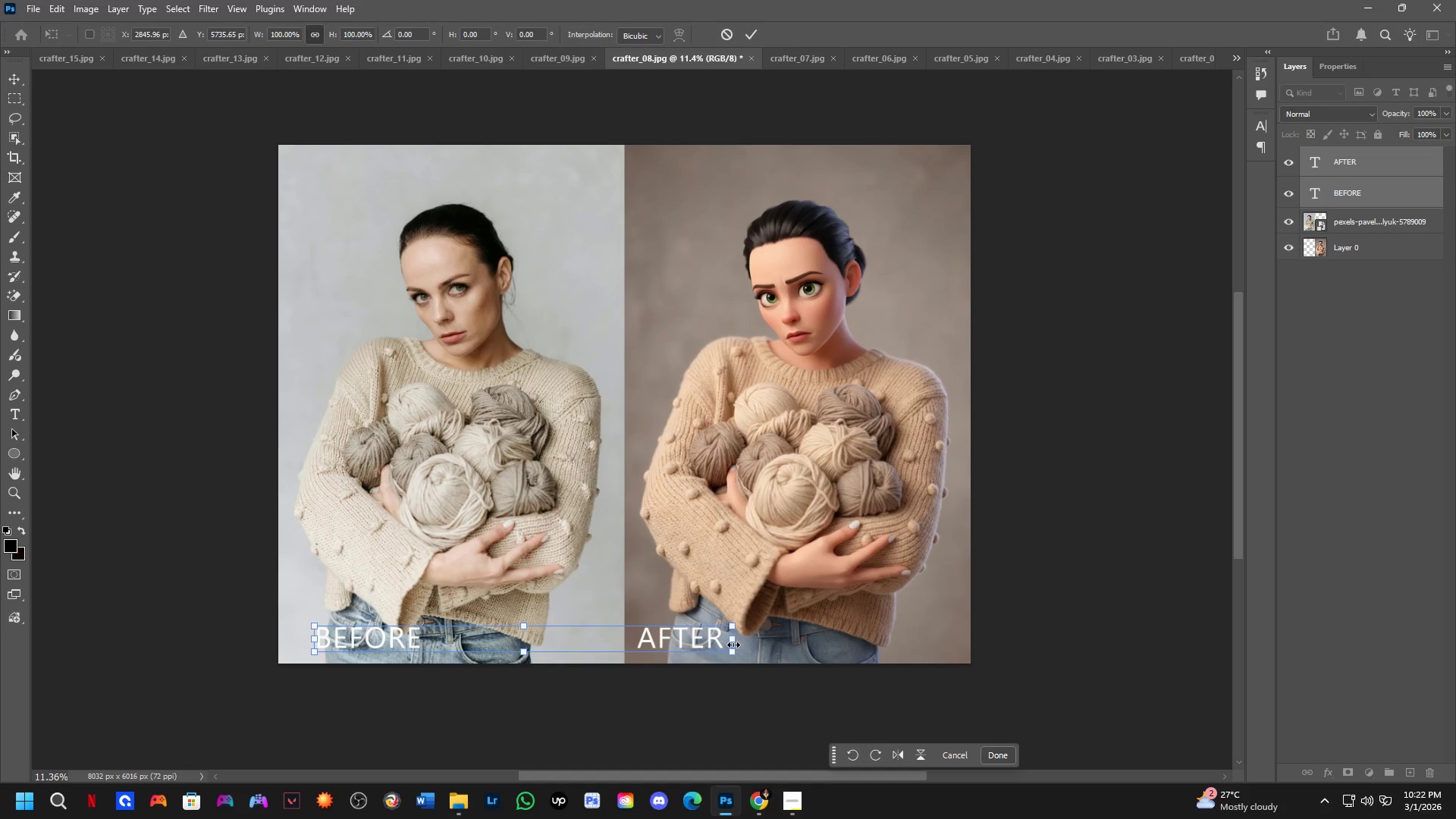 
left_click_drag(start_coordinate=[733, 643], to_coordinate=[806, 638])
 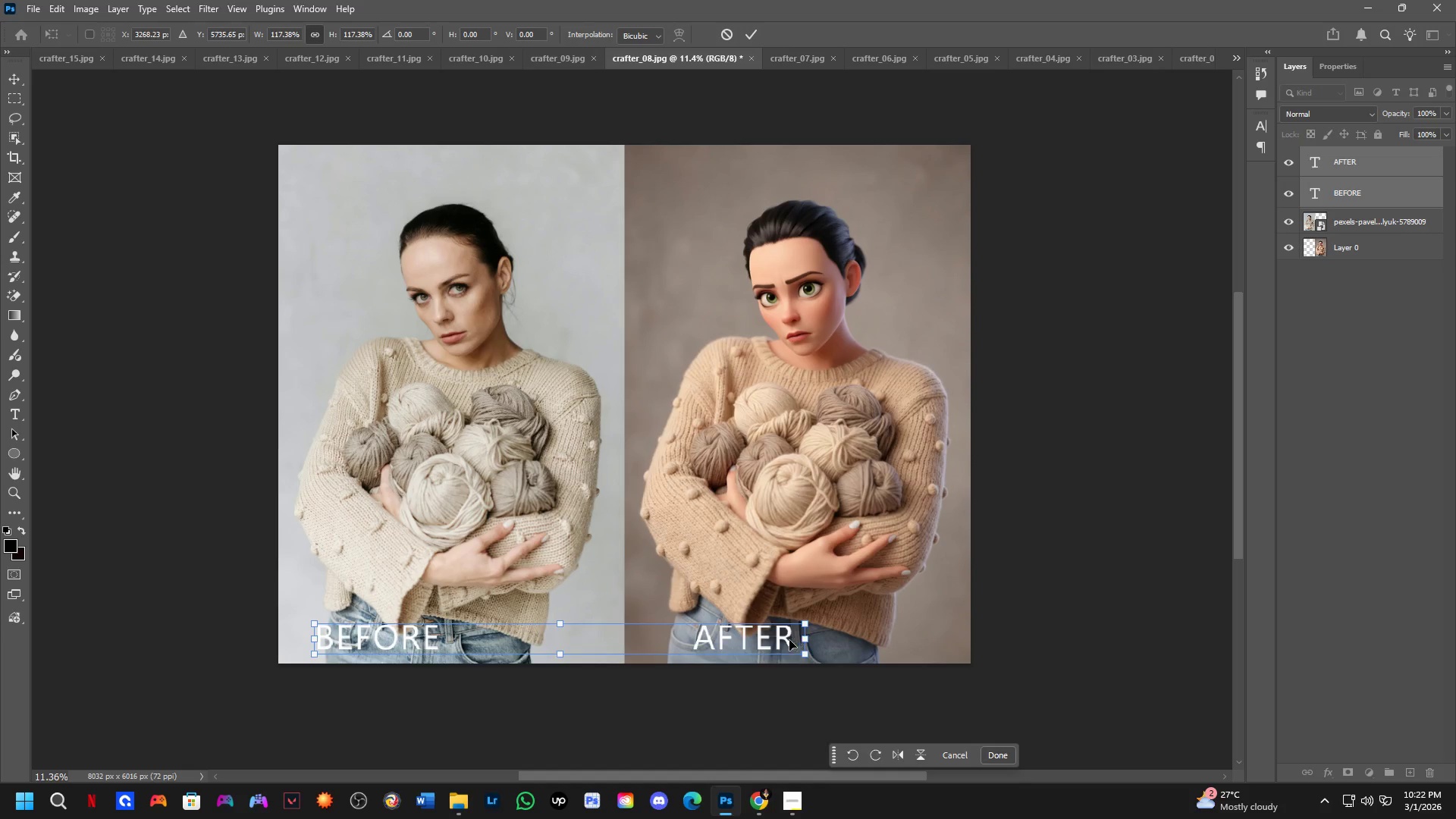 
left_click_drag(start_coordinate=[788, 640], to_coordinate=[760, 635])
 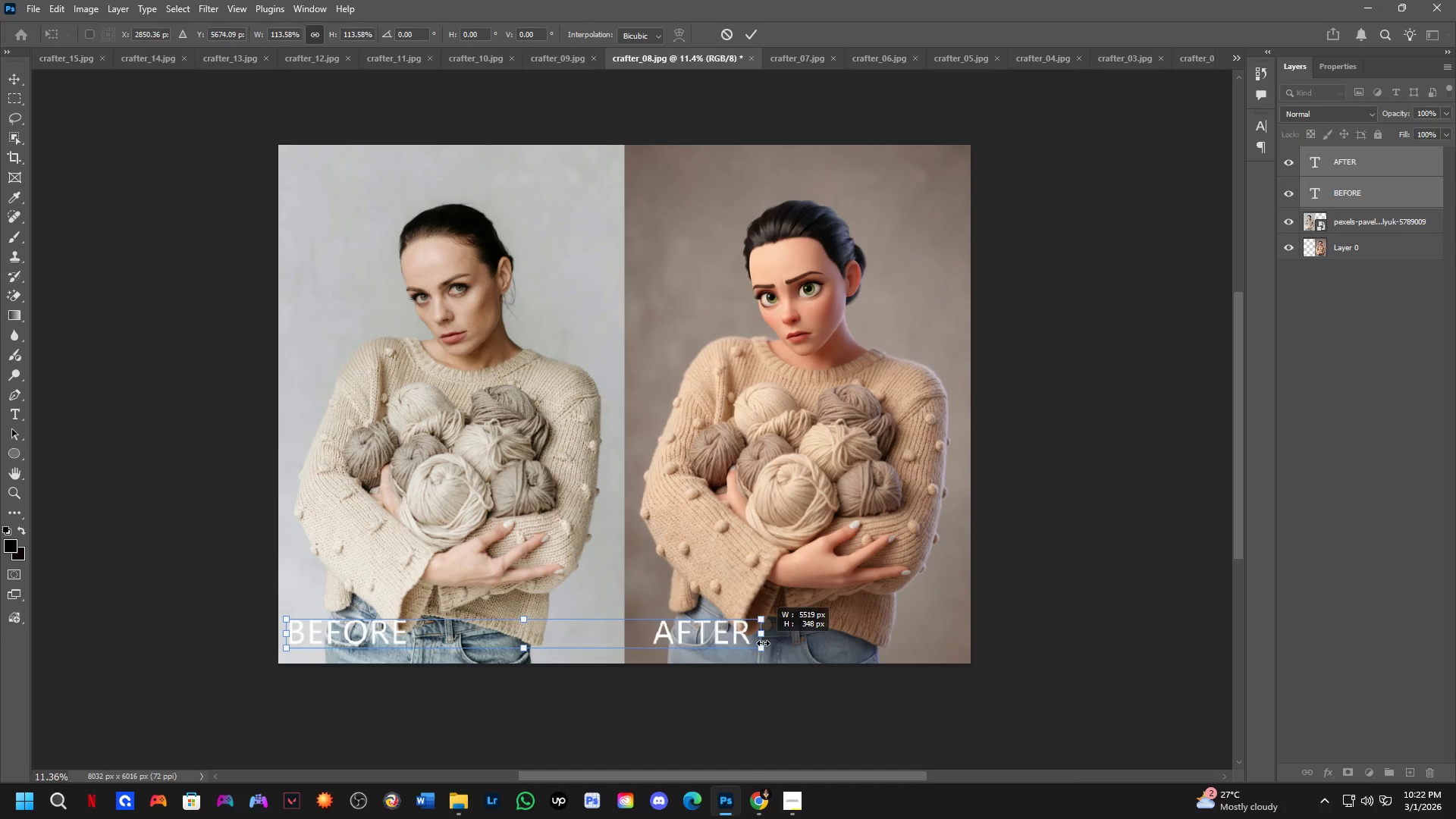 
hold_key(key=ControlLeft, duration=0.8)
 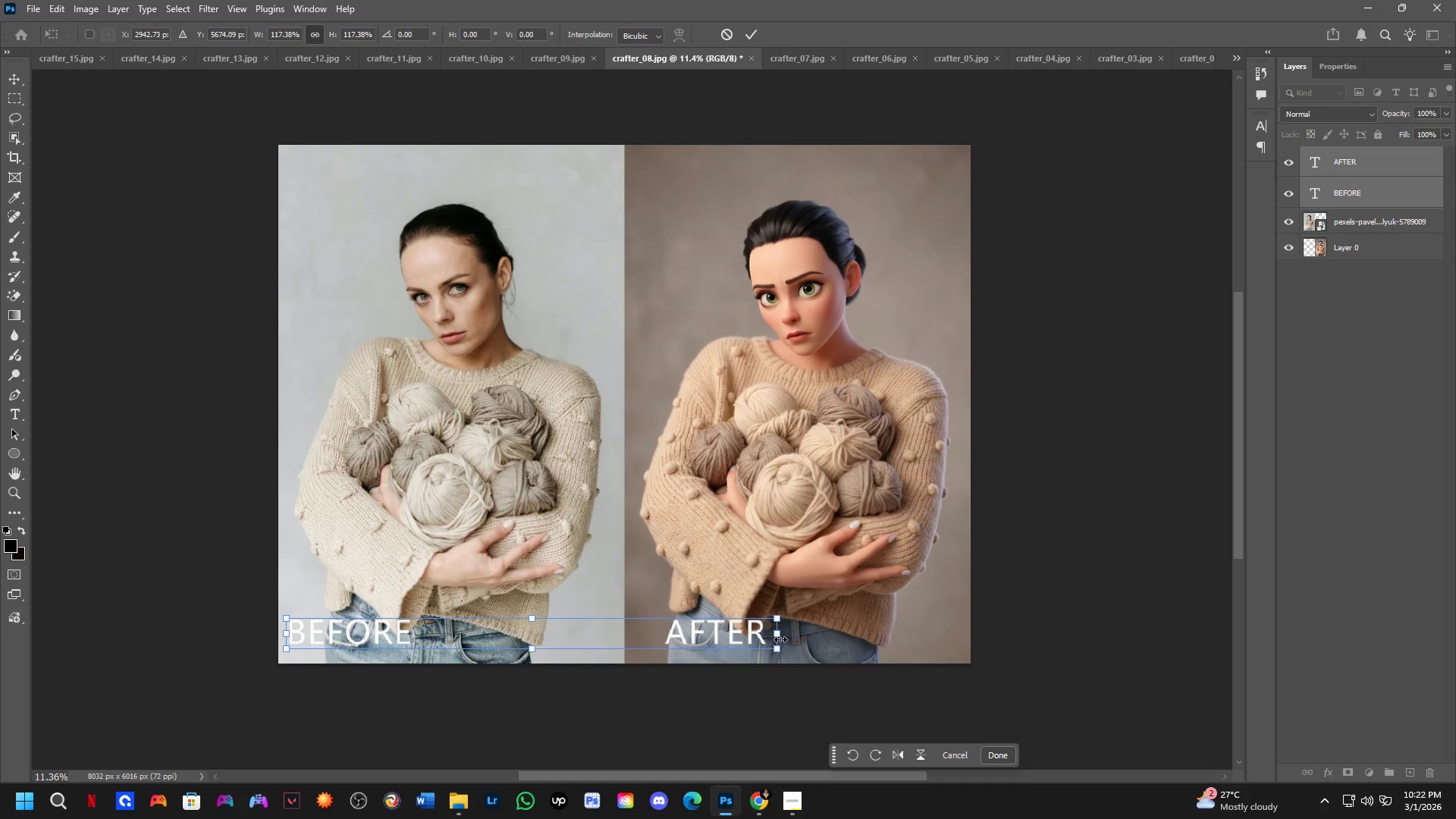 
left_click_drag(start_coordinate=[780, 639], to_coordinate=[739, 642])
 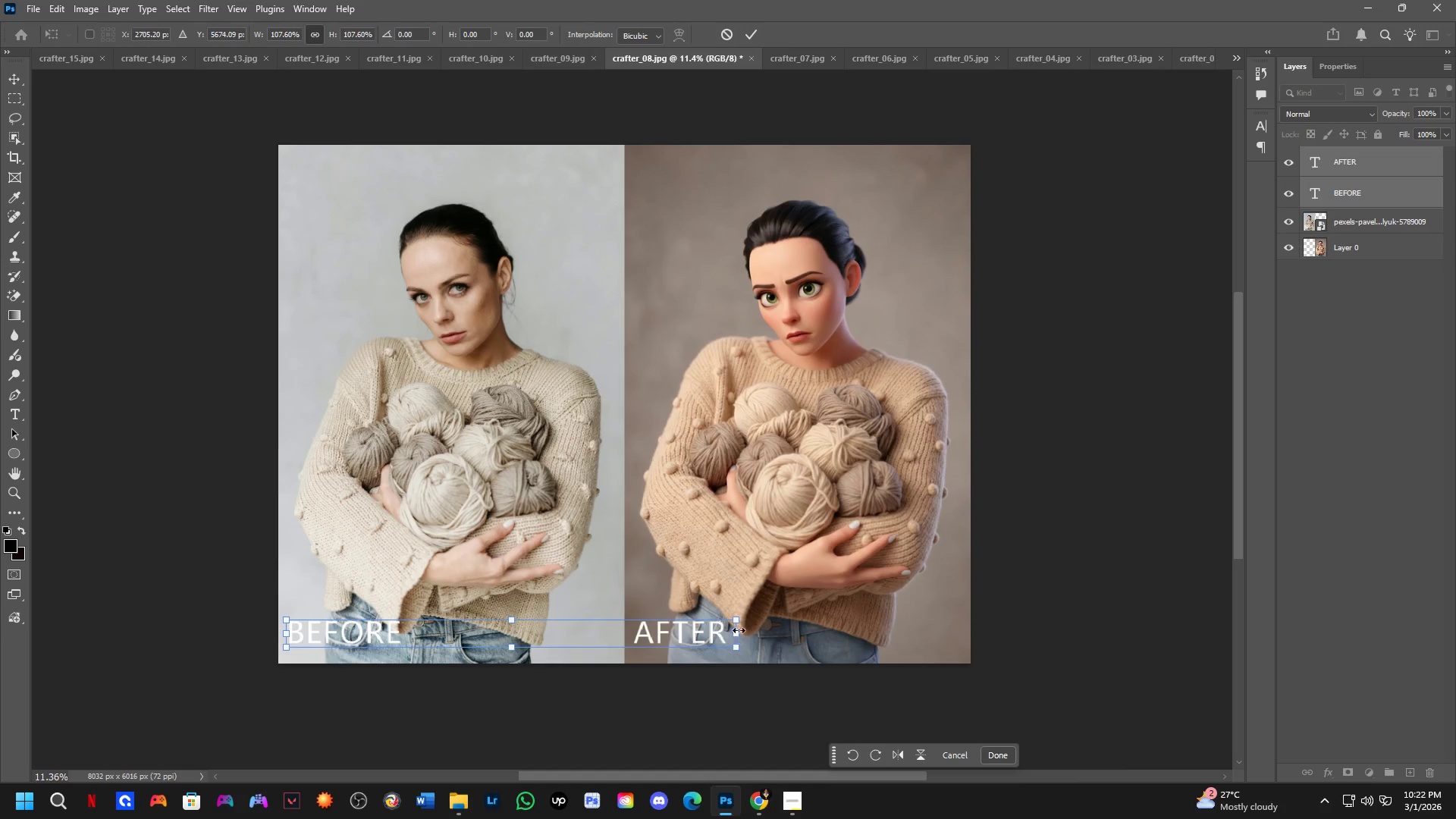 
key(NumpadEnter)
 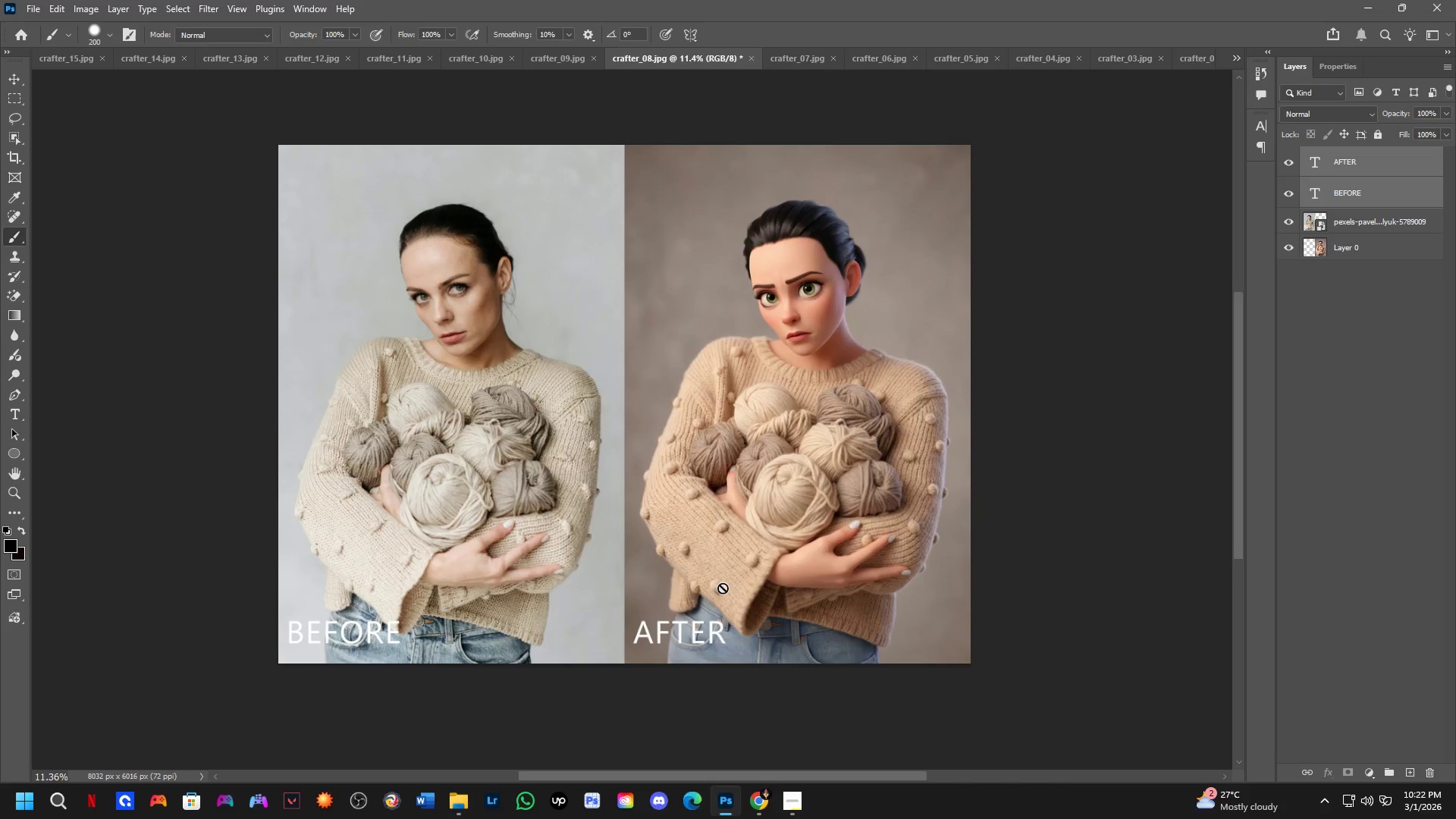 
scroll: coordinate [720, 562], scroll_direction: down, amount: 3.0
 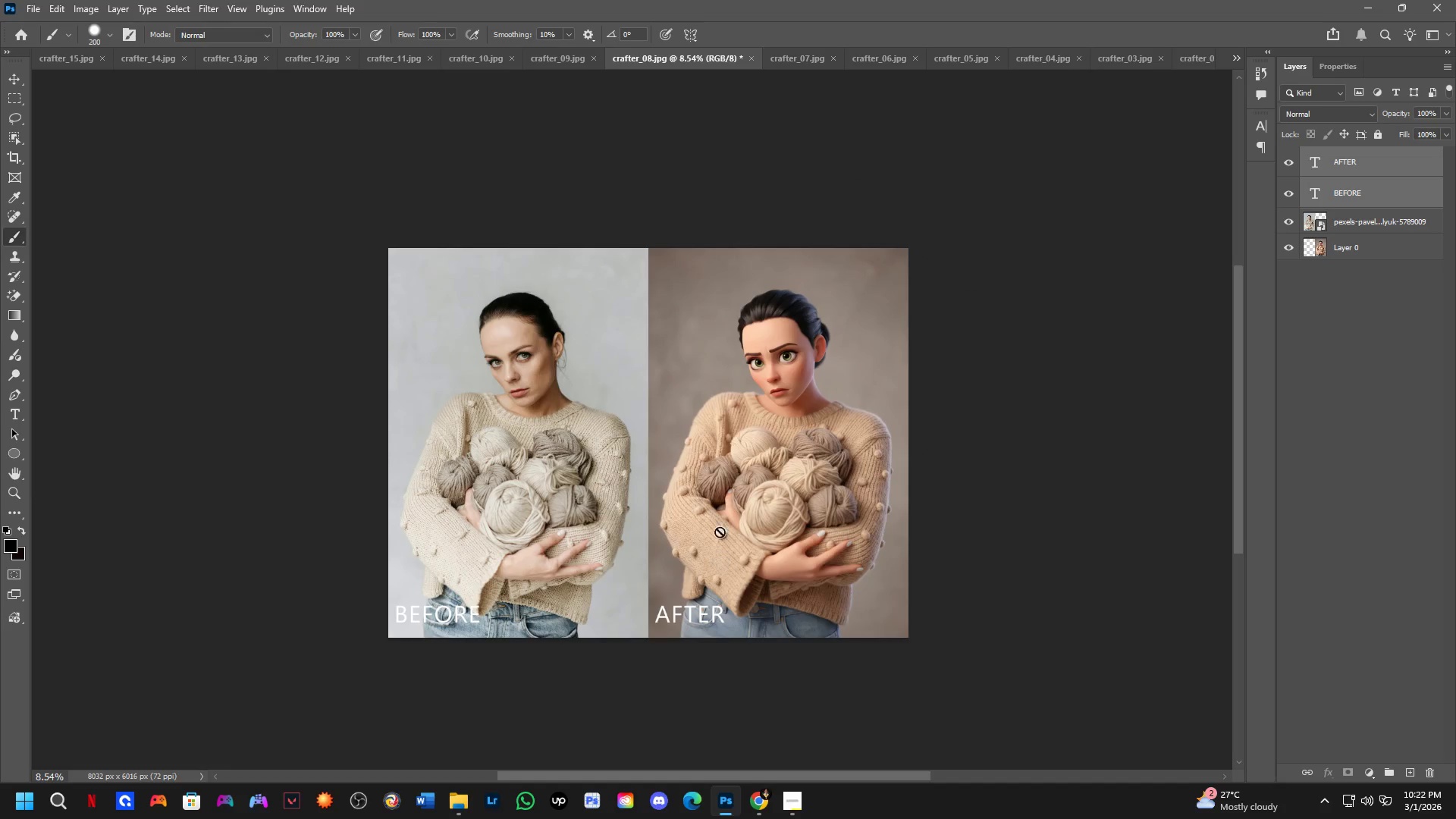 
hold_key(key=Space, duration=0.42)
 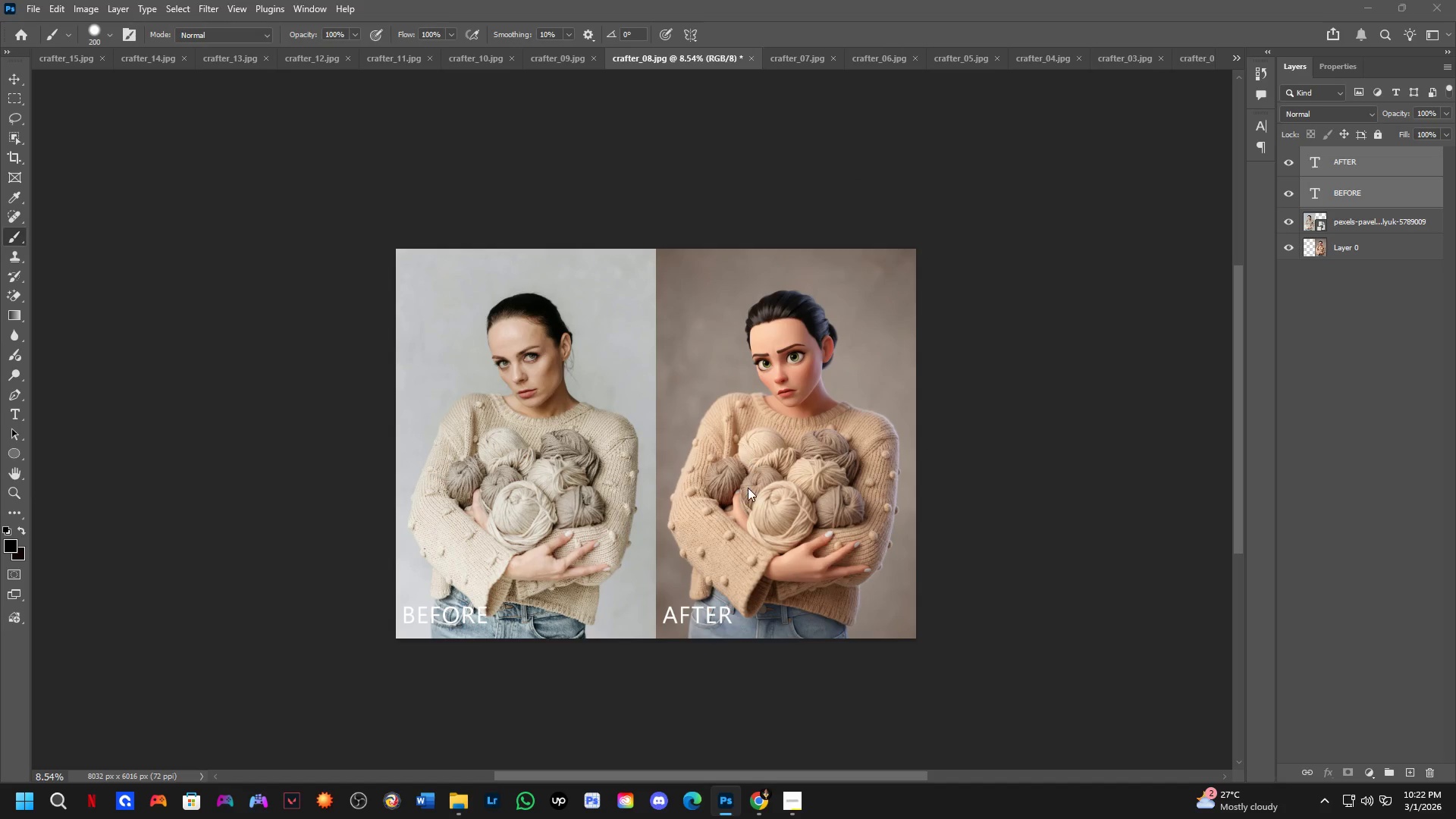 
left_click_drag(start_coordinate=[719, 490], to_coordinate=[726, 491])
 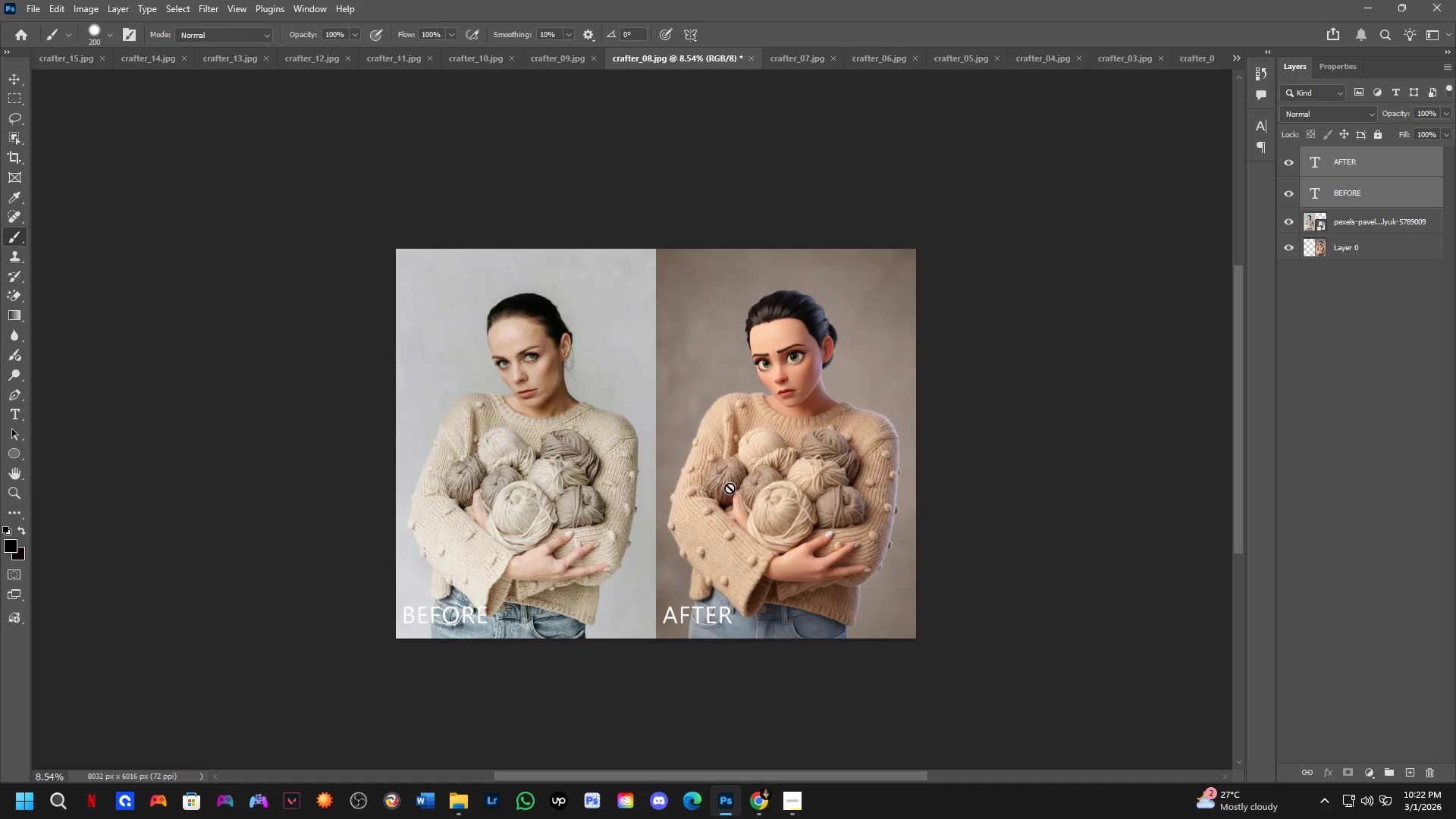 
key(Control+ControlLeft)
 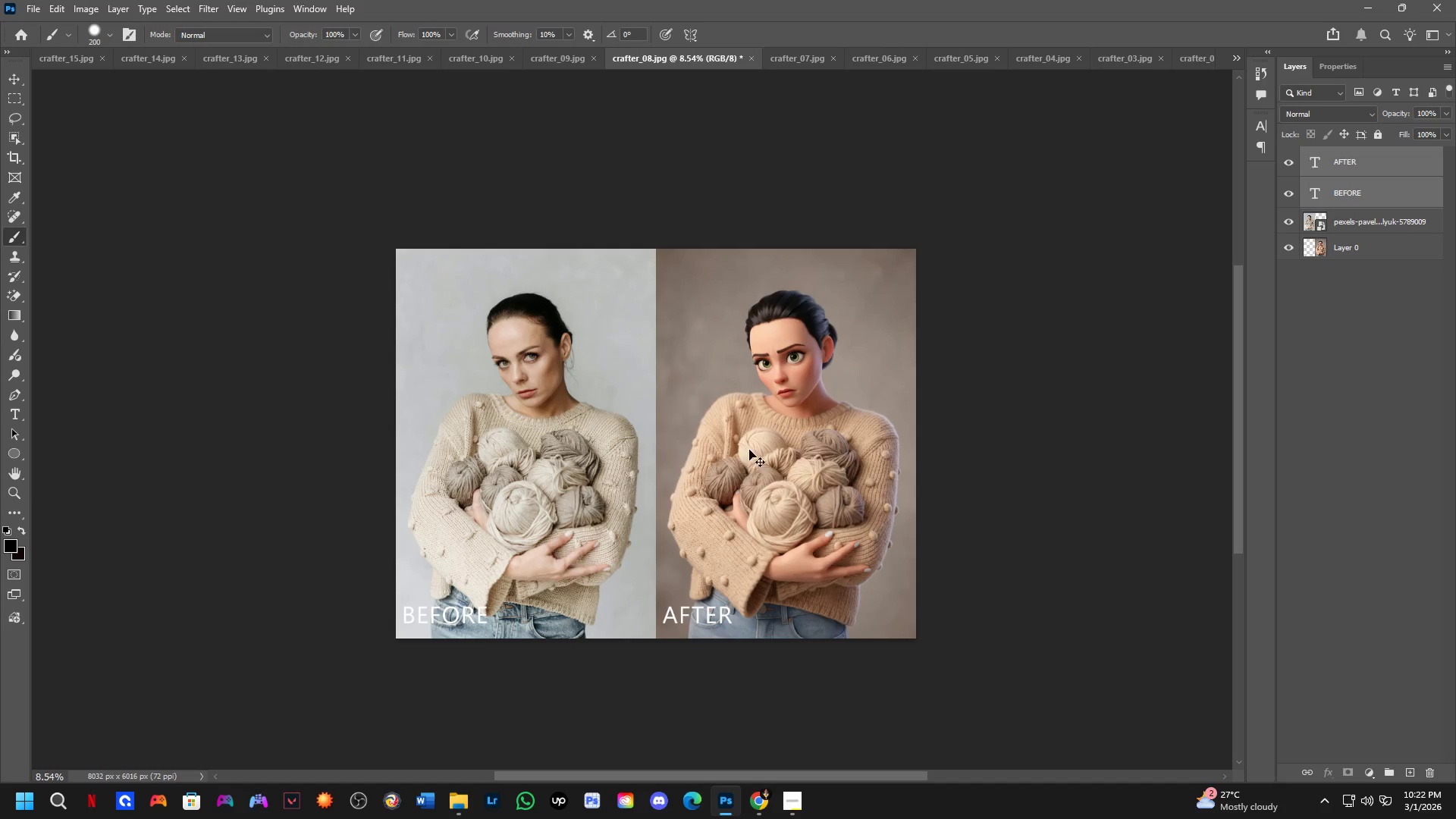 
key(Control+Shift+ShiftLeft)
 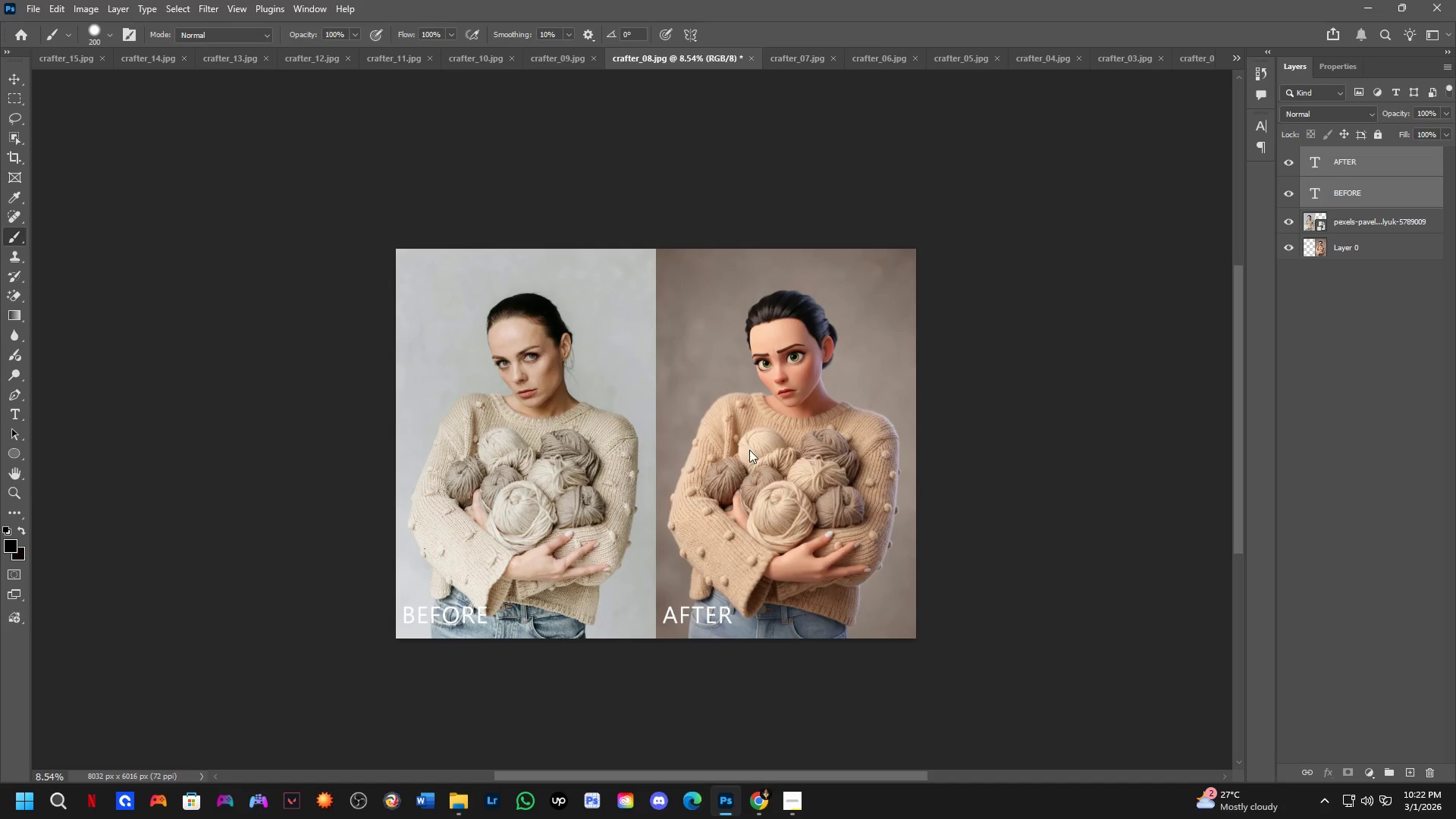 
key(Control+Shift+S)
 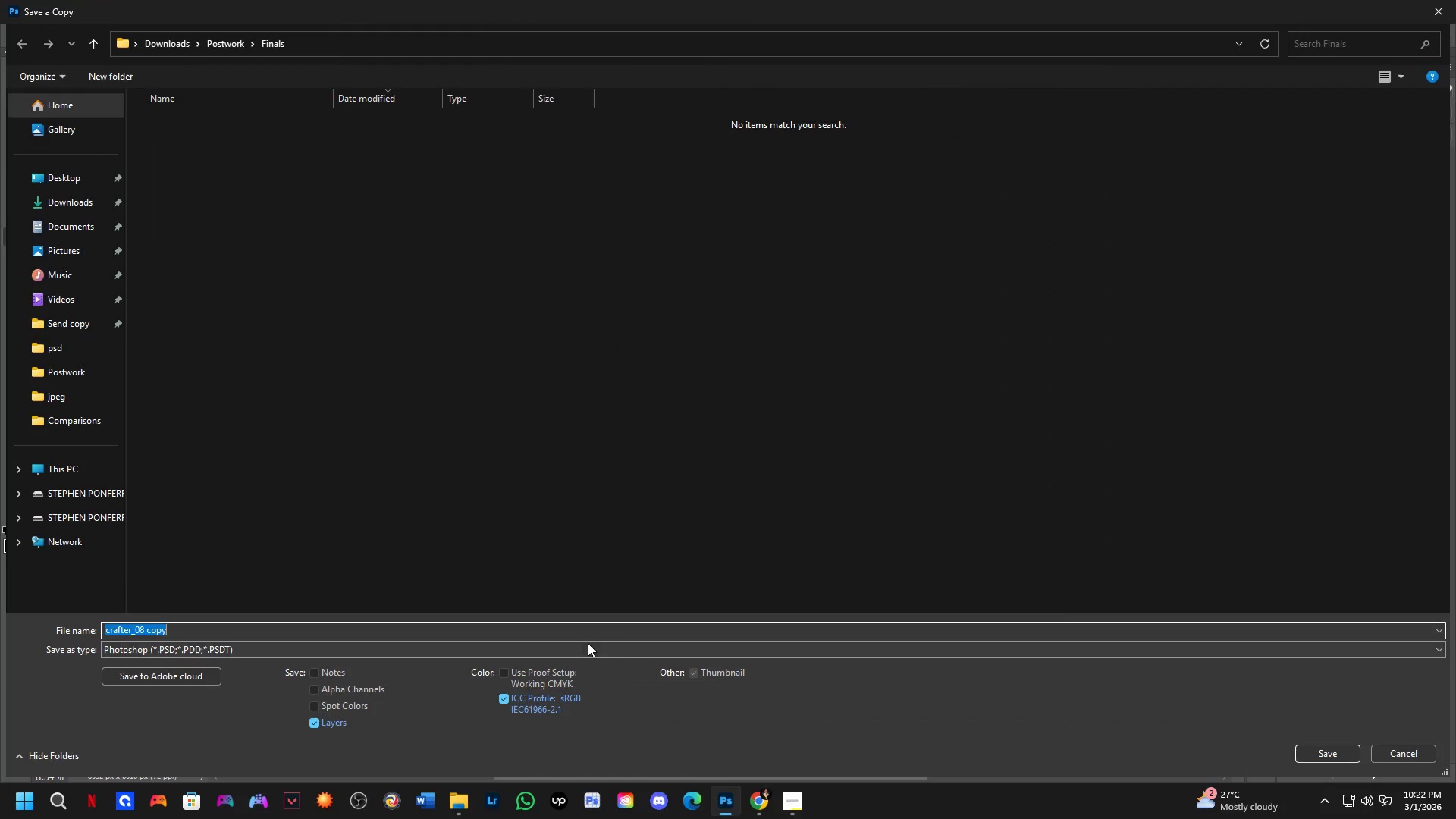 
left_click_drag(start_coordinate=[417, 520], to_coordinate=[472, 462])
 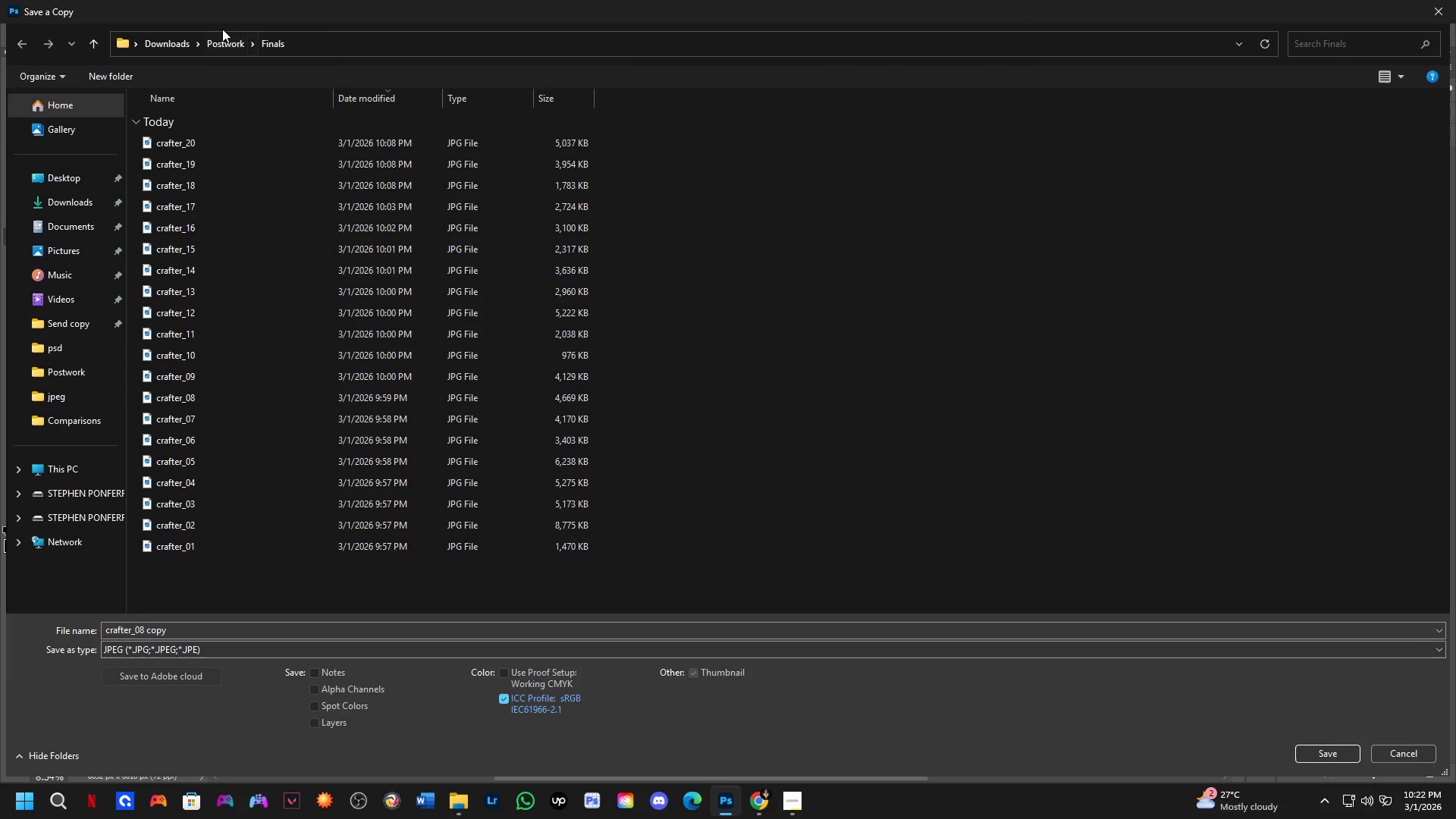 
double_click([219, 39])
 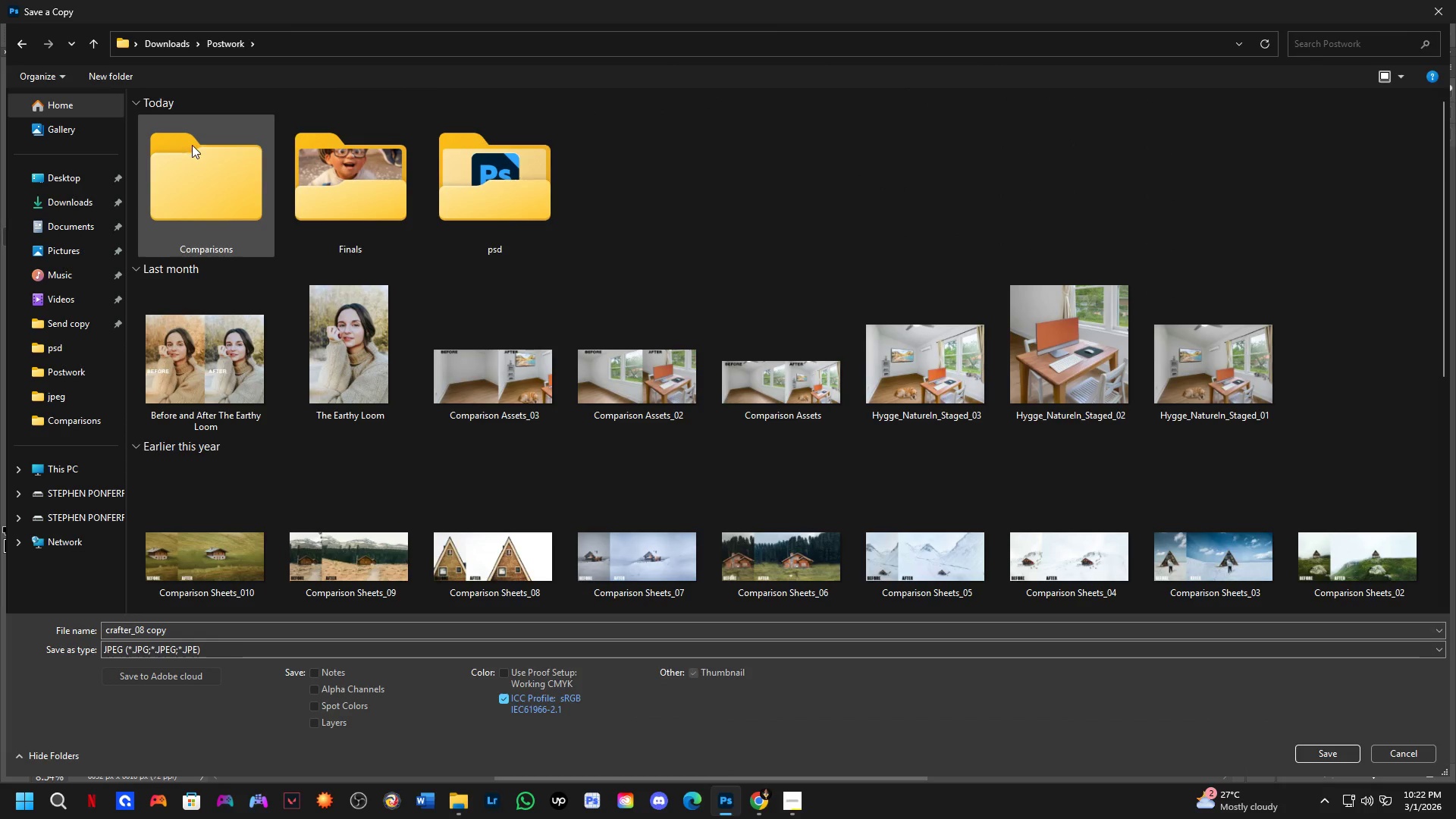 
double_click([192, 145])
 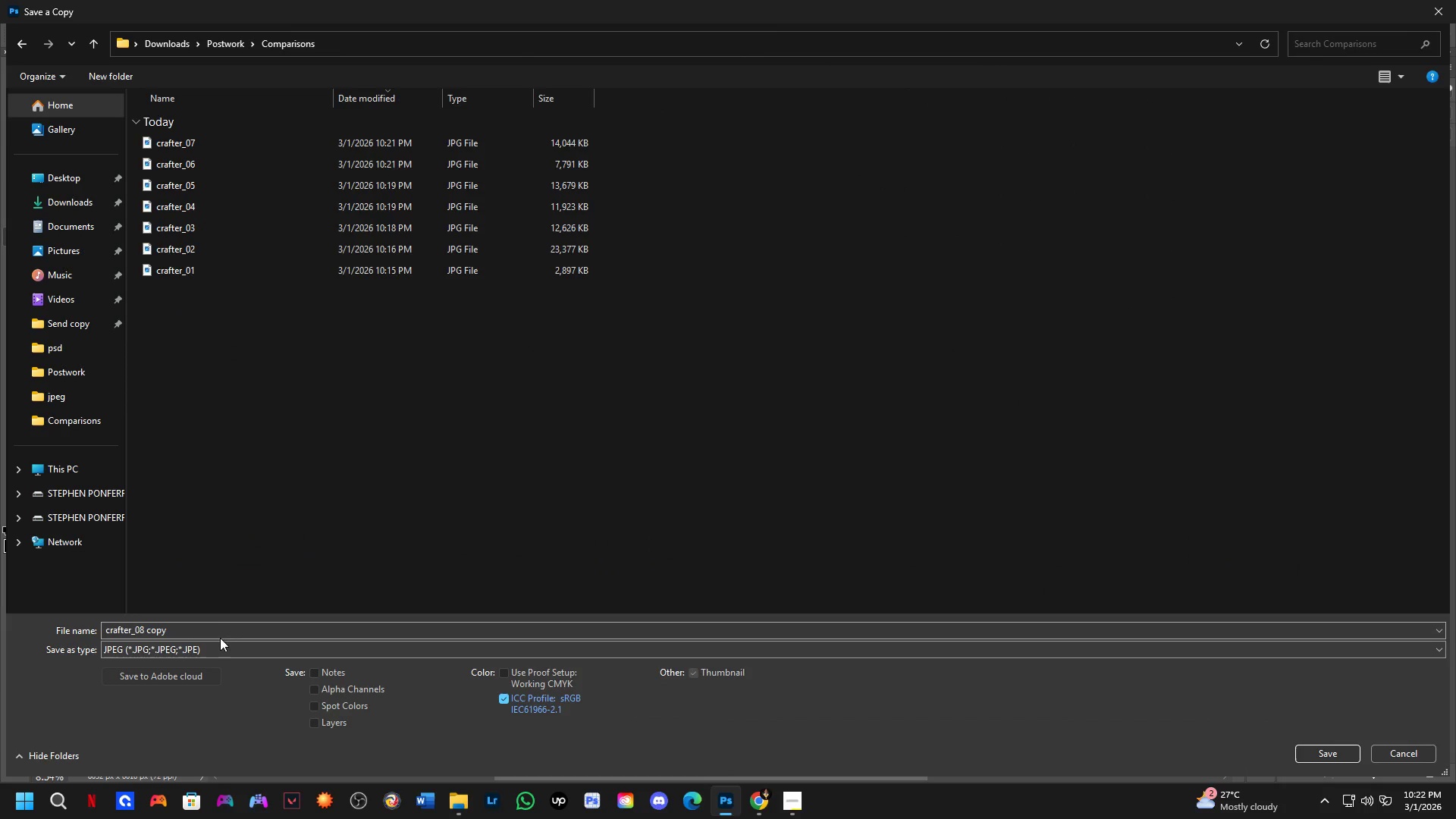 
double_click([213, 626])
 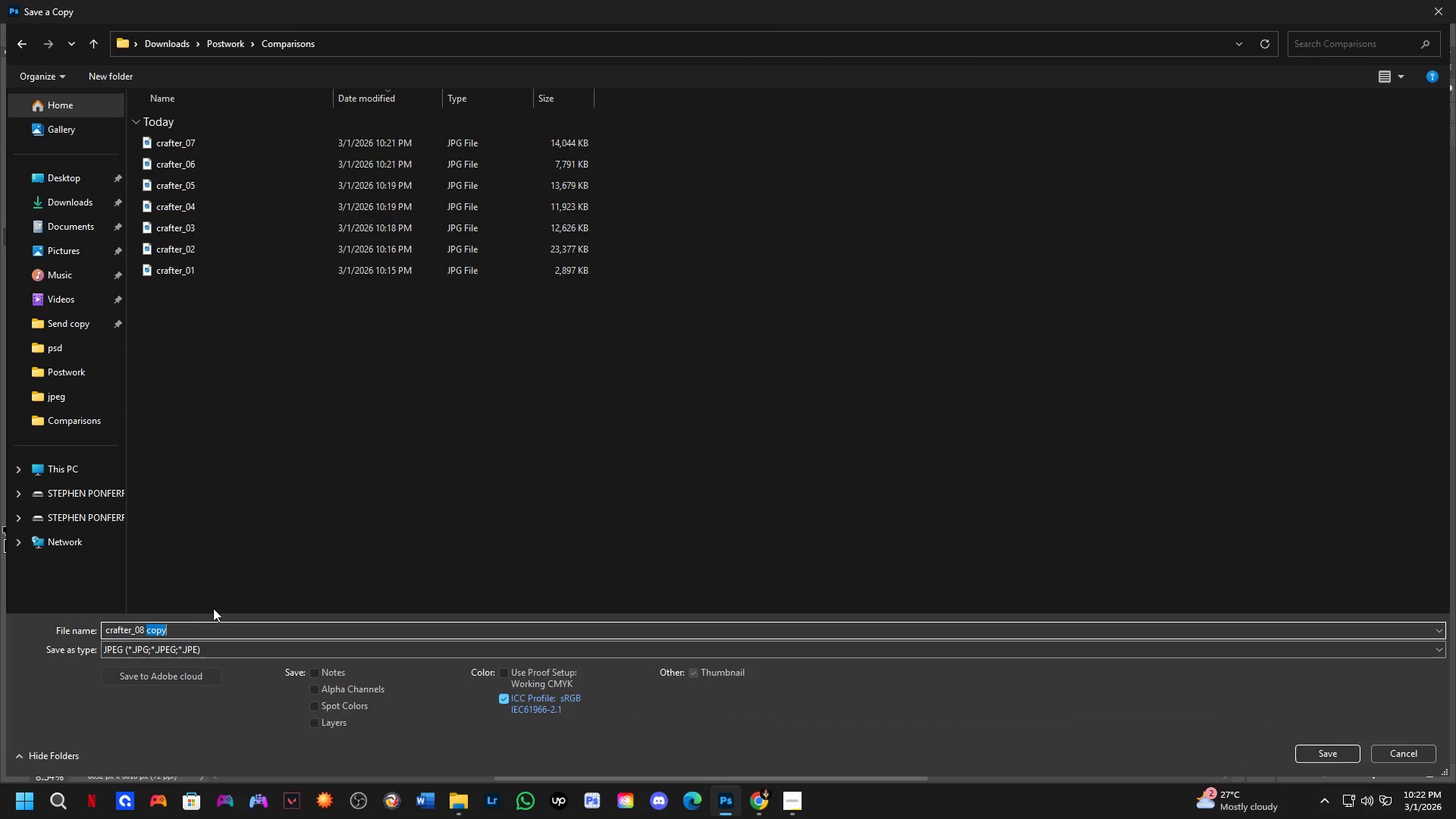 
key(Backspace)
 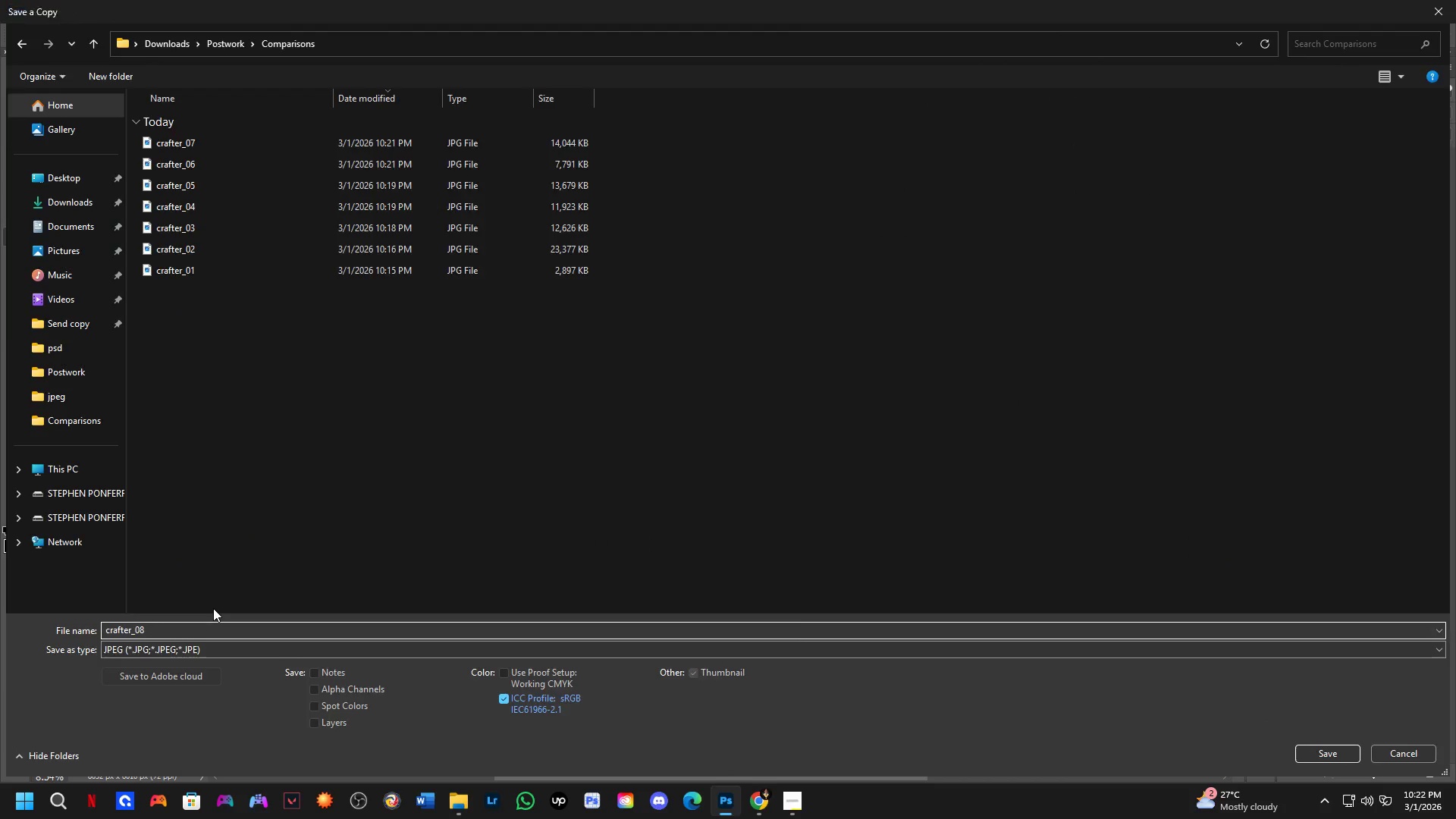 
key(Backspace)
 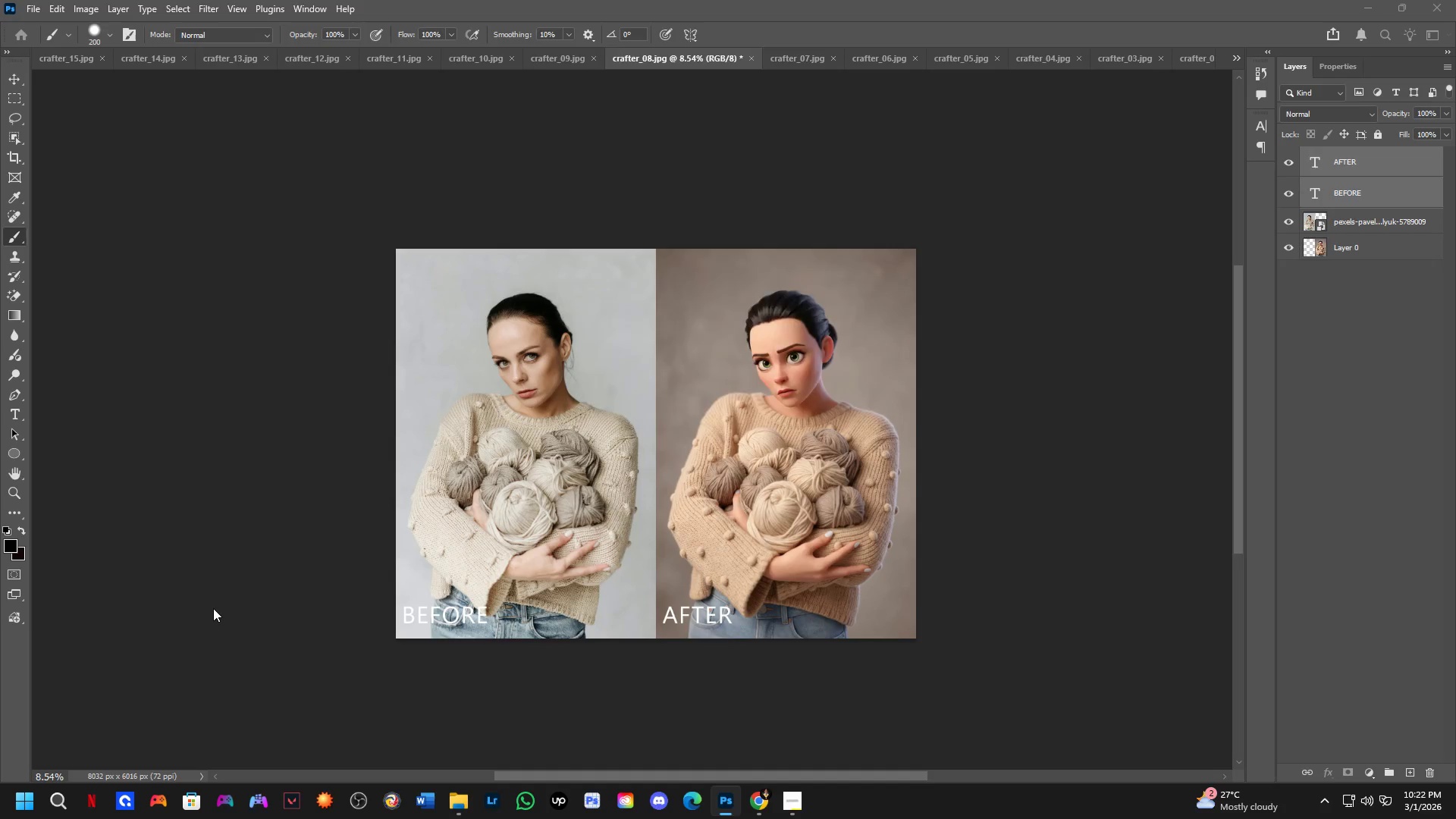 
key(NumpadEnter)
 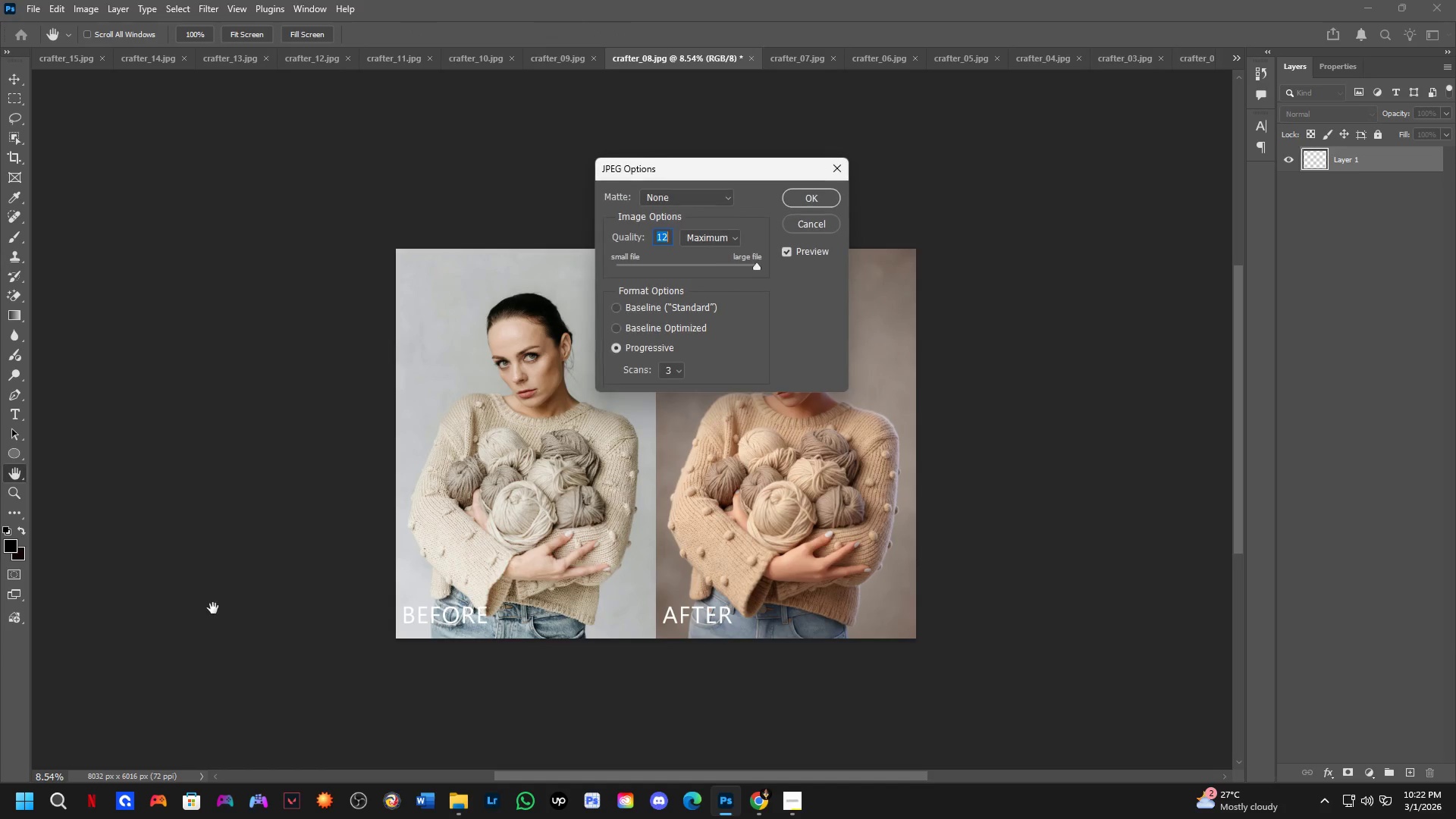 
key(NumpadEnter)
 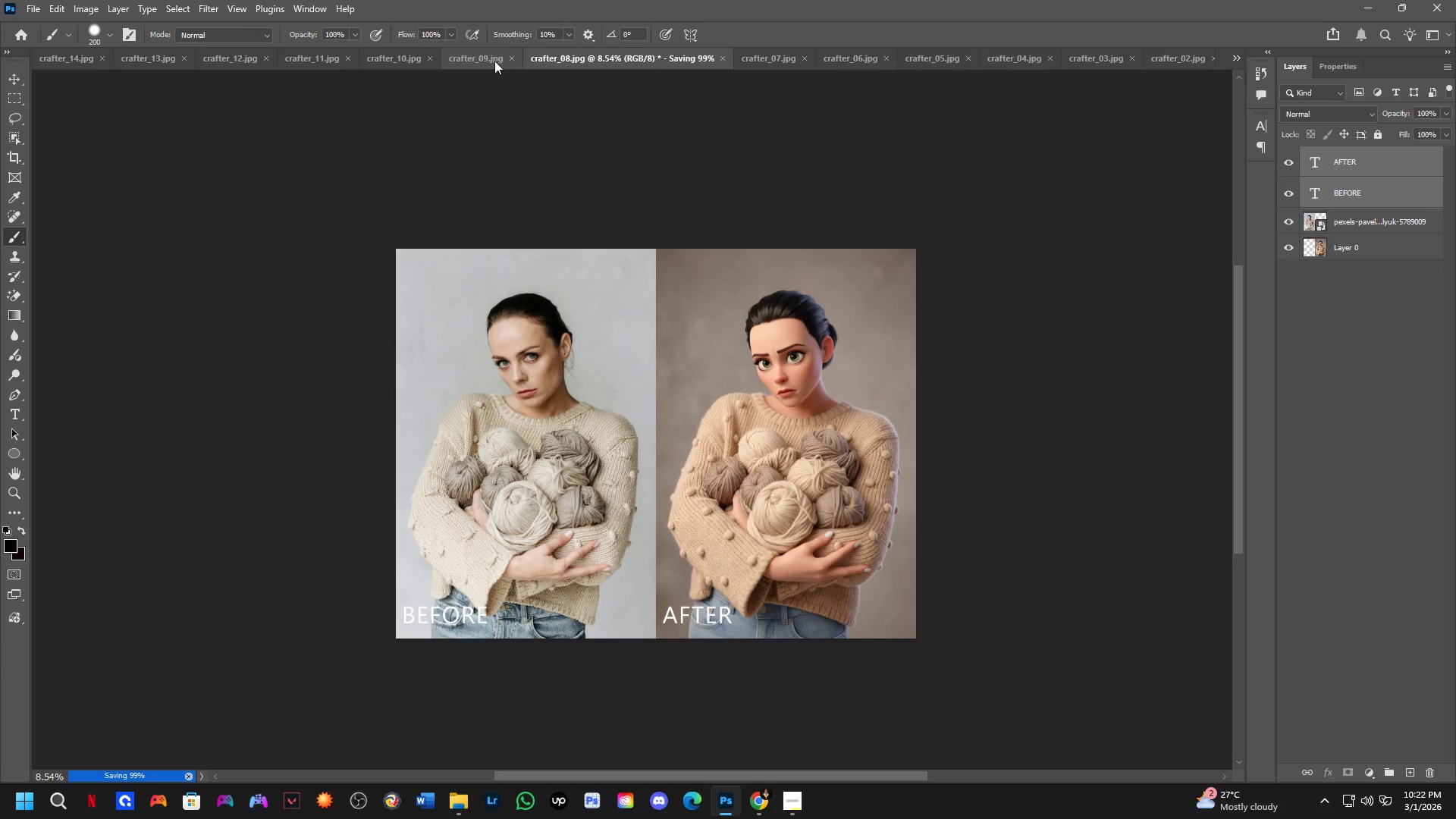 
left_click([473, 58])
 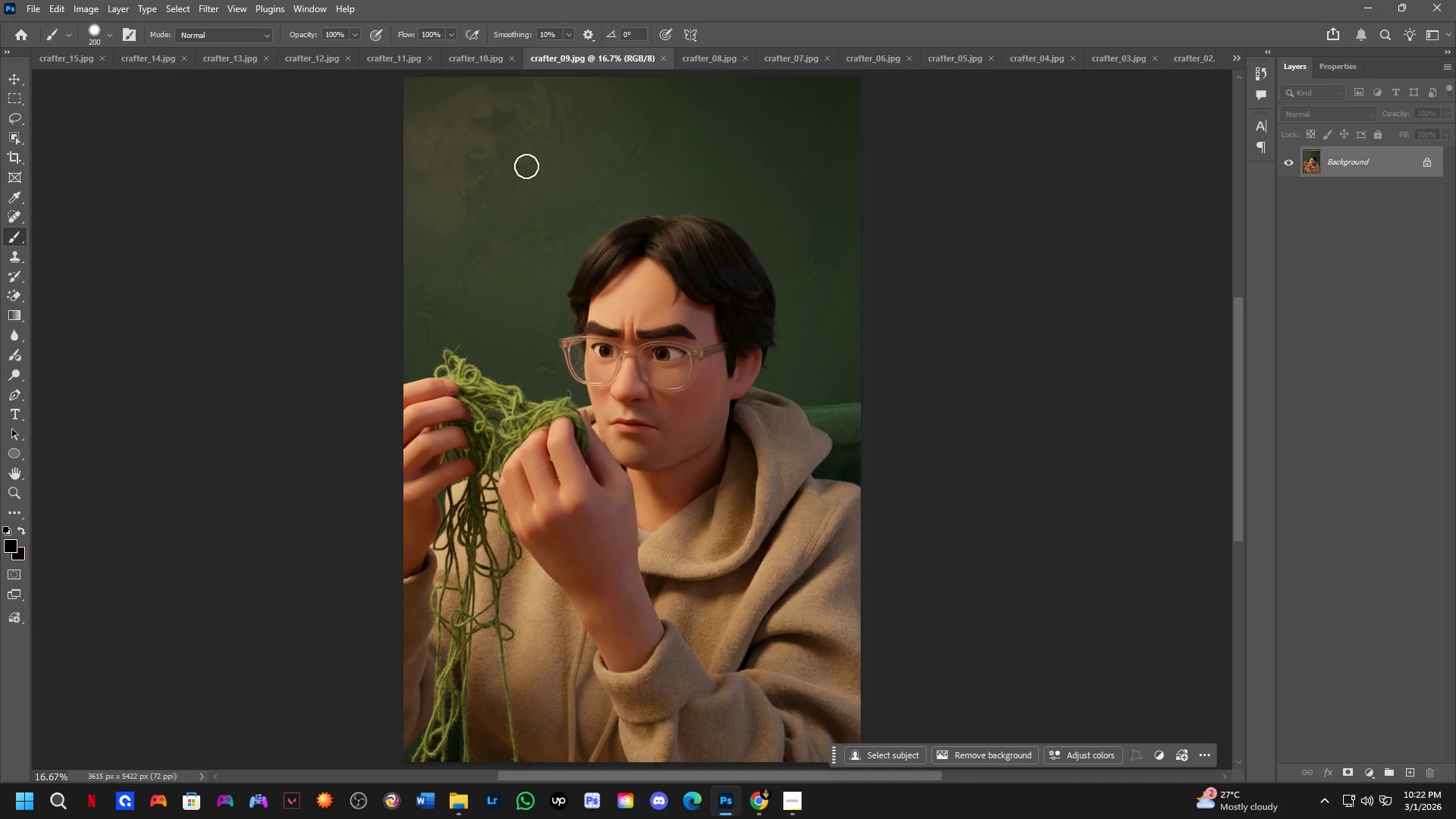 
scroll: coordinate [541, 316], scroll_direction: down, amount: 2.0
 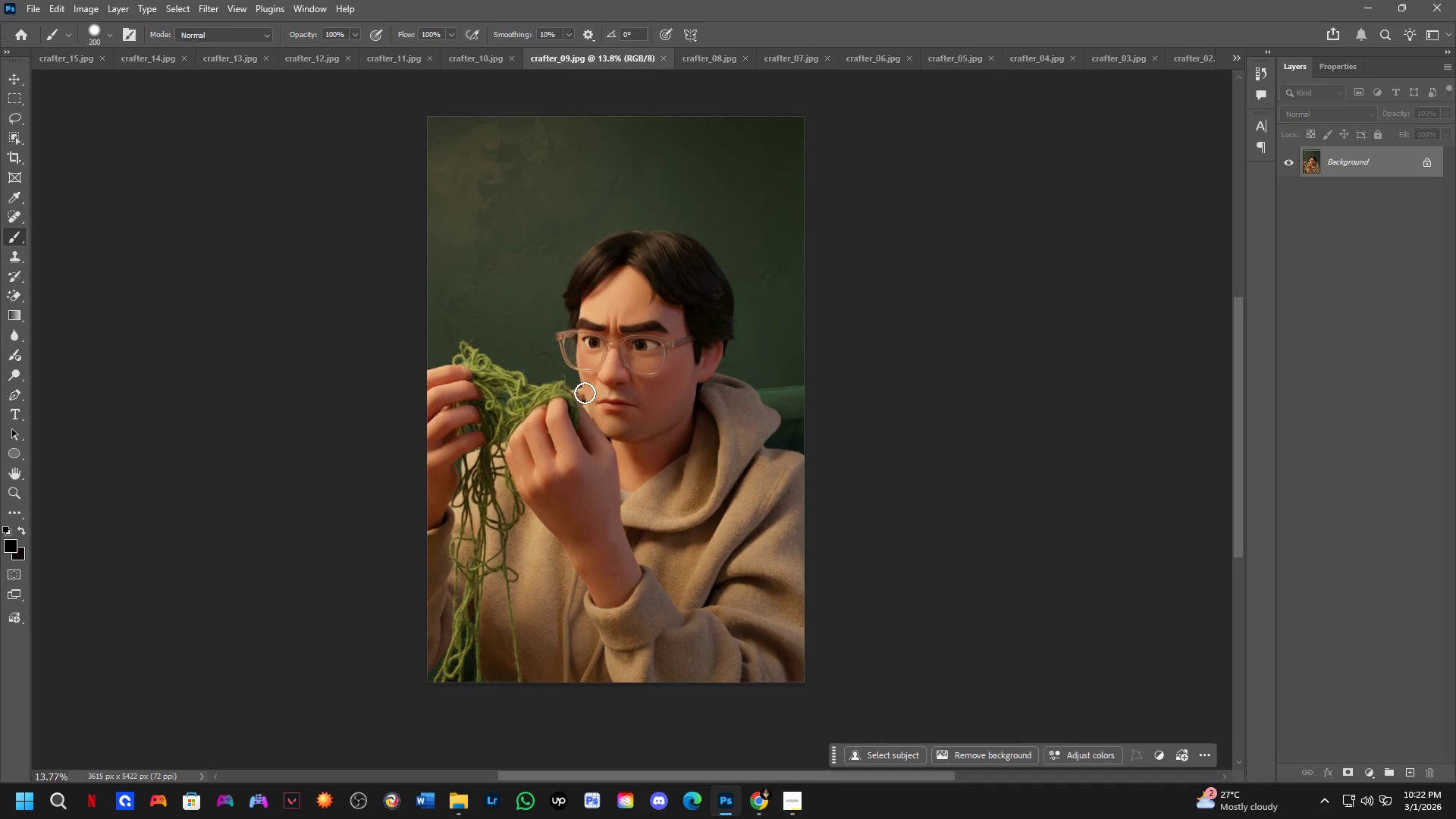 
hold_key(key=Space, duration=0.45)
 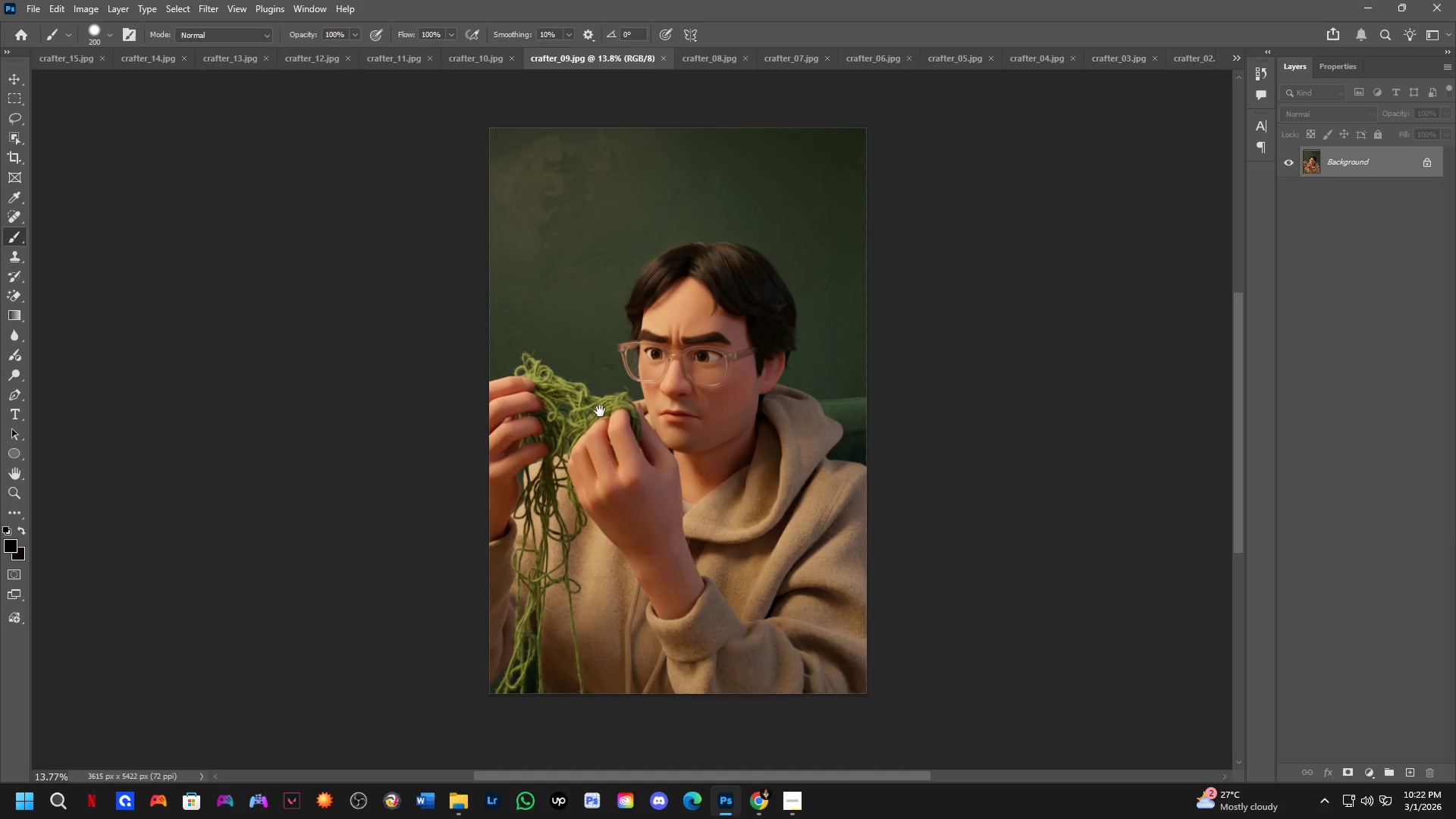 
left_click_drag(start_coordinate=[601, 437], to_coordinate=[609, 425])
 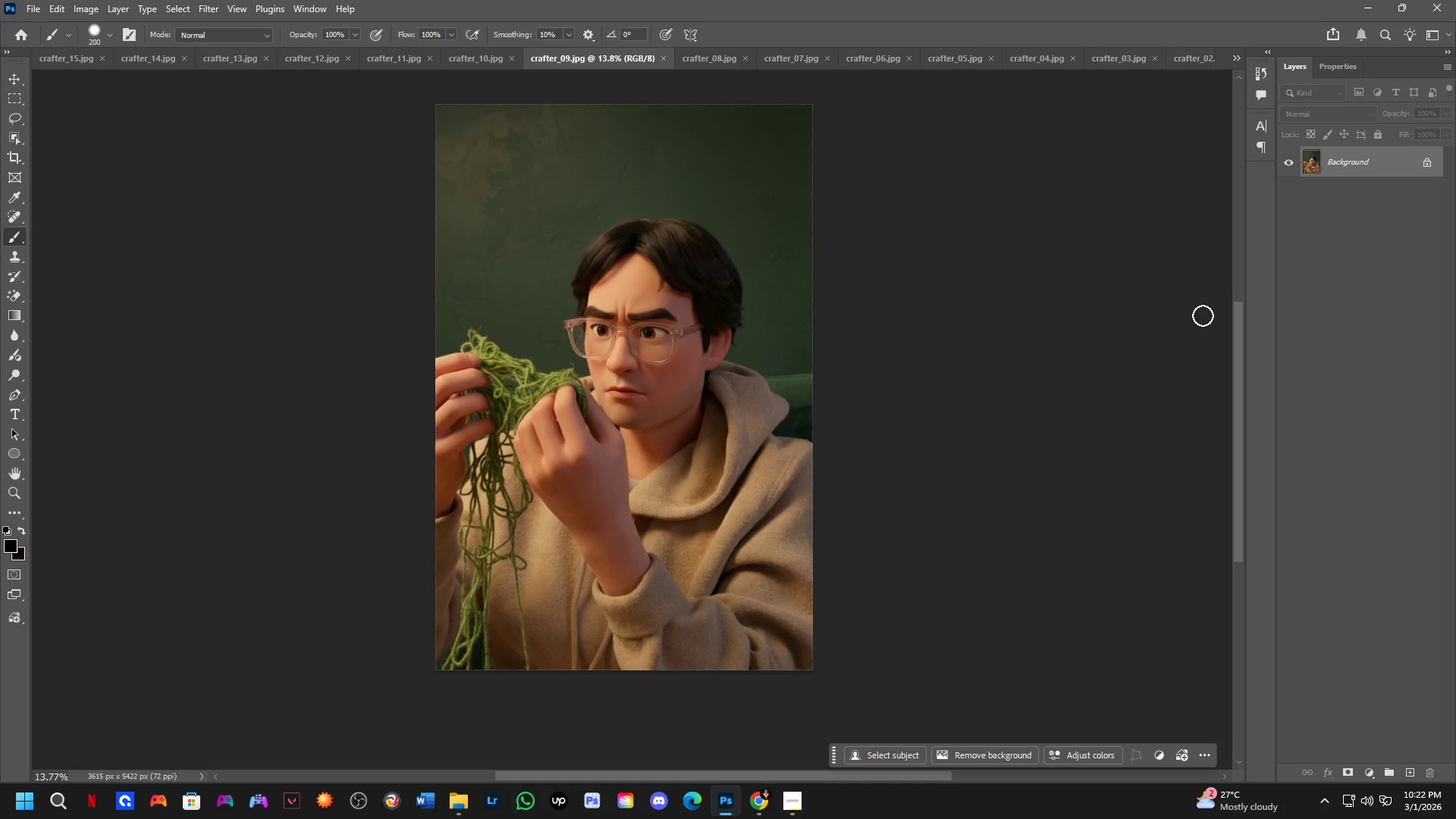 
hold_key(key=Space, duration=0.41)
 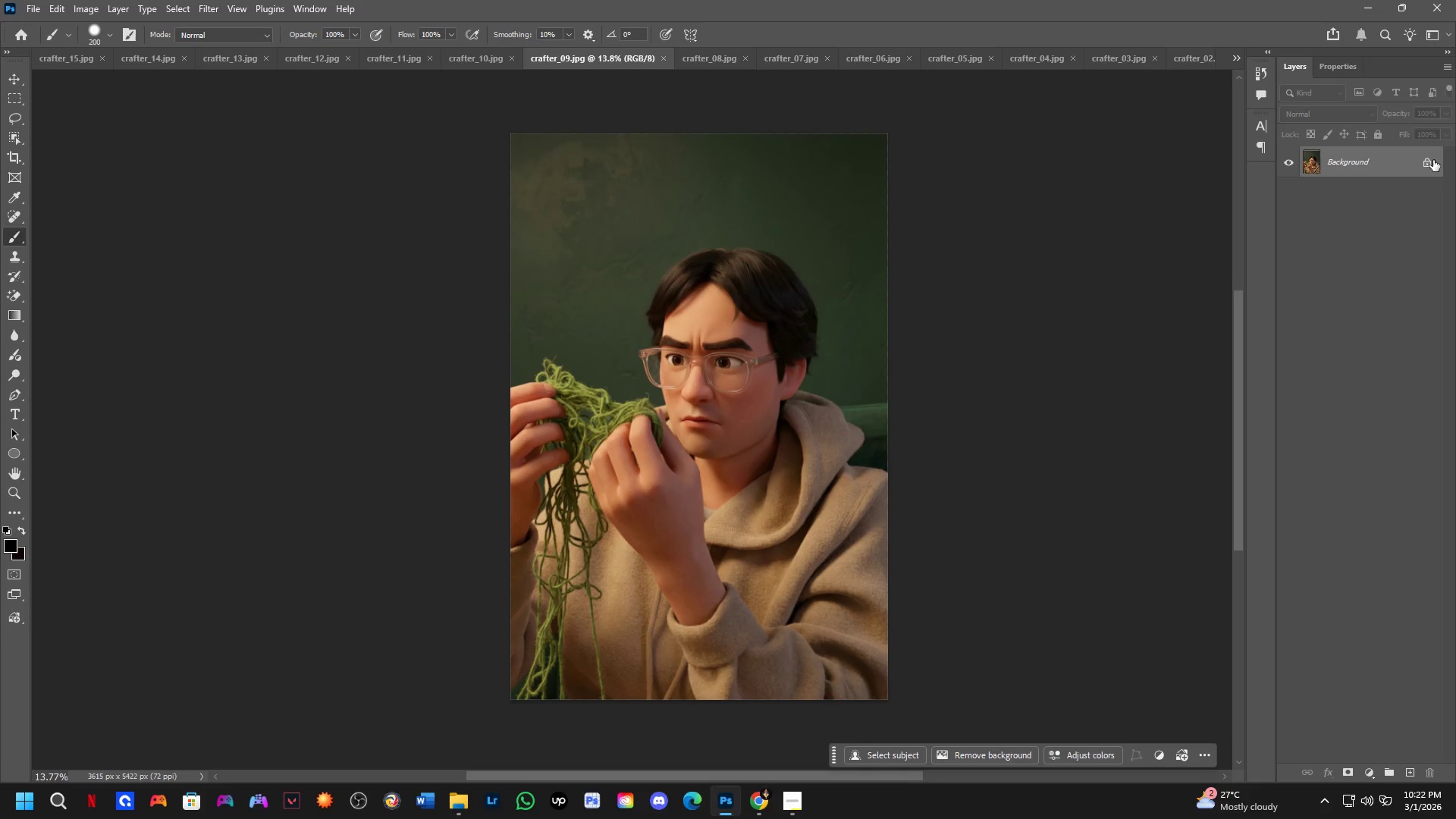 
left_click_drag(start_coordinate=[546, 388], to_coordinate=[601, 411])
 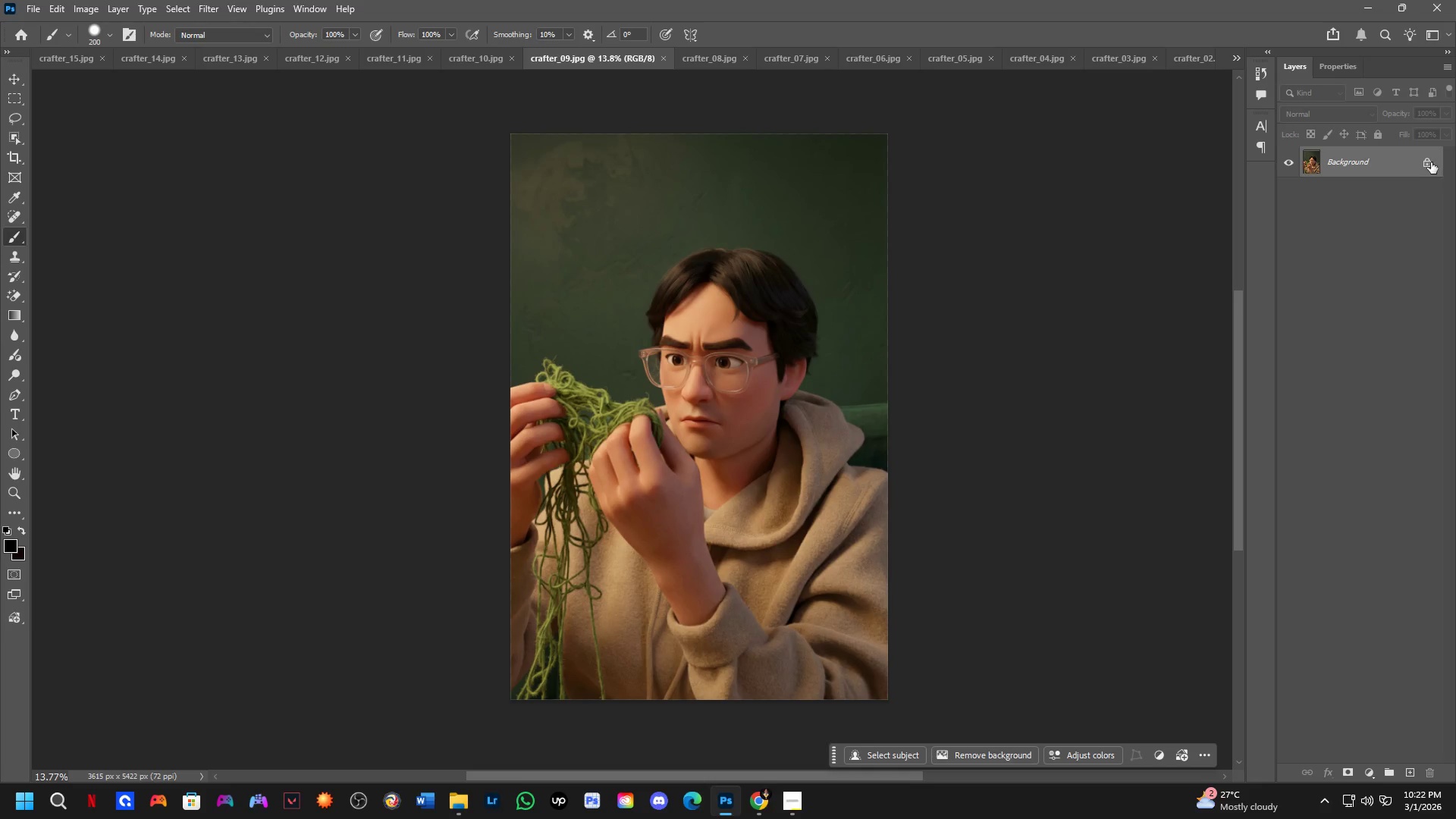 
left_click([1429, 164])
 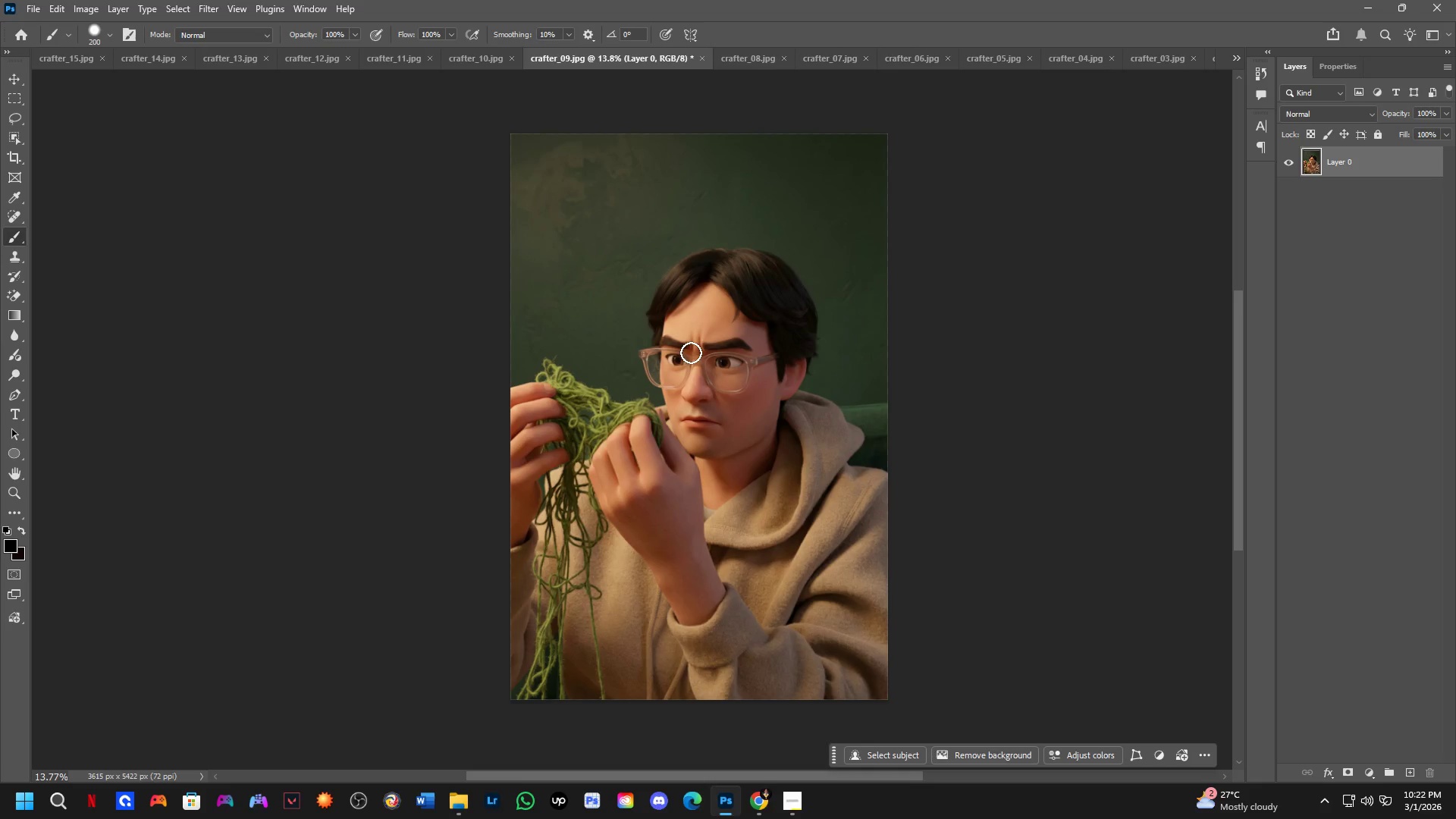 
key(C)
 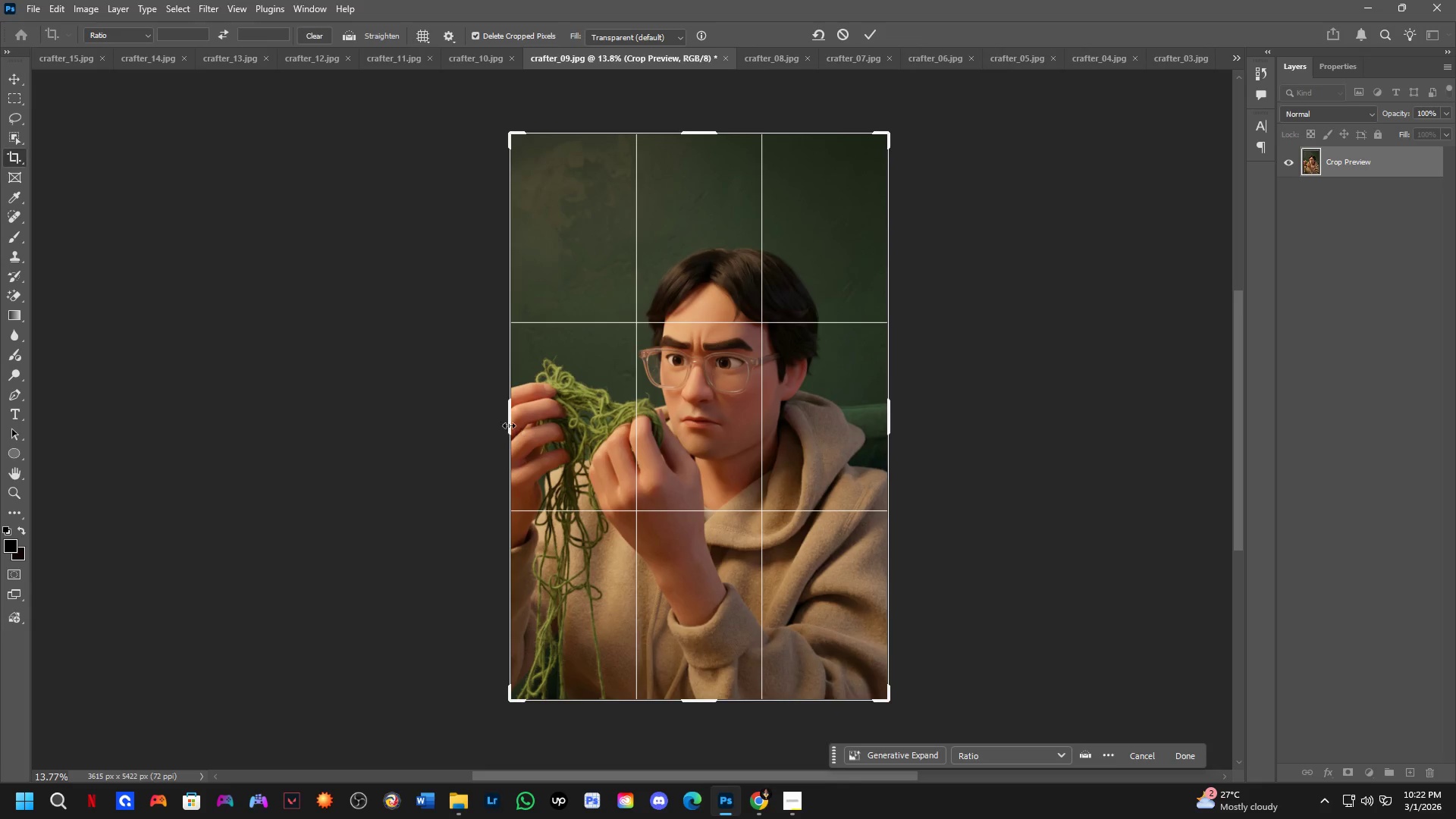 
left_click_drag(start_coordinate=[507, 425], to_coordinate=[331, 425])
 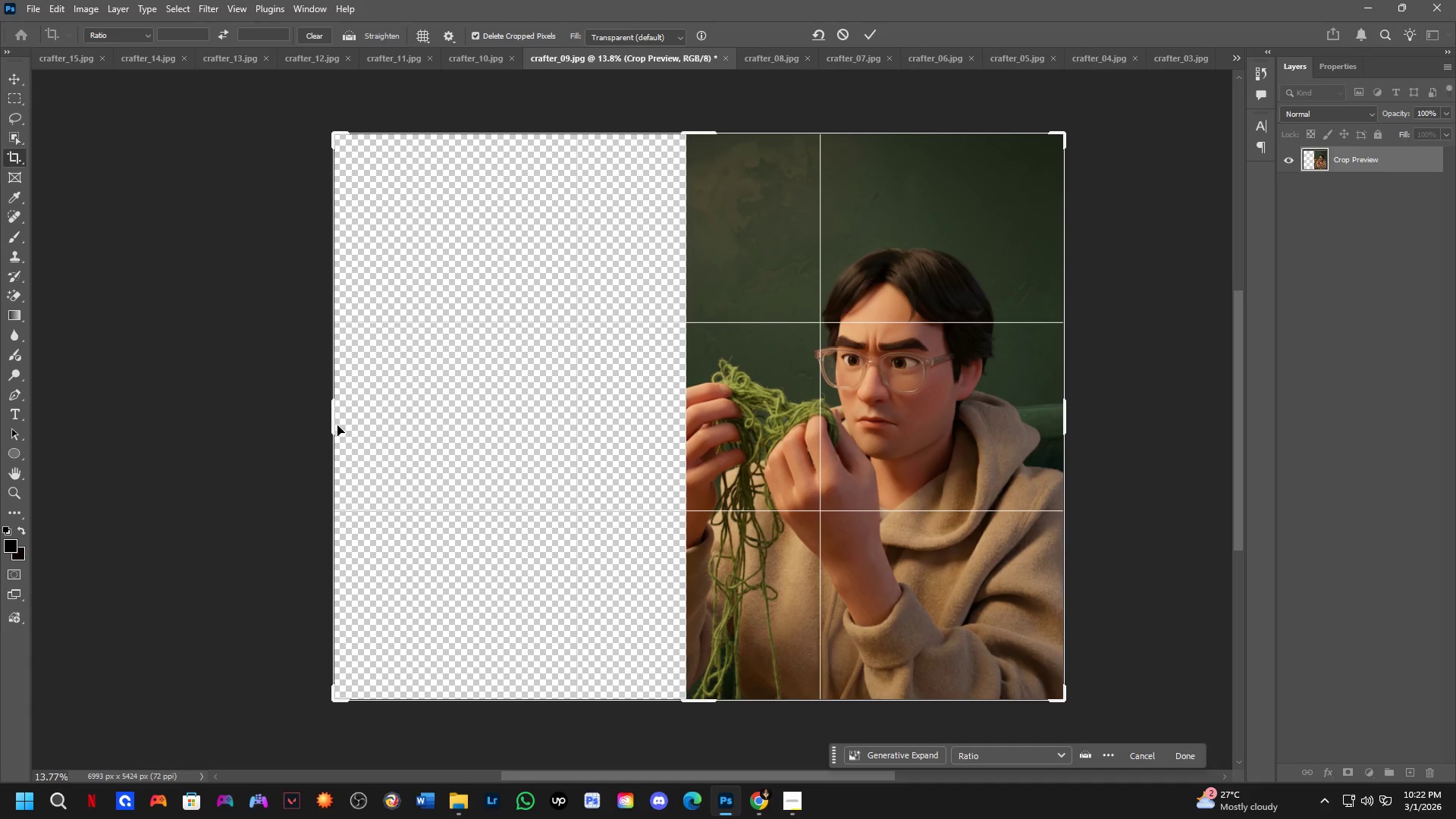 
left_click_drag(start_coordinate=[335, 420], to_coordinate=[331, 427])
 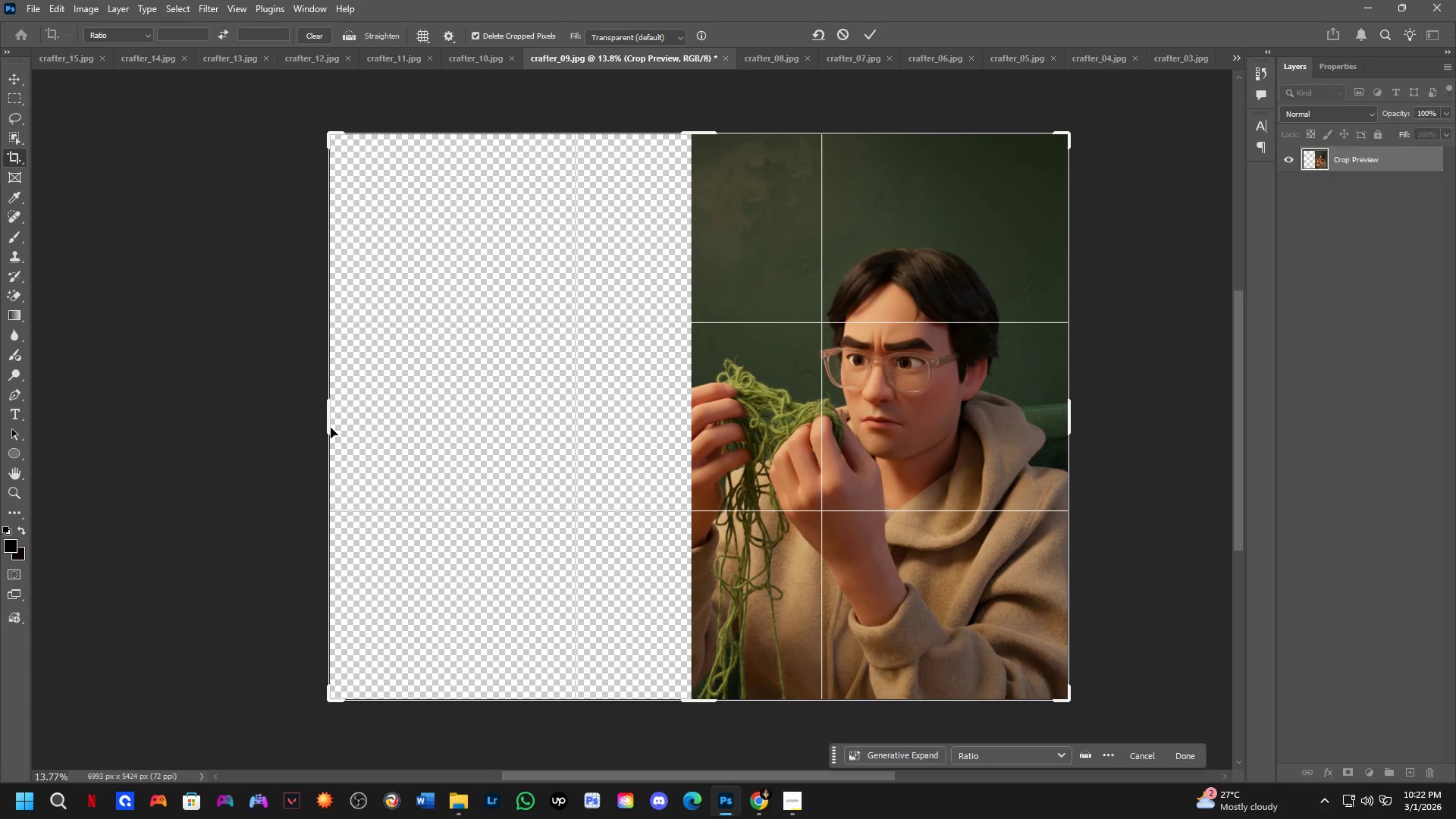 
key(NumpadEnter)
 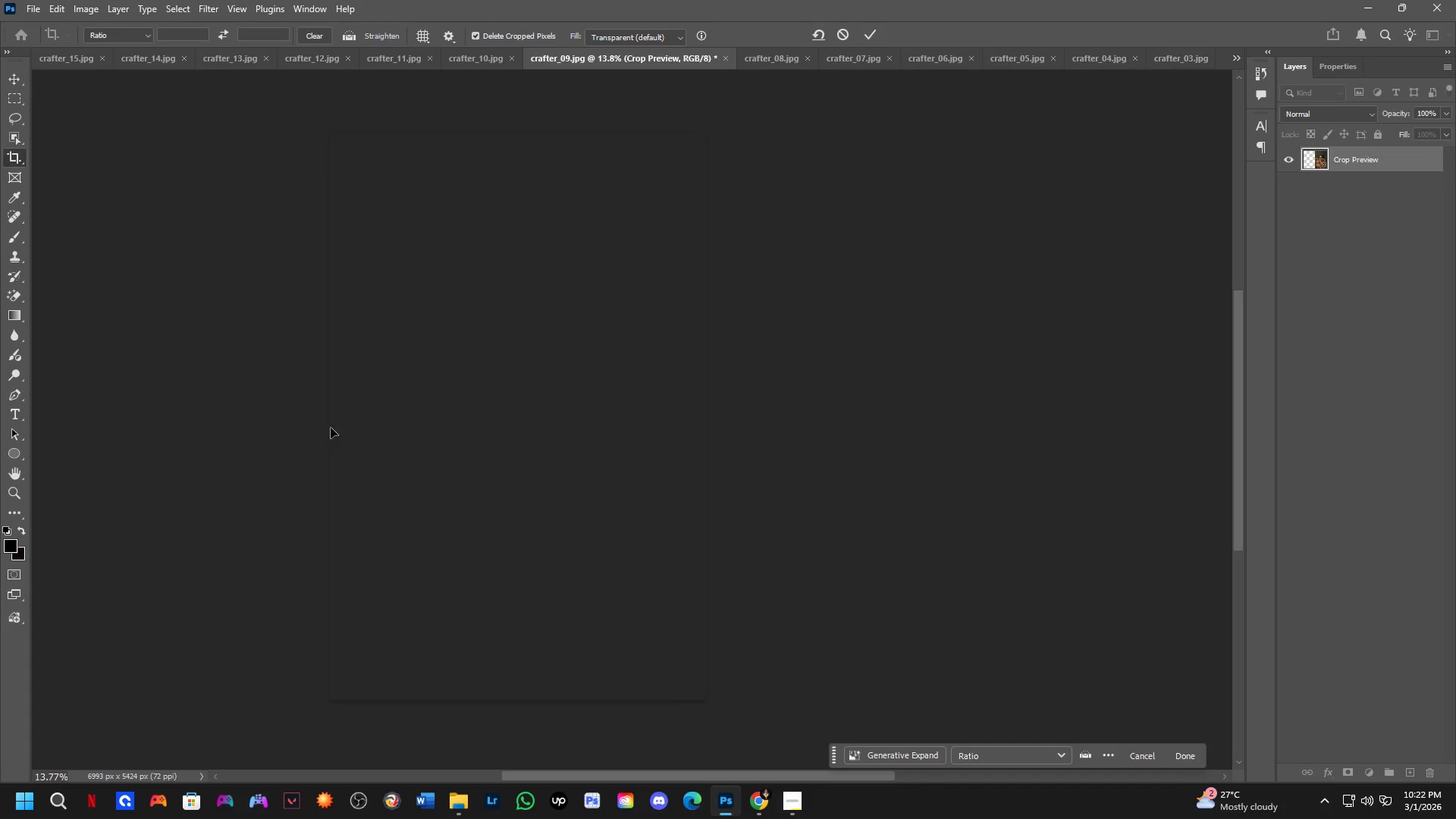 
key(Alt+AltLeft)
 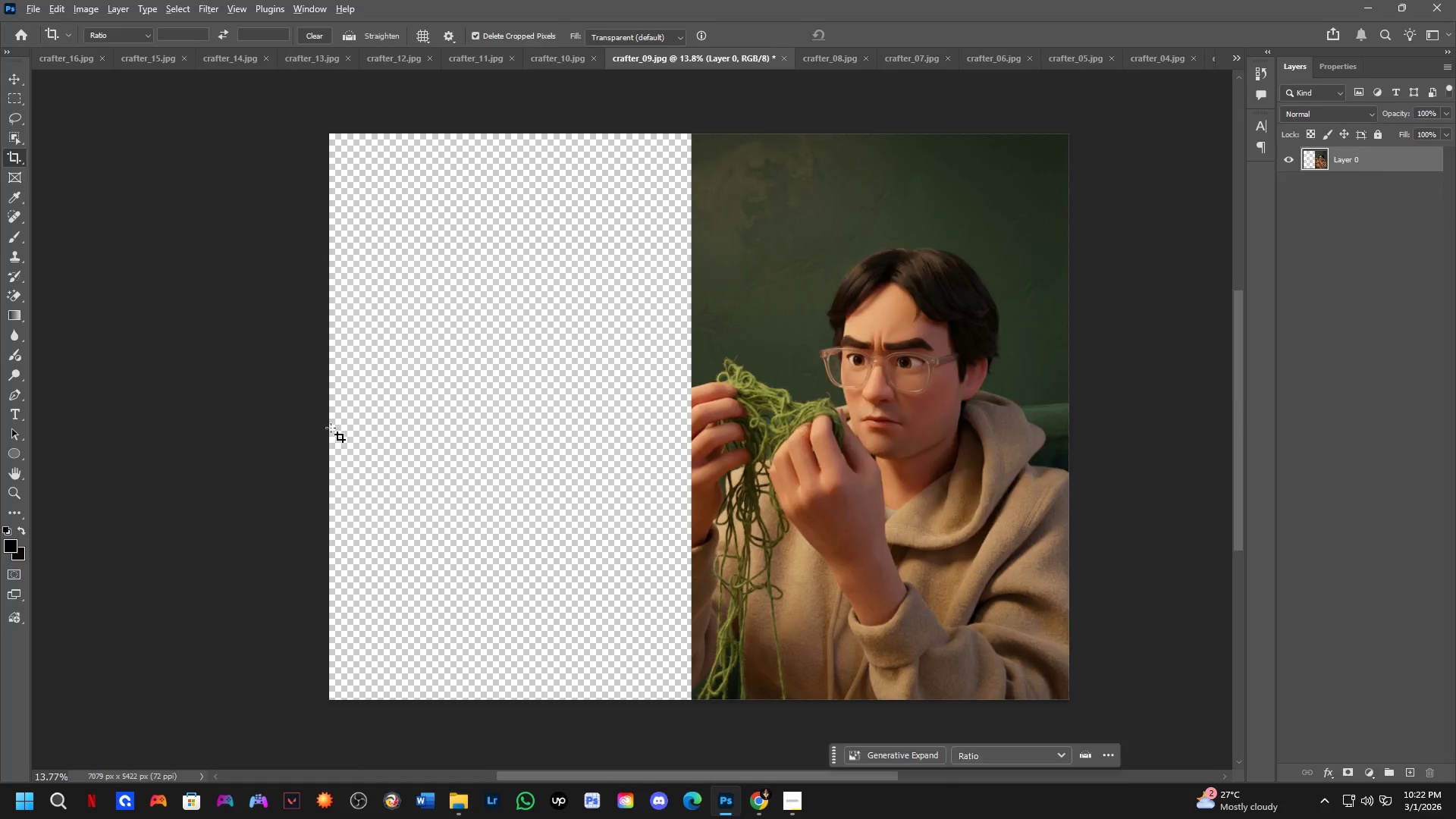 
key(Alt+Tab)
 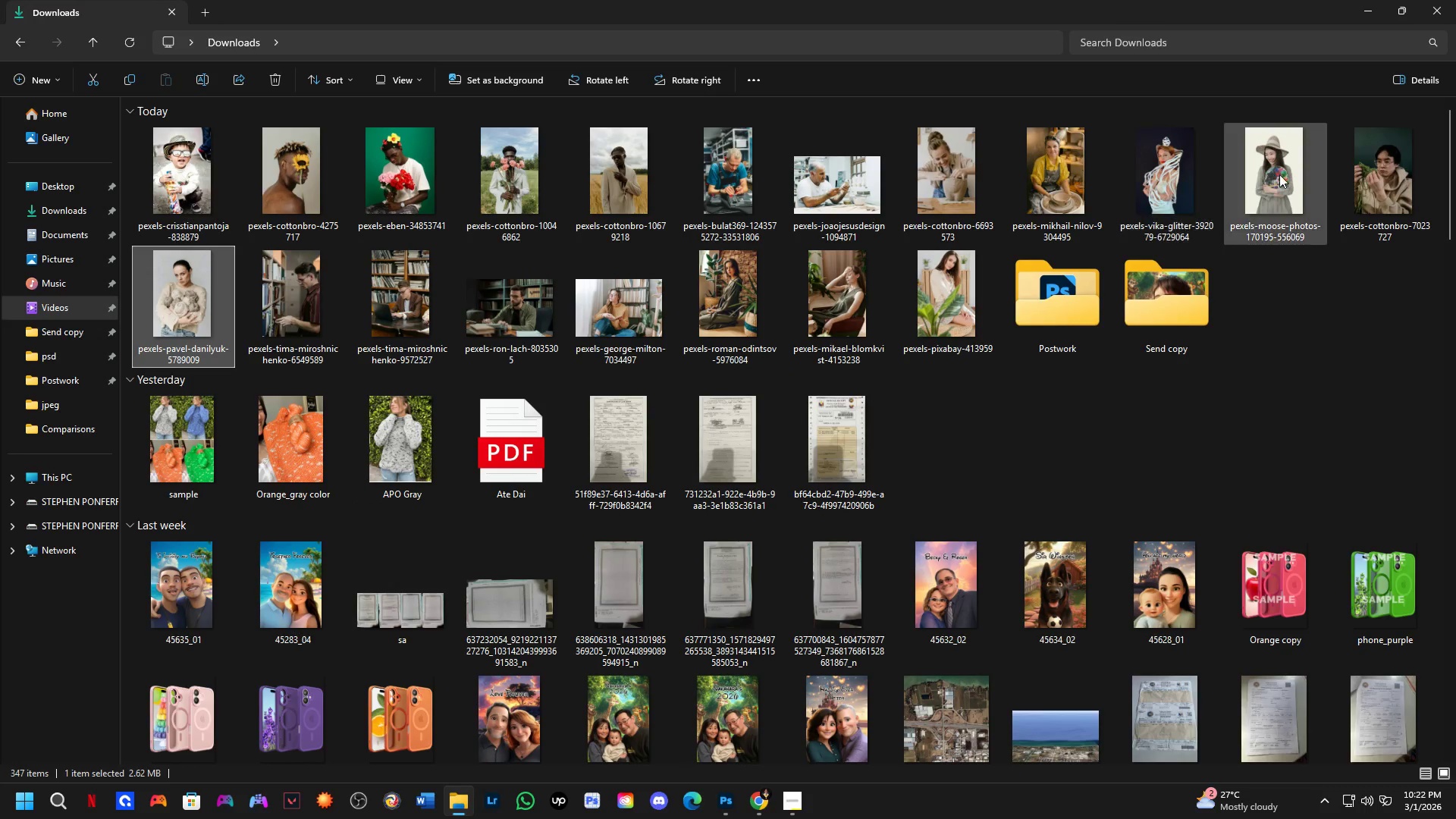 
left_click_drag(start_coordinate=[1387, 172], to_coordinate=[542, 397])
 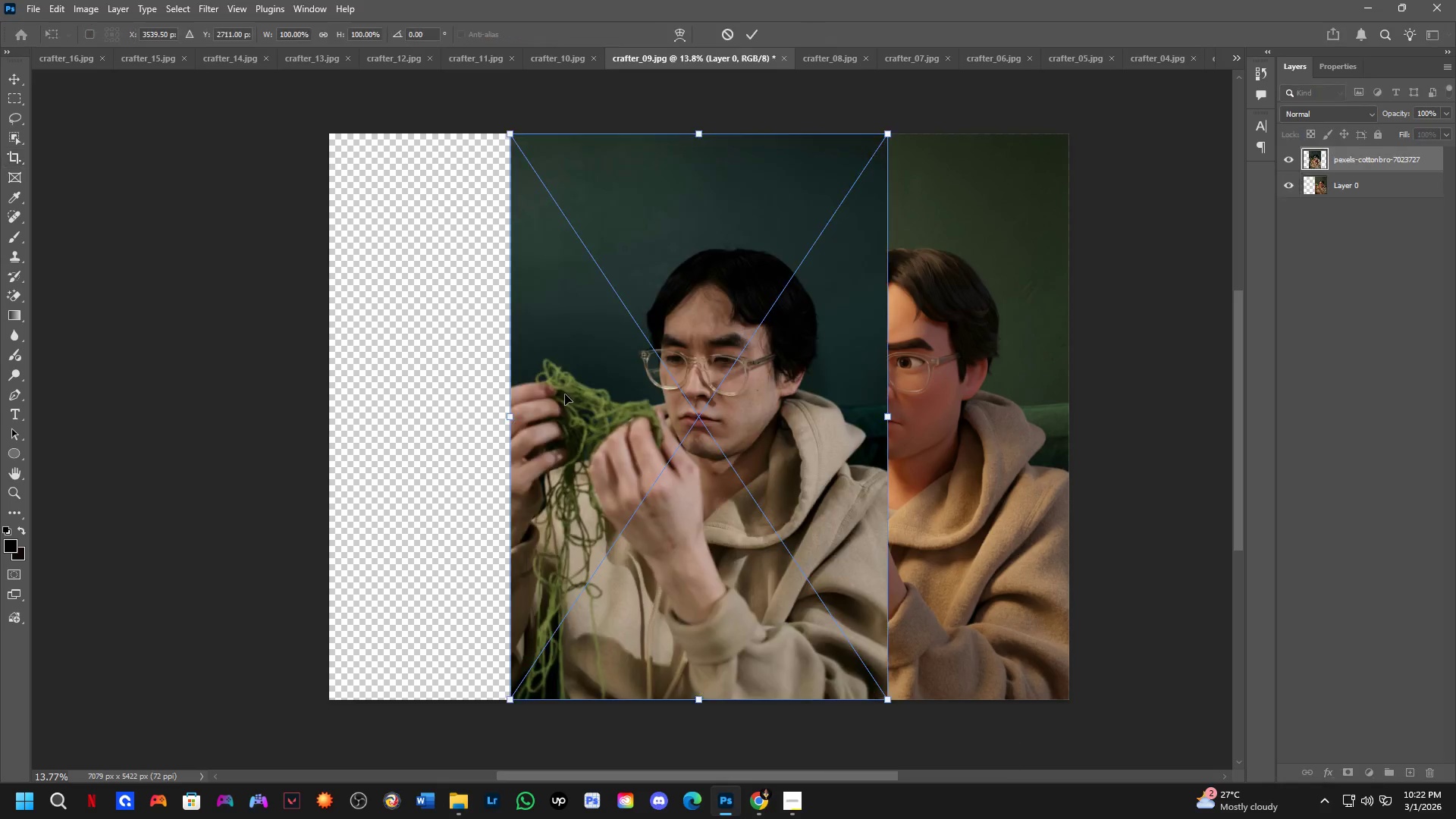 
key(Alt+AltLeft)
 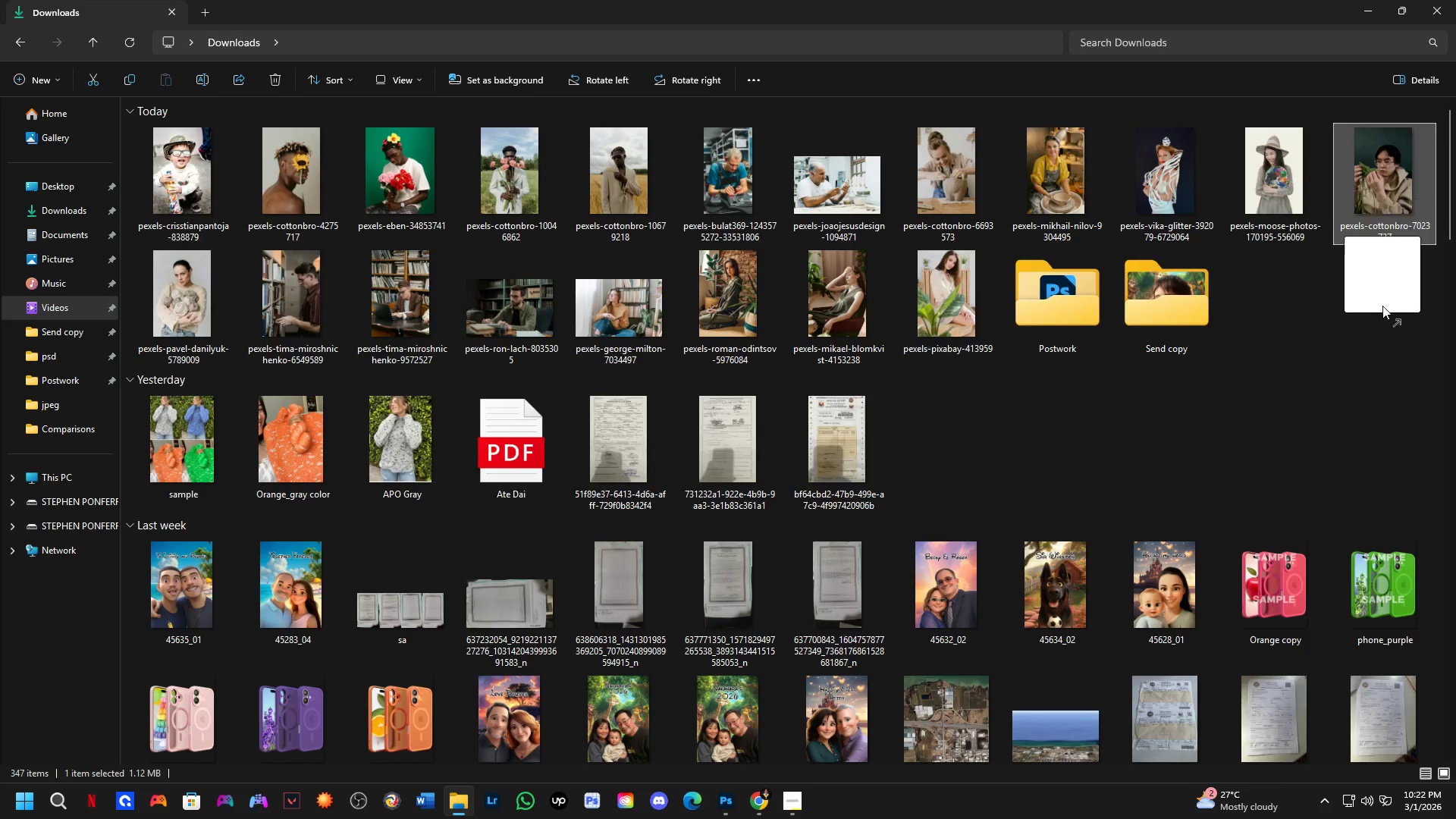 
key(Alt+Tab)
 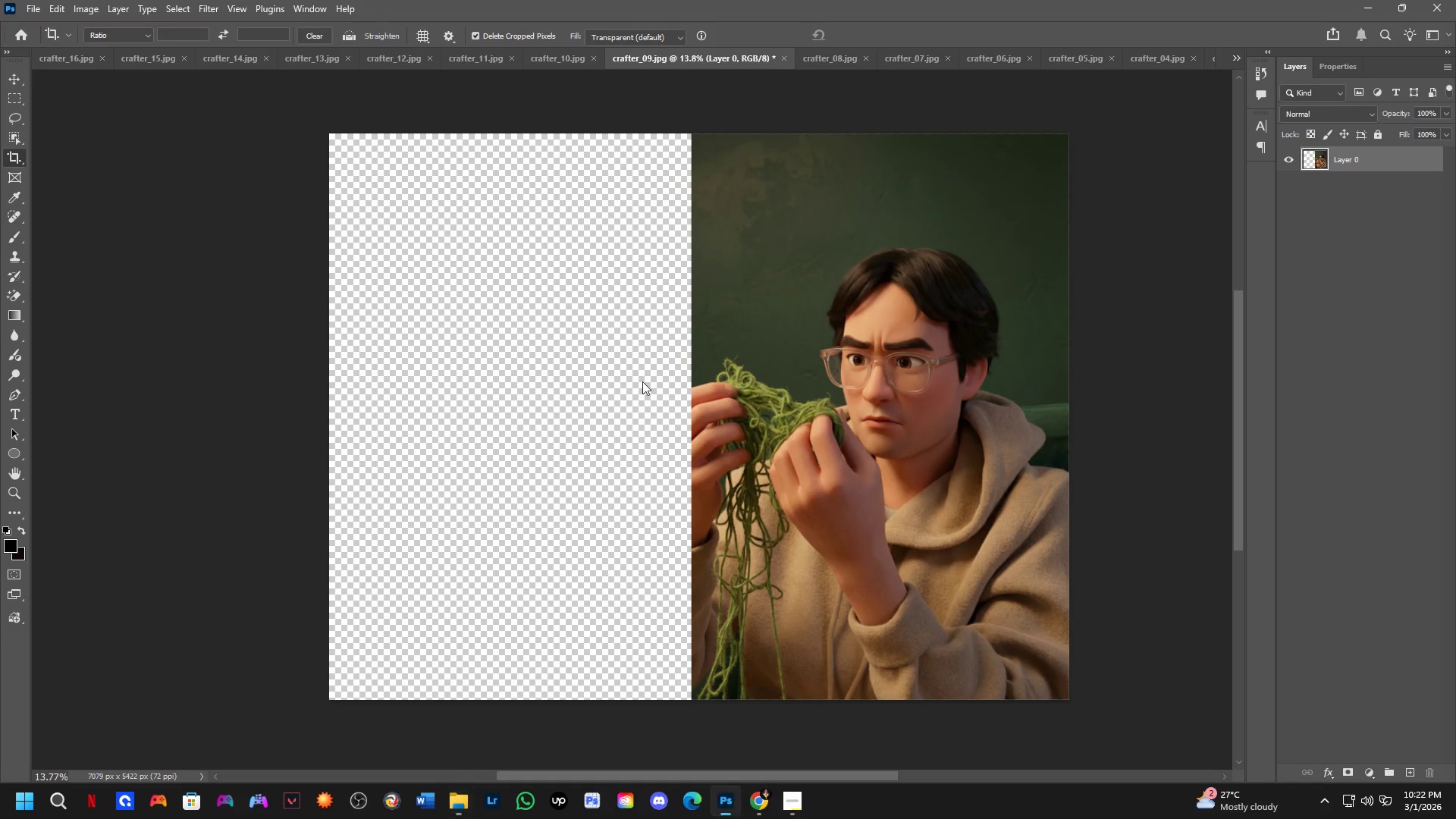 
hold_key(key=ShiftLeft, duration=1.03)
 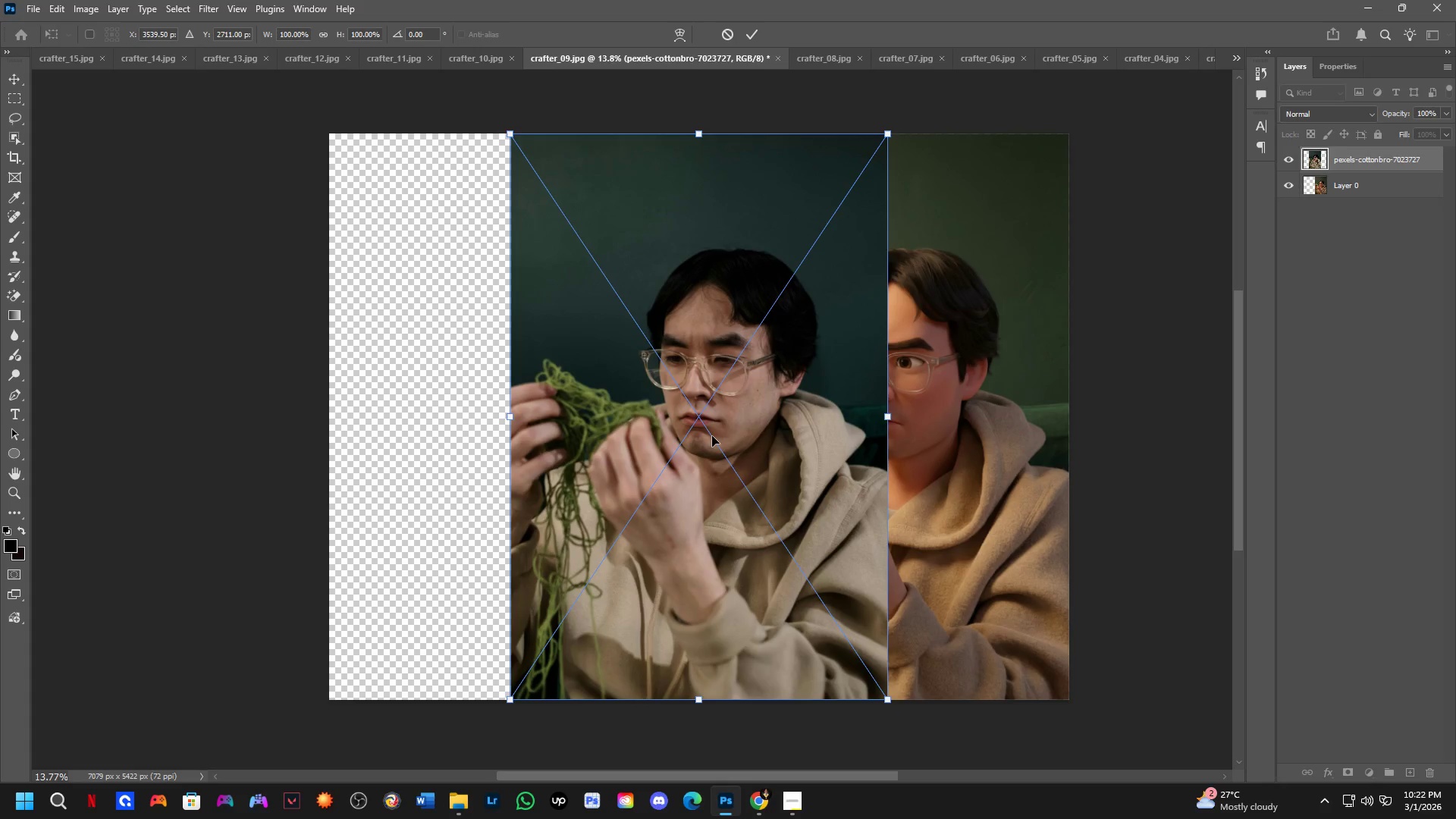 
hold_key(key=ShiftLeft, duration=1.17)
left_click_drag(start_coordinate=[714, 436], to_coordinate=[529, 438])
 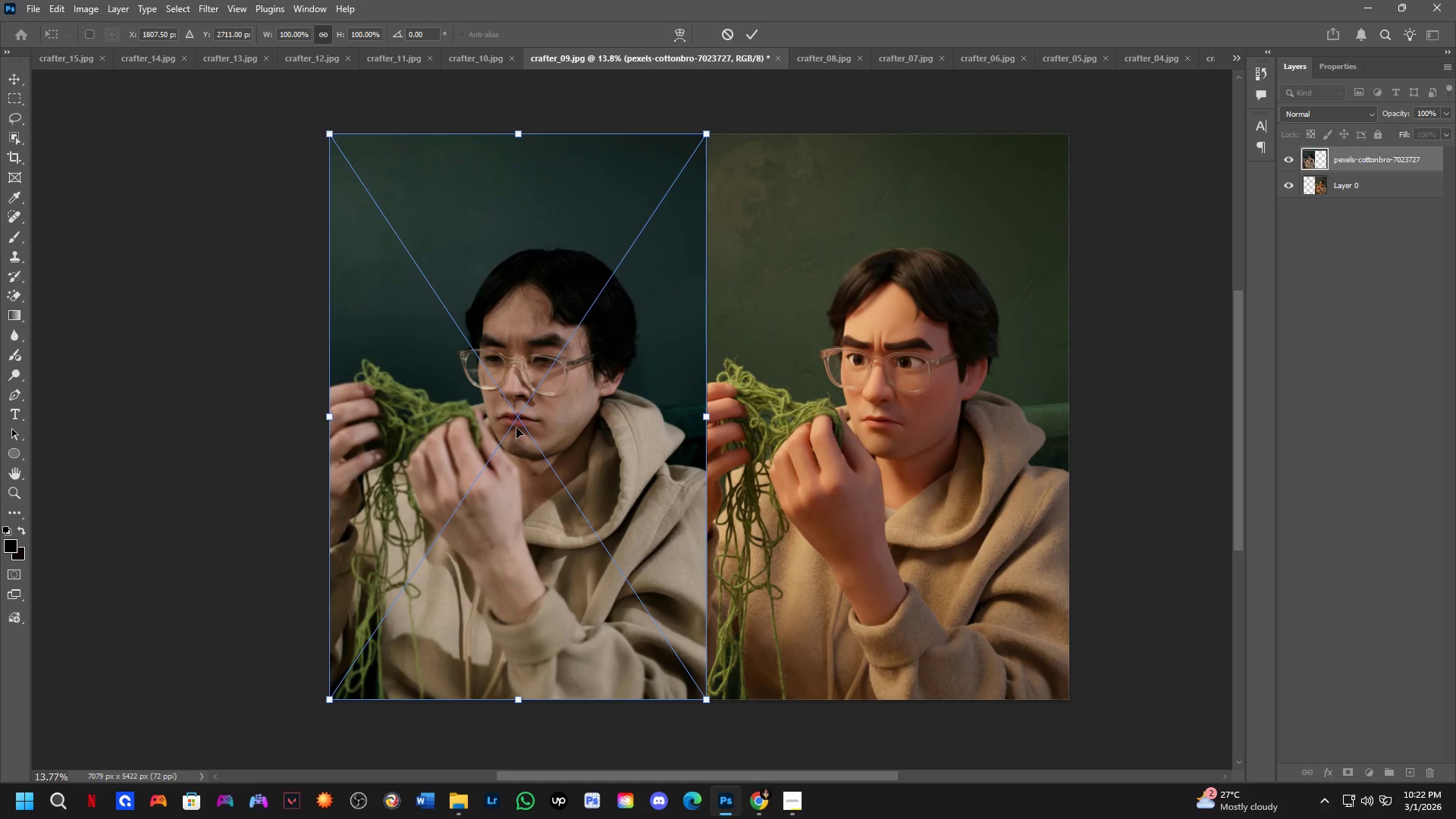 
key(NumpadEnter)
 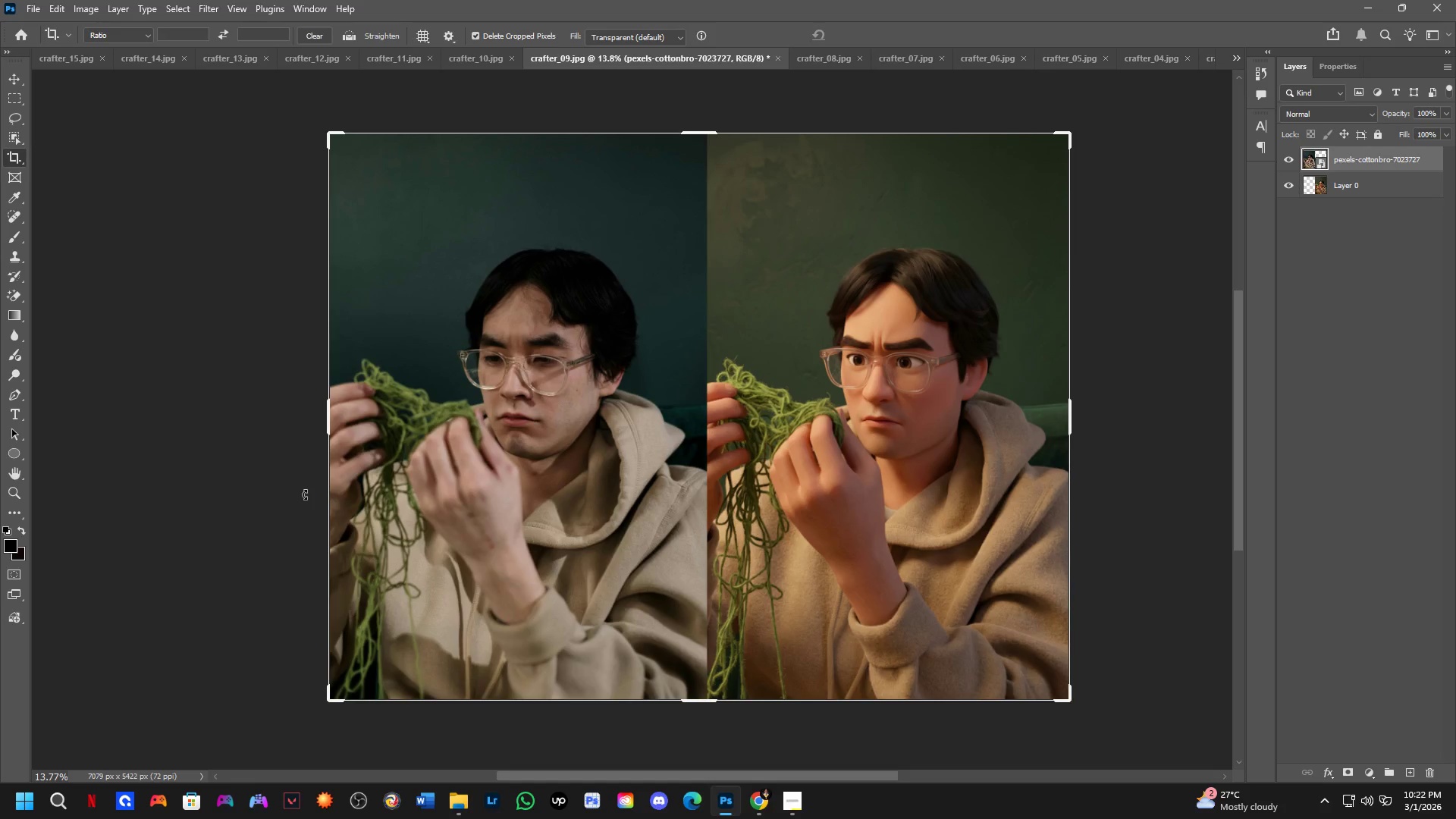 
key(B)
 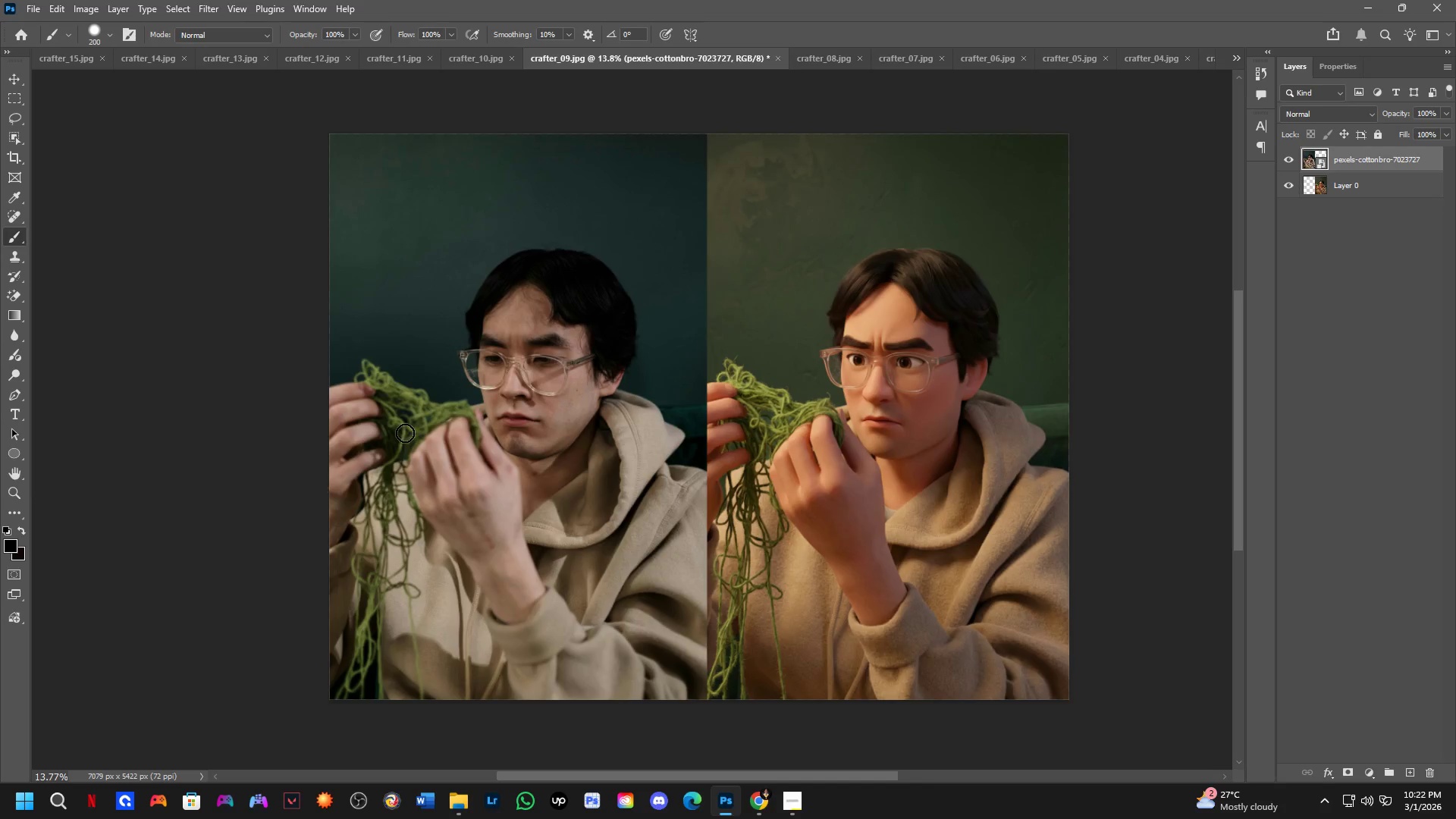 
scroll: coordinate [441, 403], scroll_direction: down, amount: 3.0
 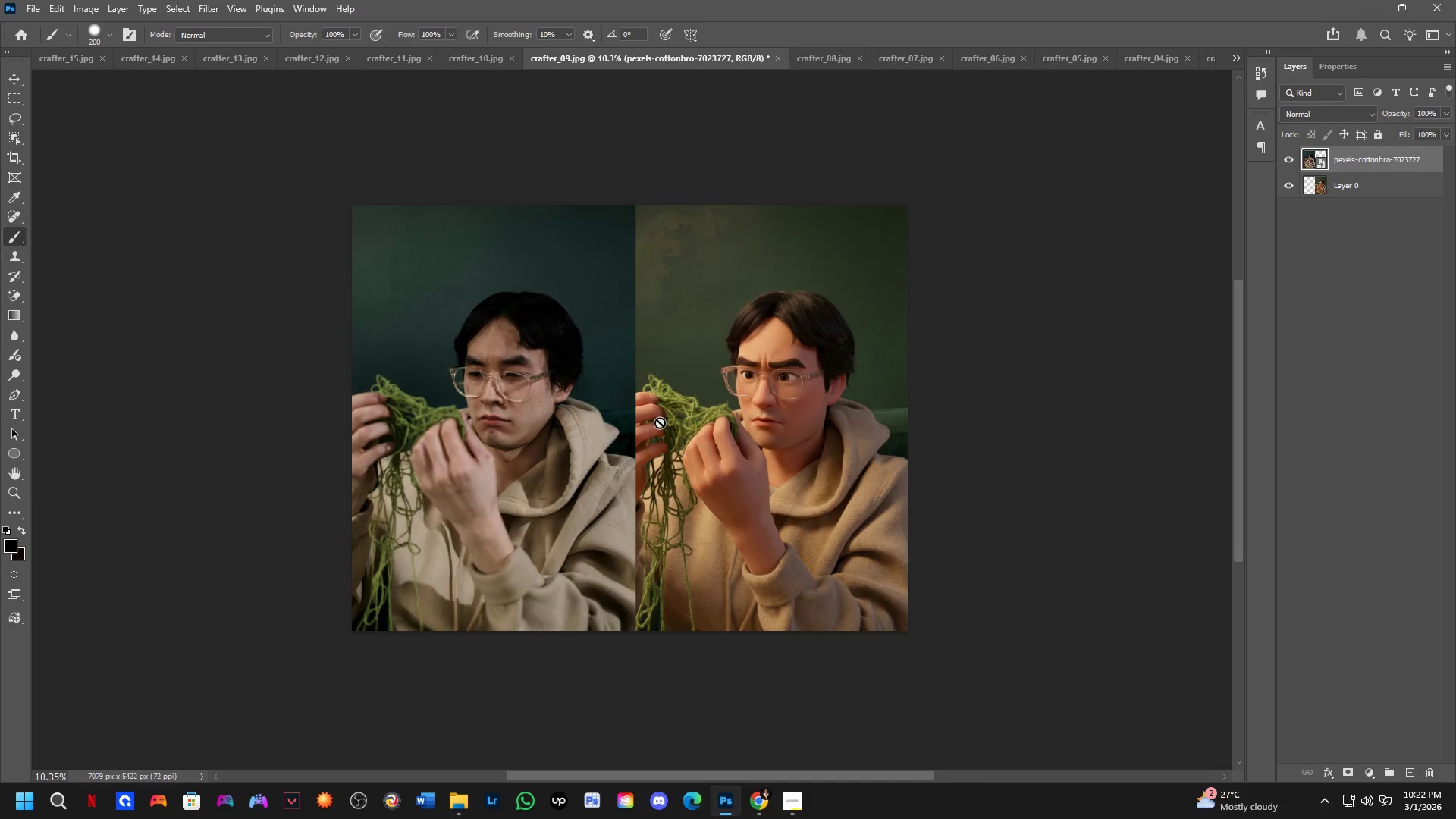 
hold_key(key=Space, duration=0.36)
 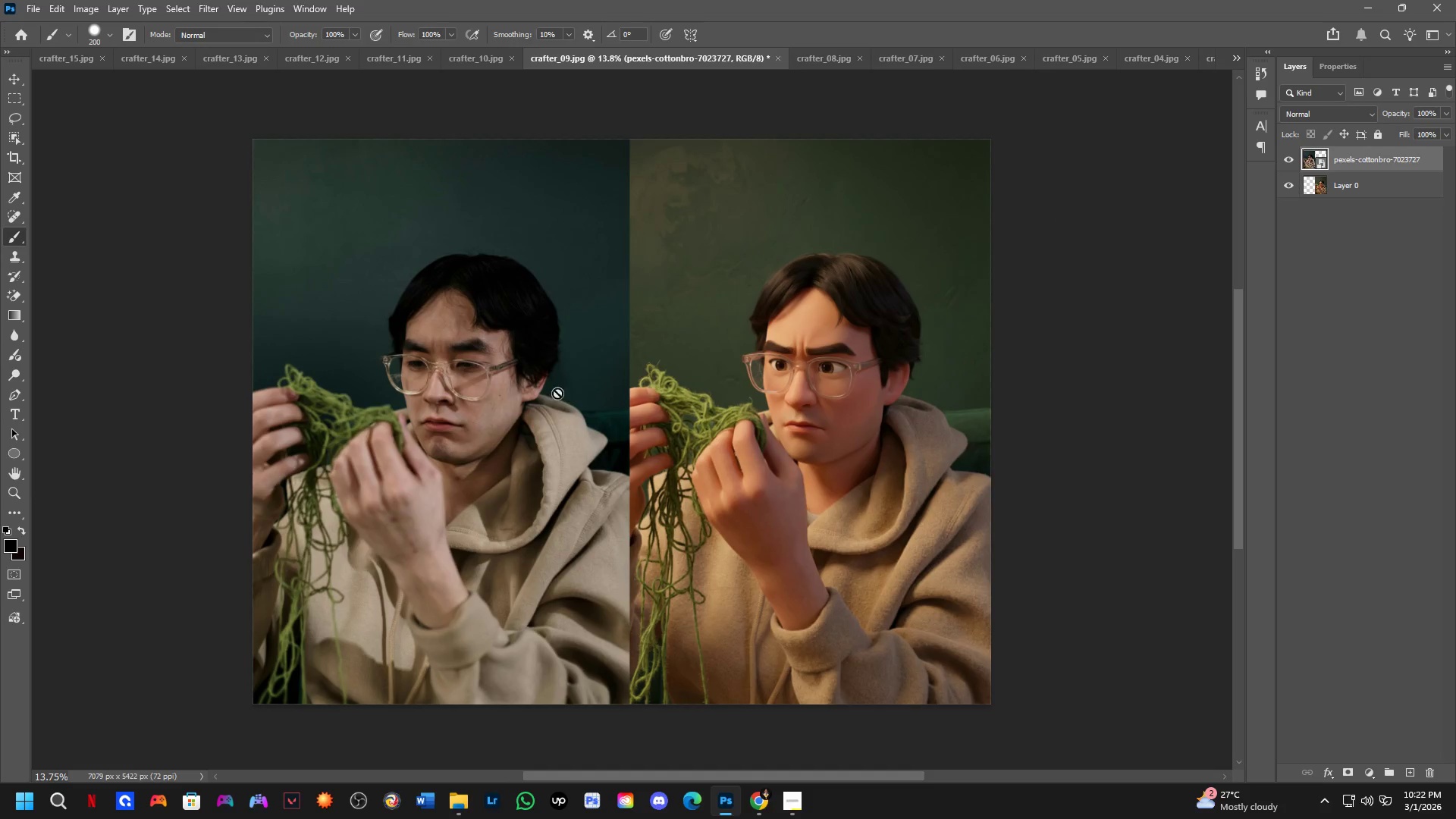 
left_click_drag(start_coordinate=[656, 417], to_coordinate=[634, 414])
 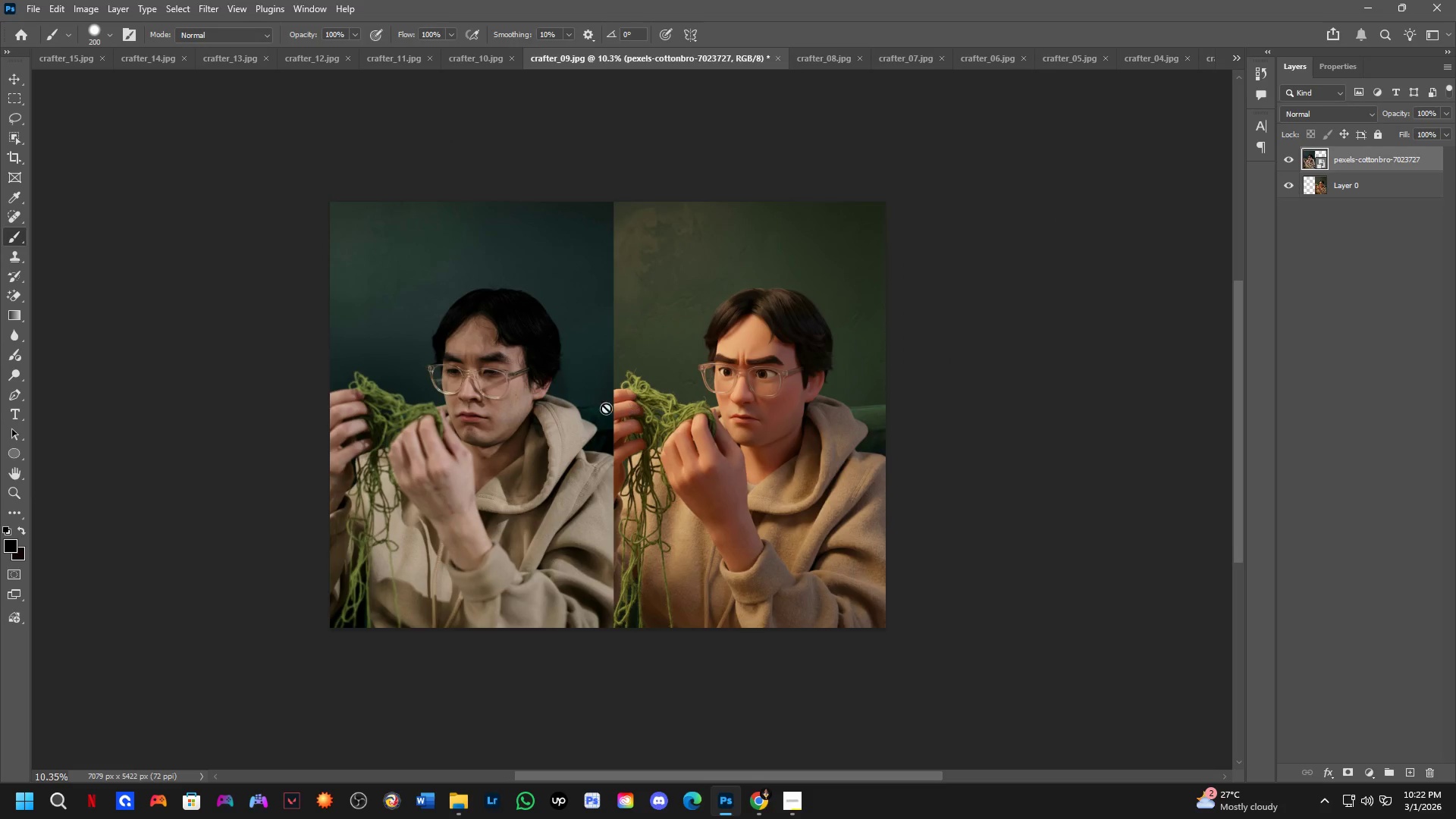 
key(Shift+ShiftLeft)
 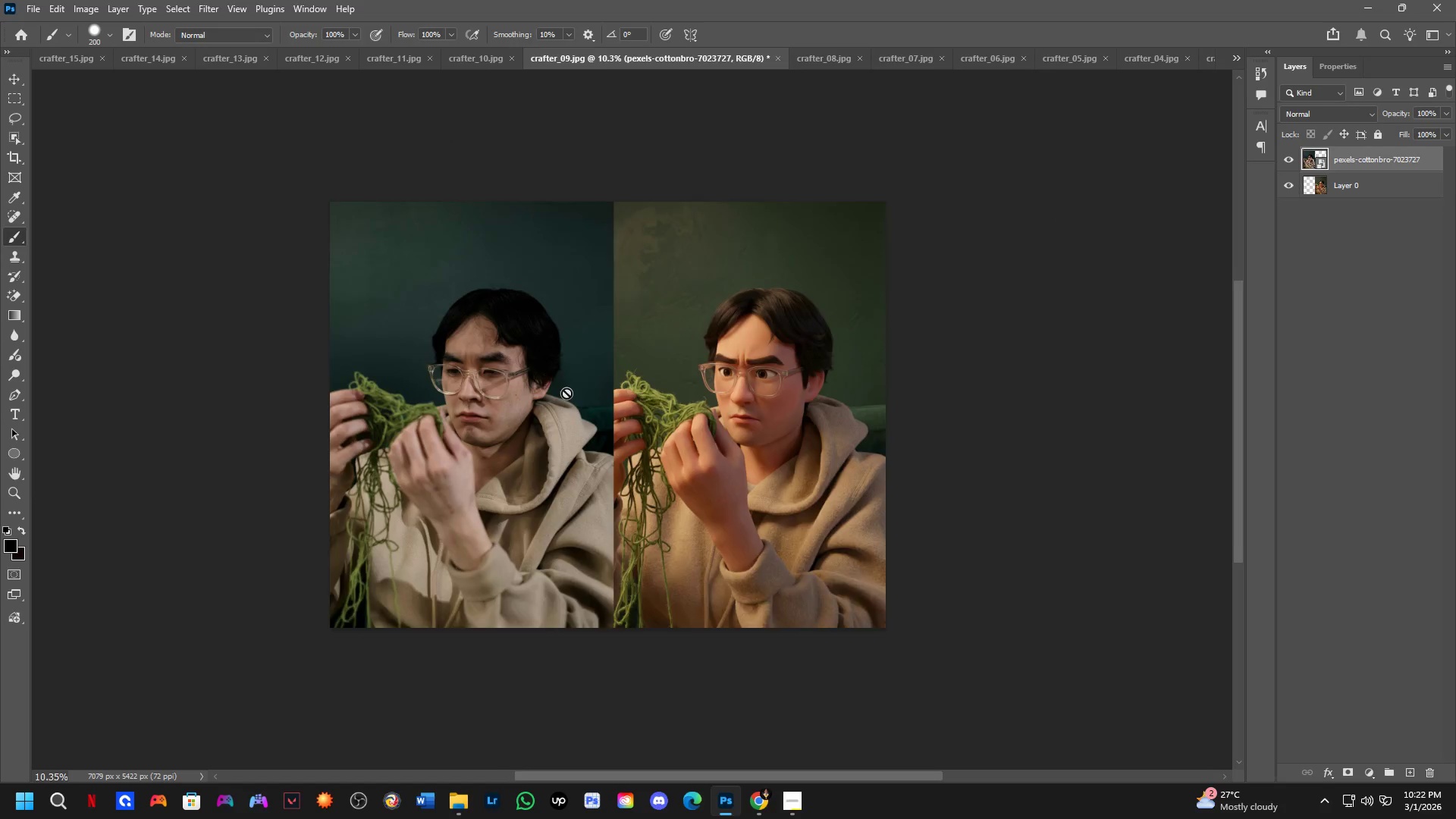 
scroll: coordinate [566, 393], scroll_direction: up, amount: 2.0
 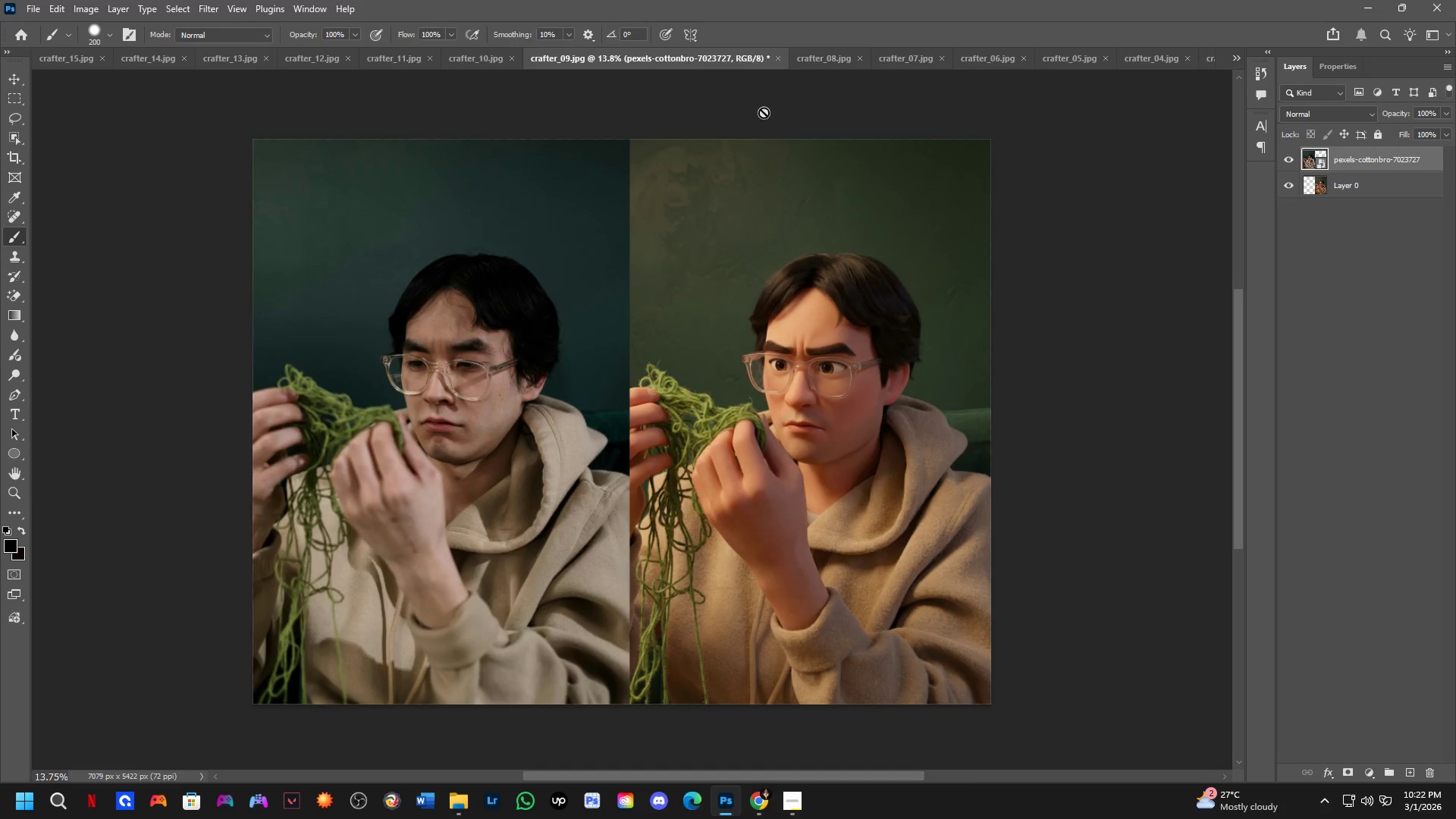 
key(Control+ControlLeft)
 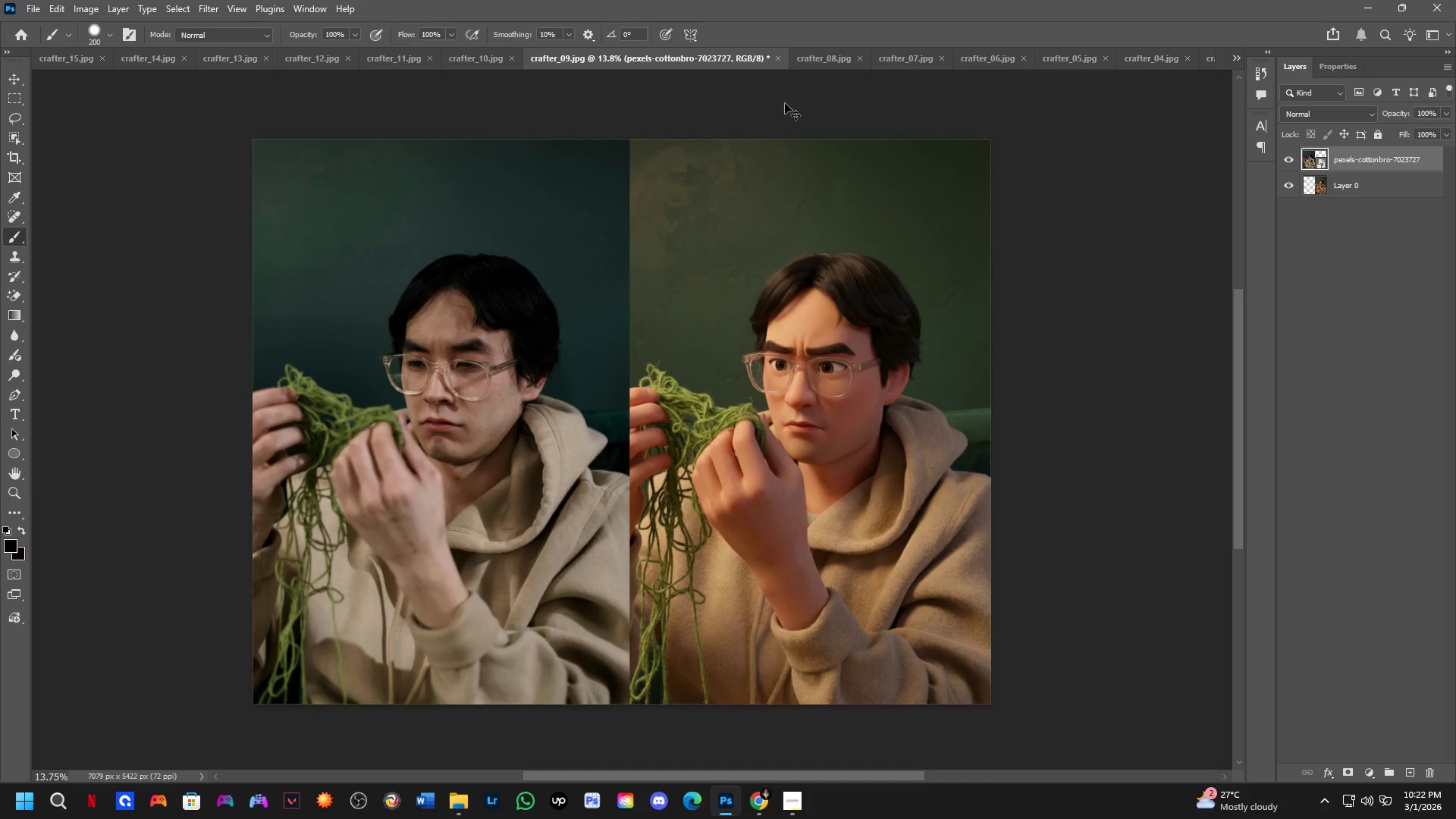 
key(Control+Tab)
 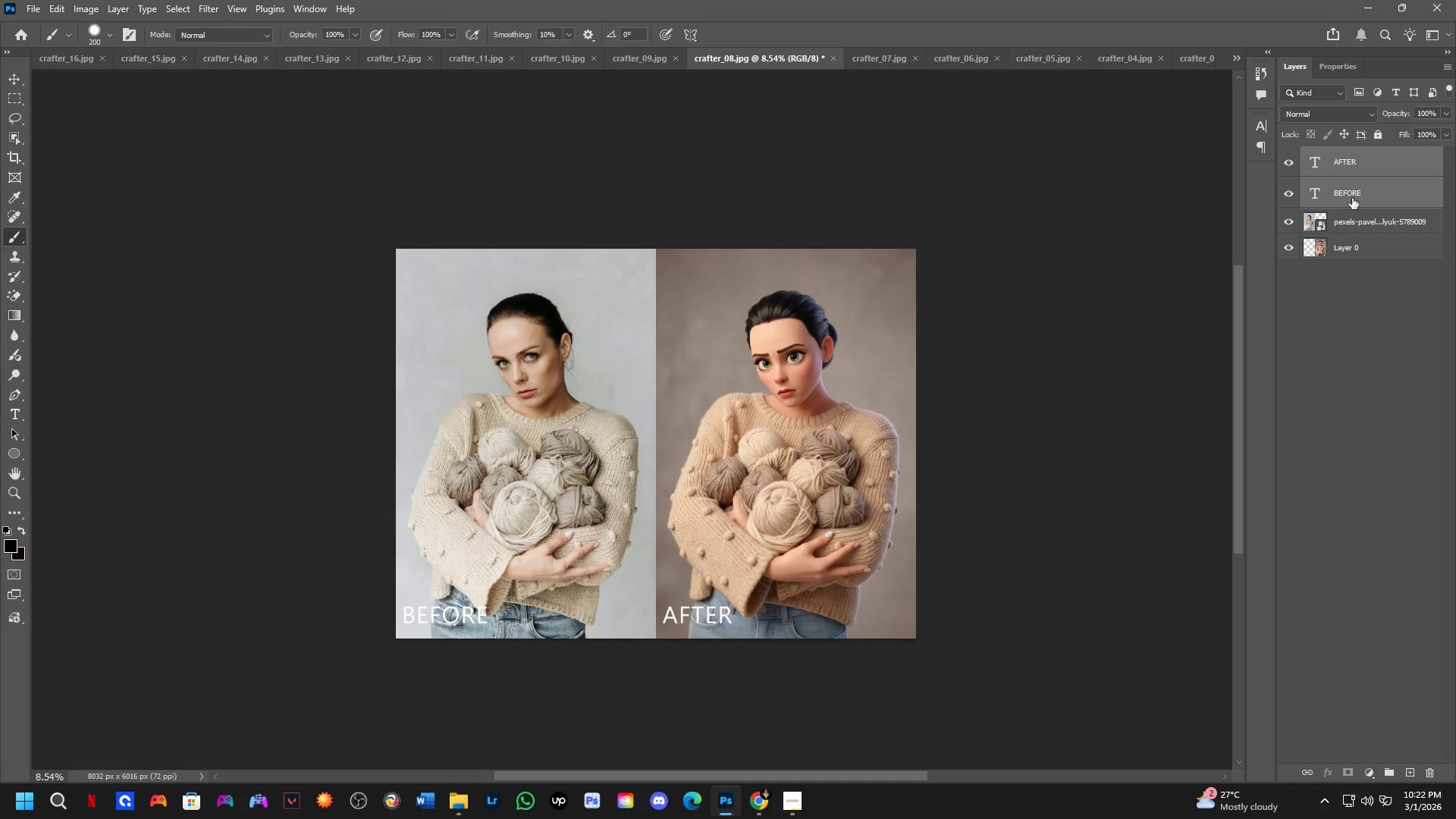 
left_click_drag(start_coordinate=[1357, 188], to_coordinate=[623, 384])
 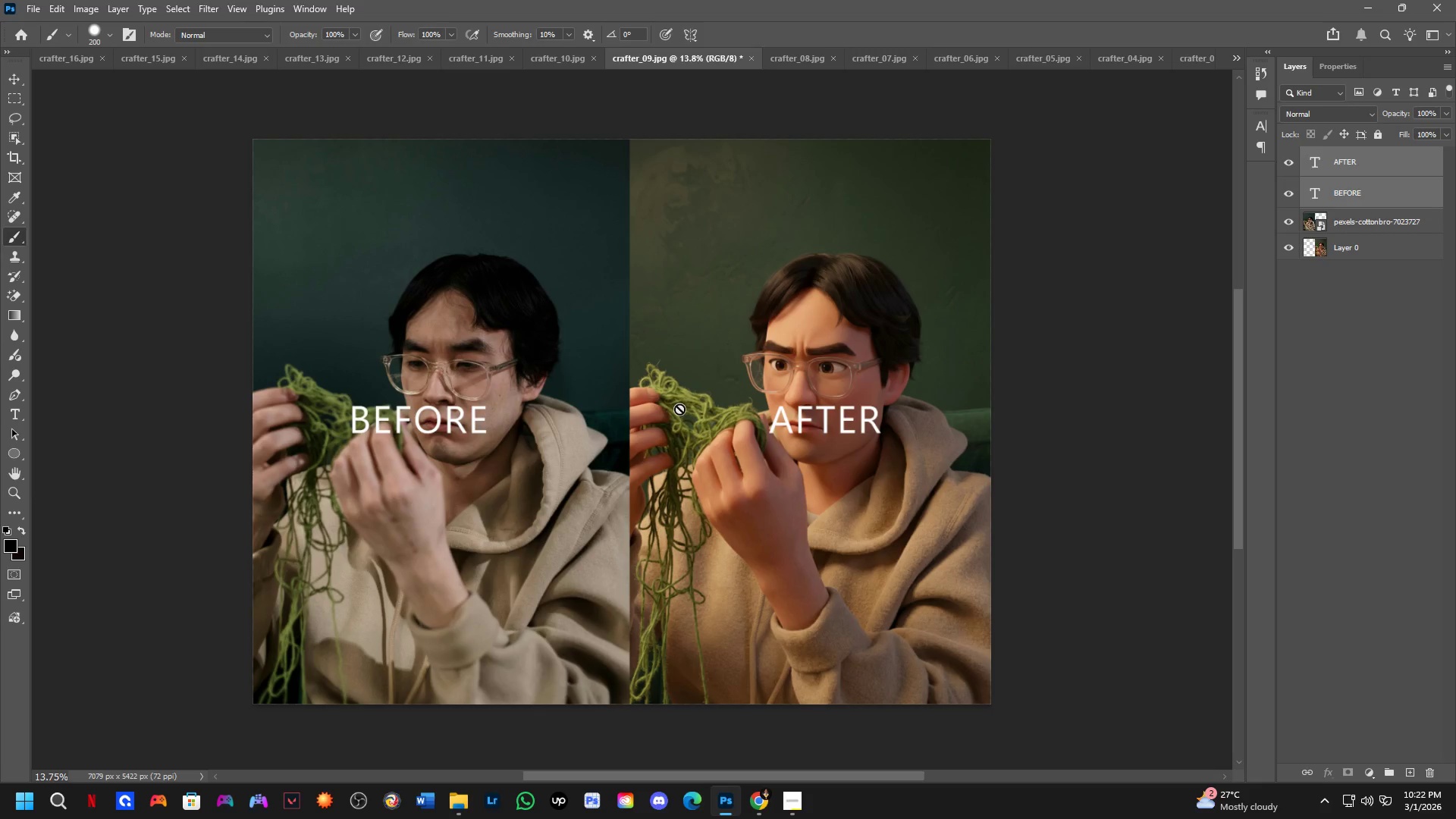 
hold_key(key=ShiftLeft, duration=0.64)
 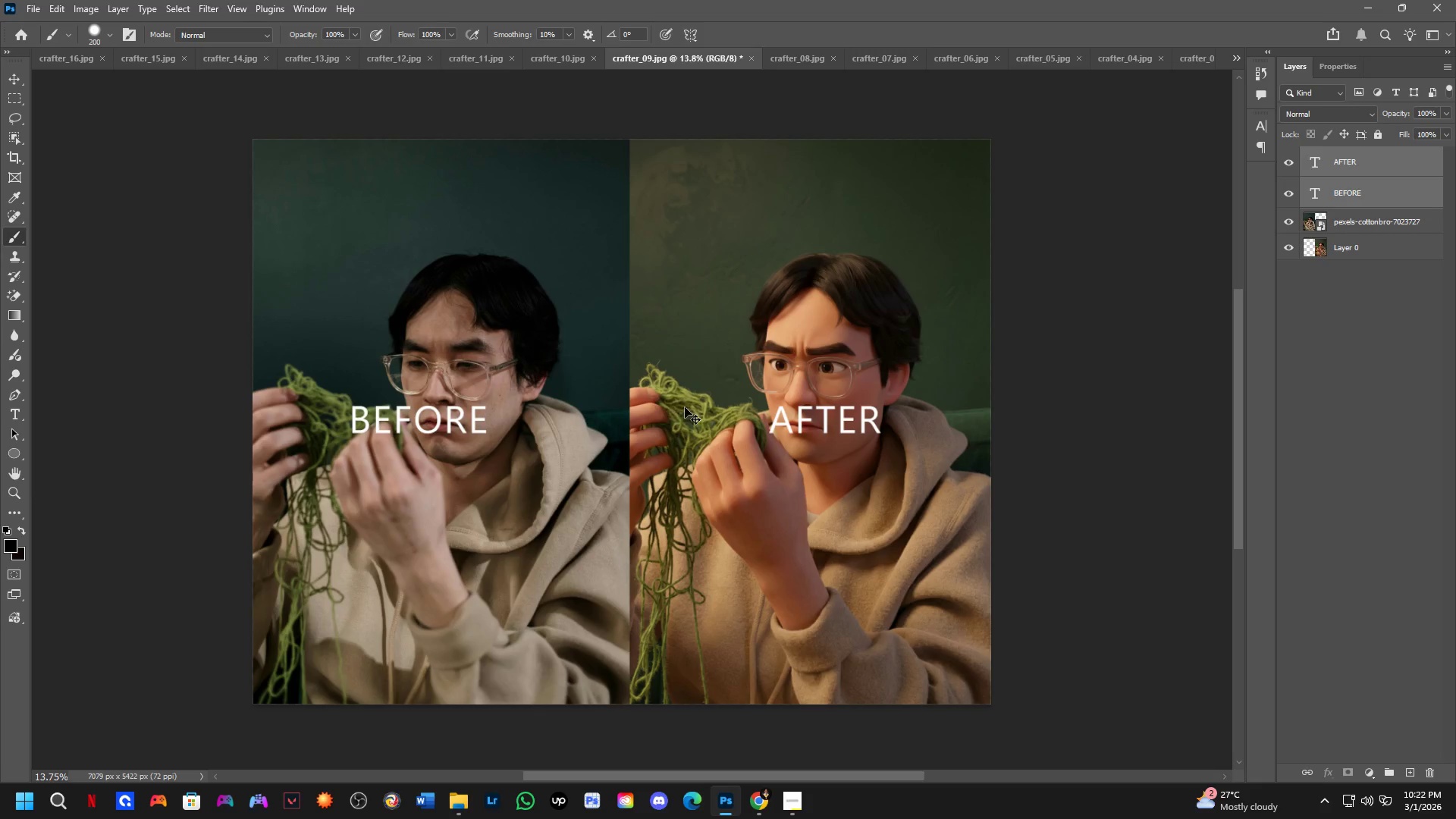 
key(Control+T)
 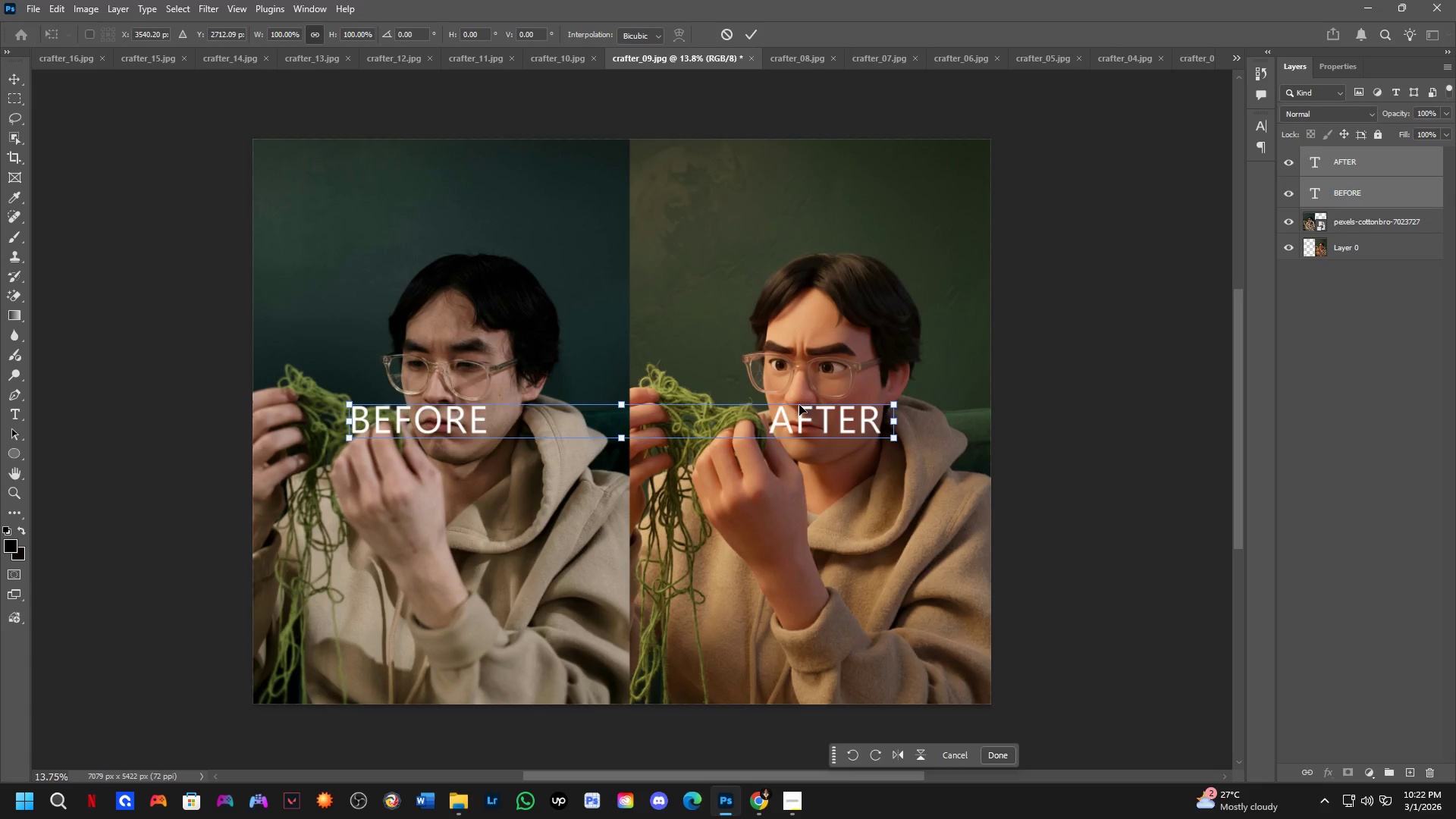 
left_click_drag(start_coordinate=[786, 429], to_coordinate=[704, 679])
 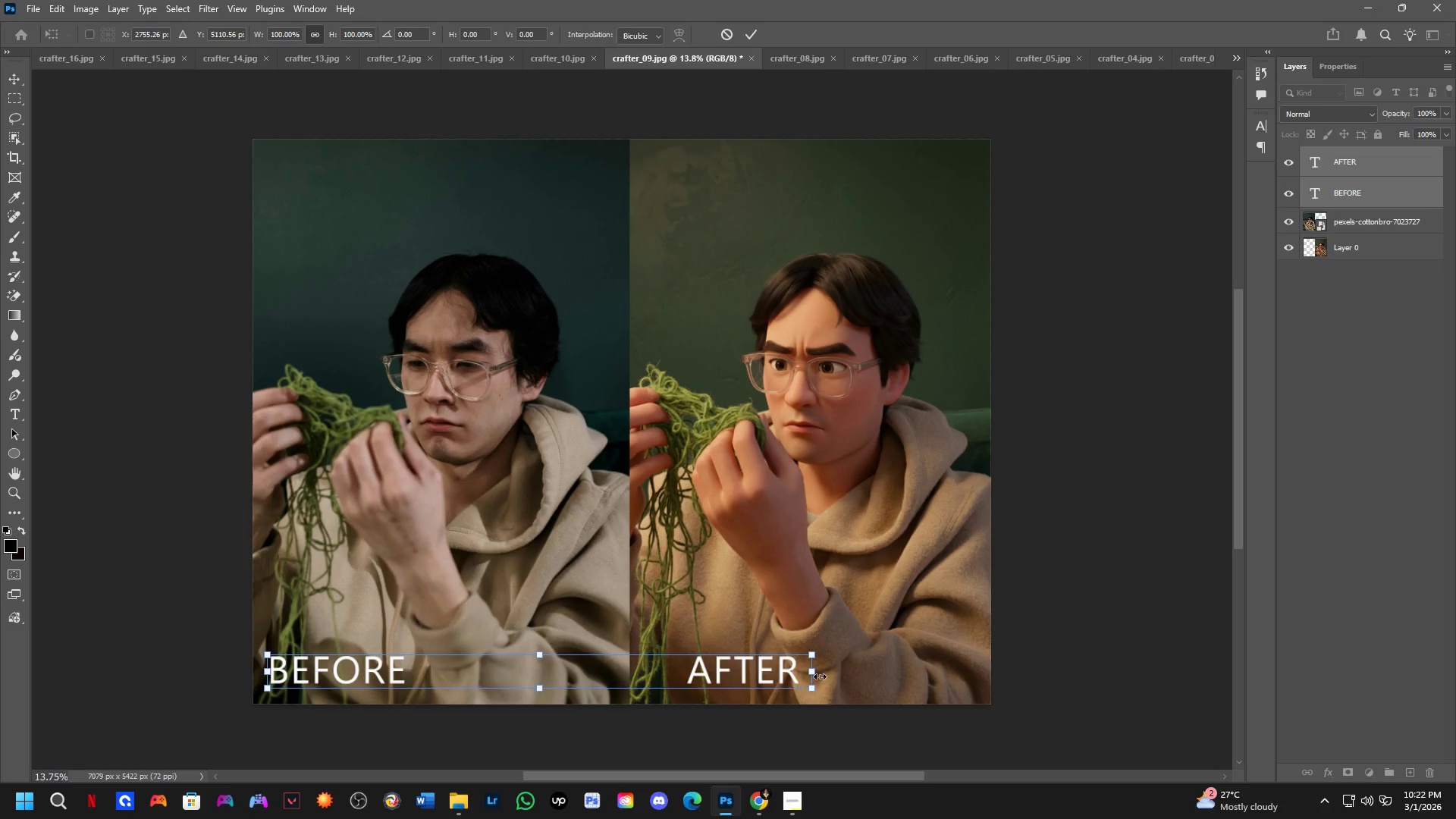 
left_click_drag(start_coordinate=[817, 670], to_coordinate=[755, 680])
 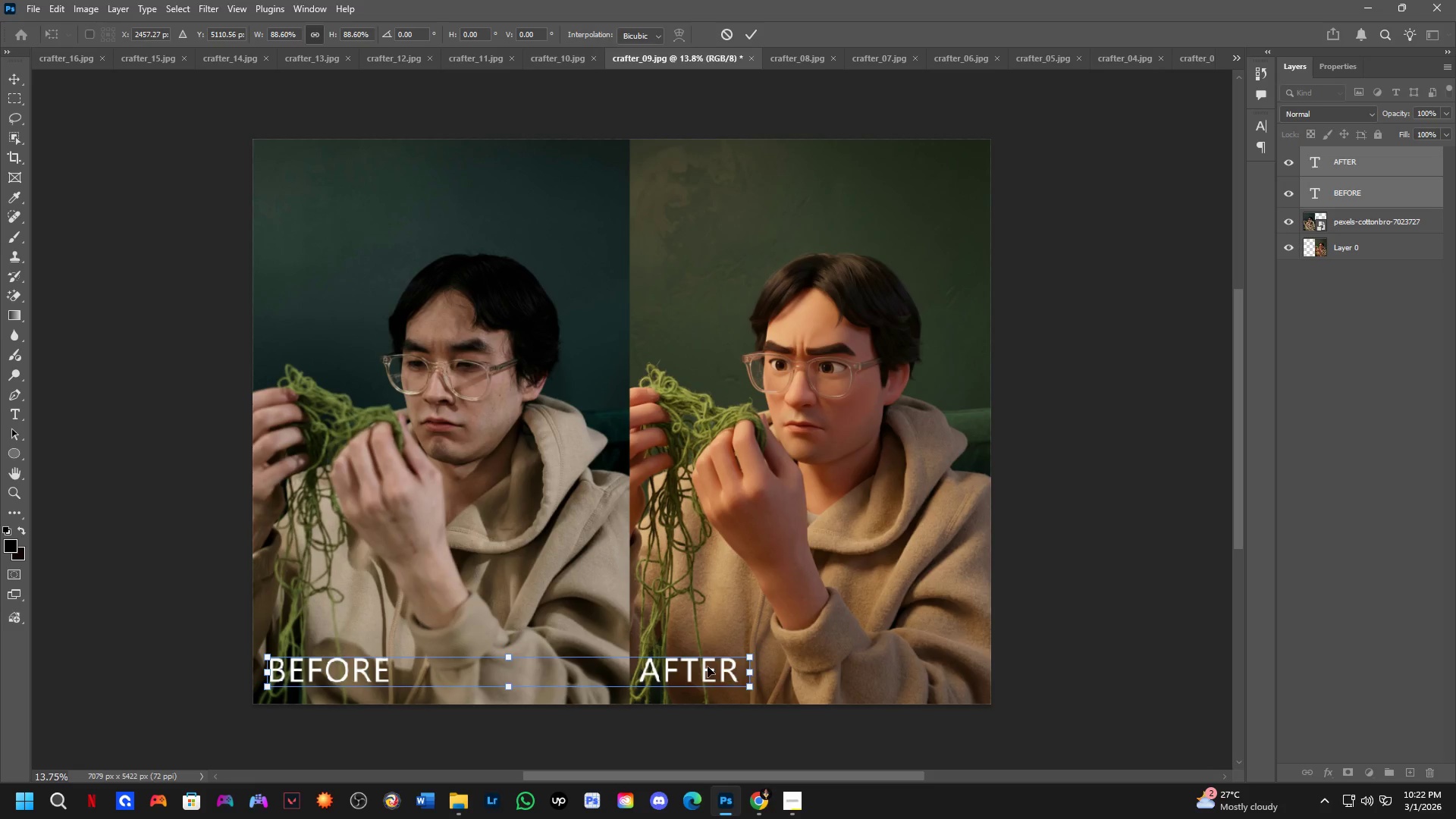 
key(NumpadEnter)
 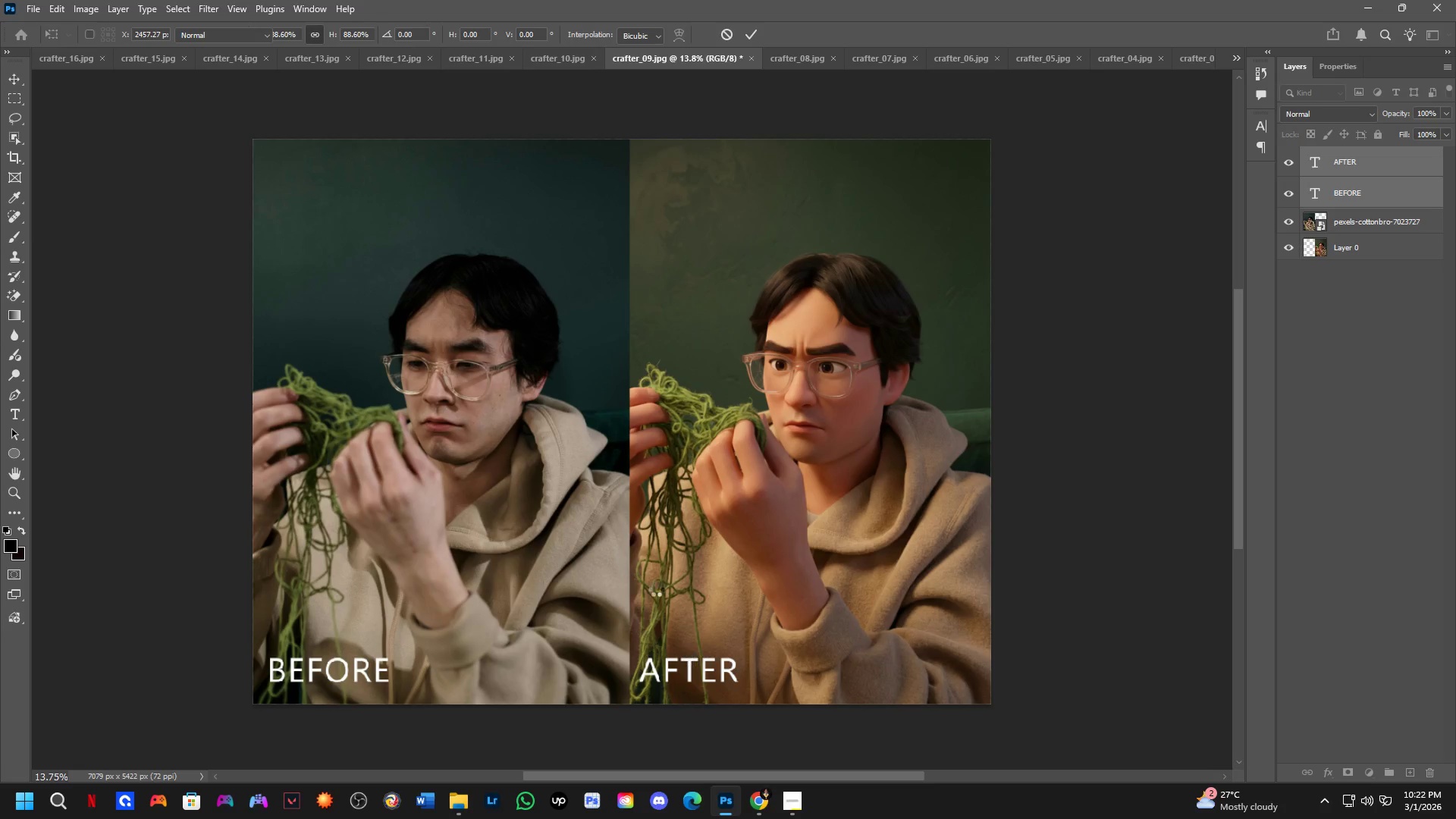 
scroll: coordinate [642, 538], scroll_direction: down, amount: 2.0
 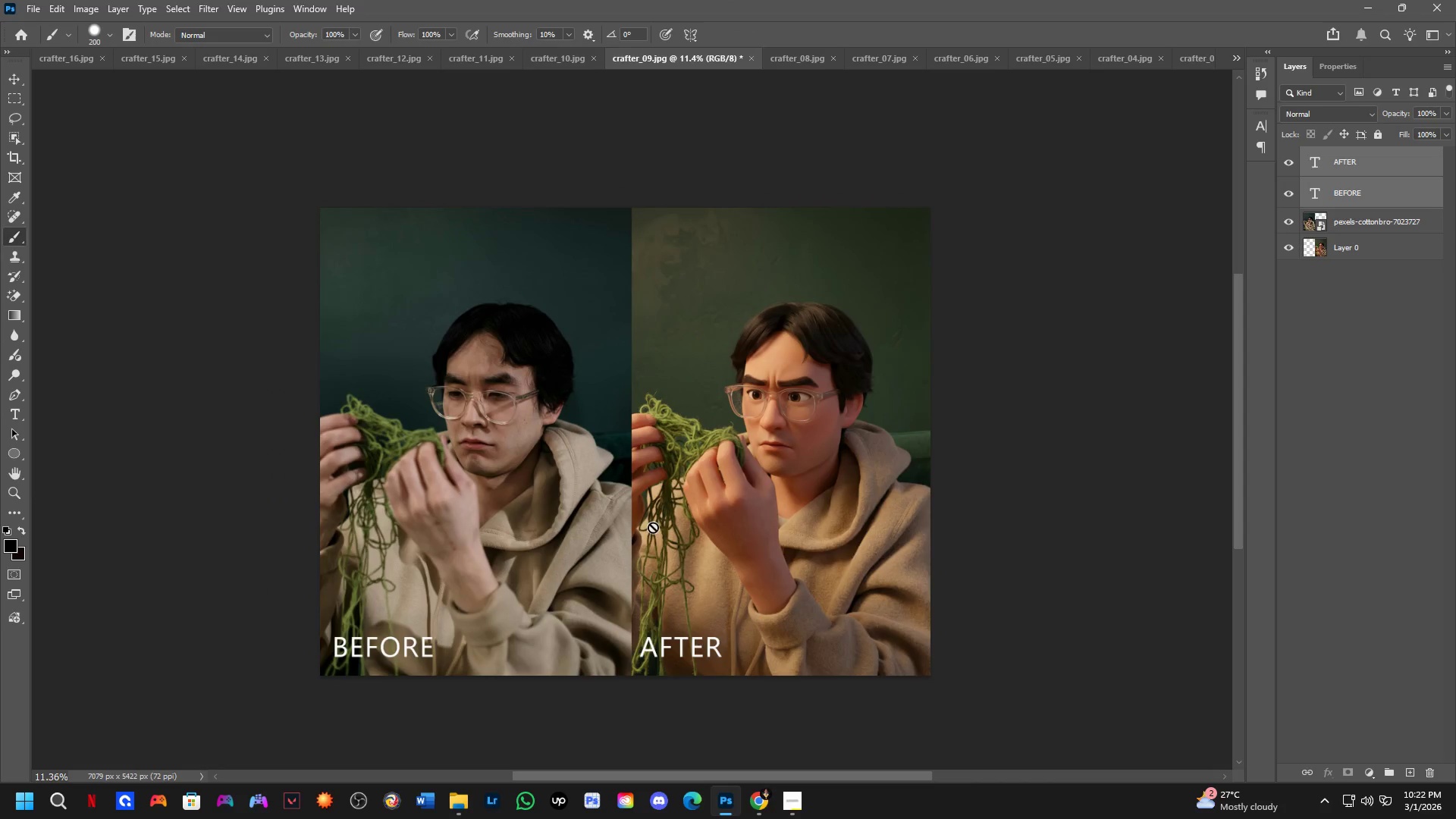 
hold_key(key=Space, duration=0.48)
 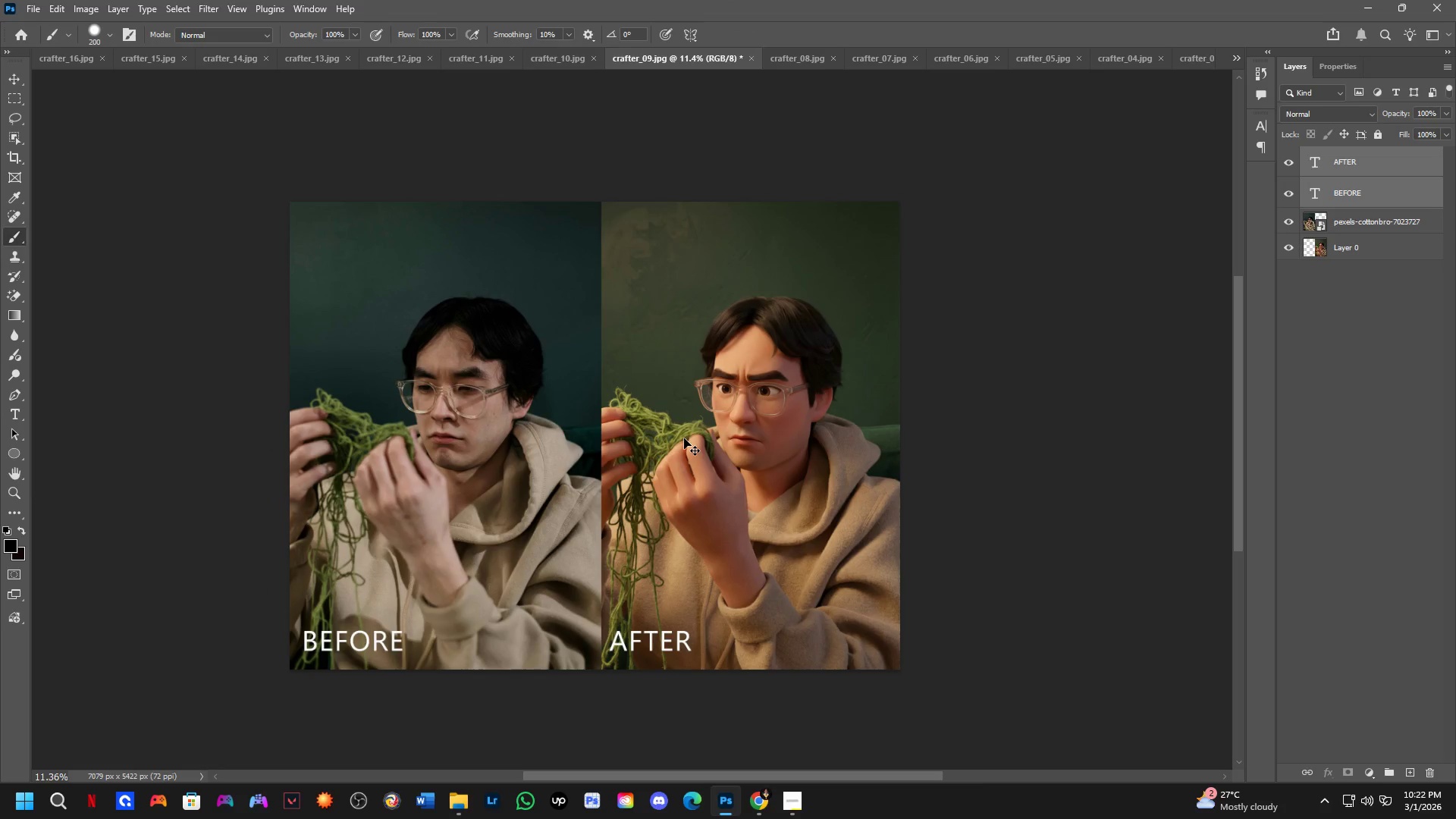 
left_click_drag(start_coordinate=[672, 488], to_coordinate=[642, 482])
 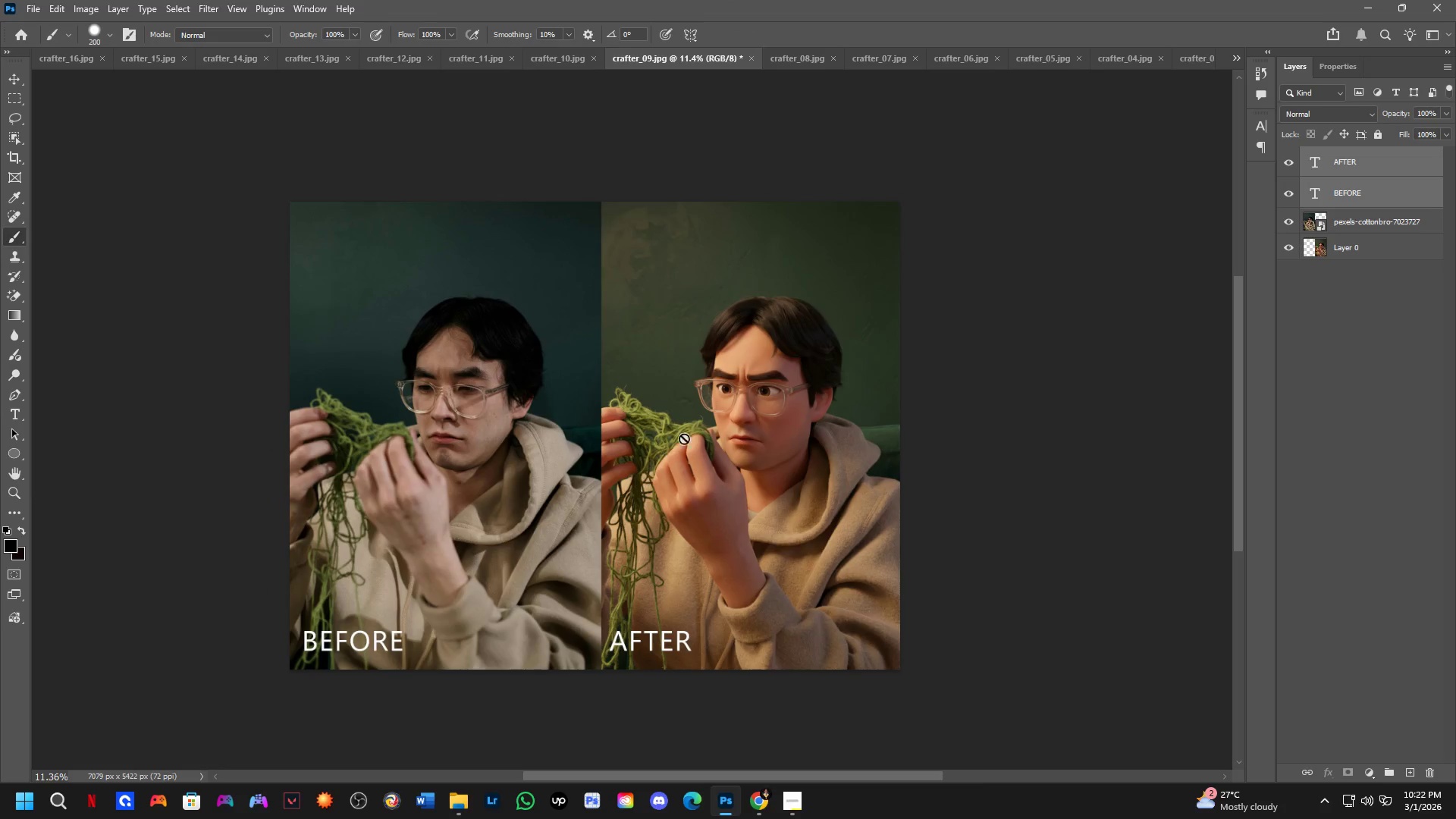 
key(Control+Shift+S)
 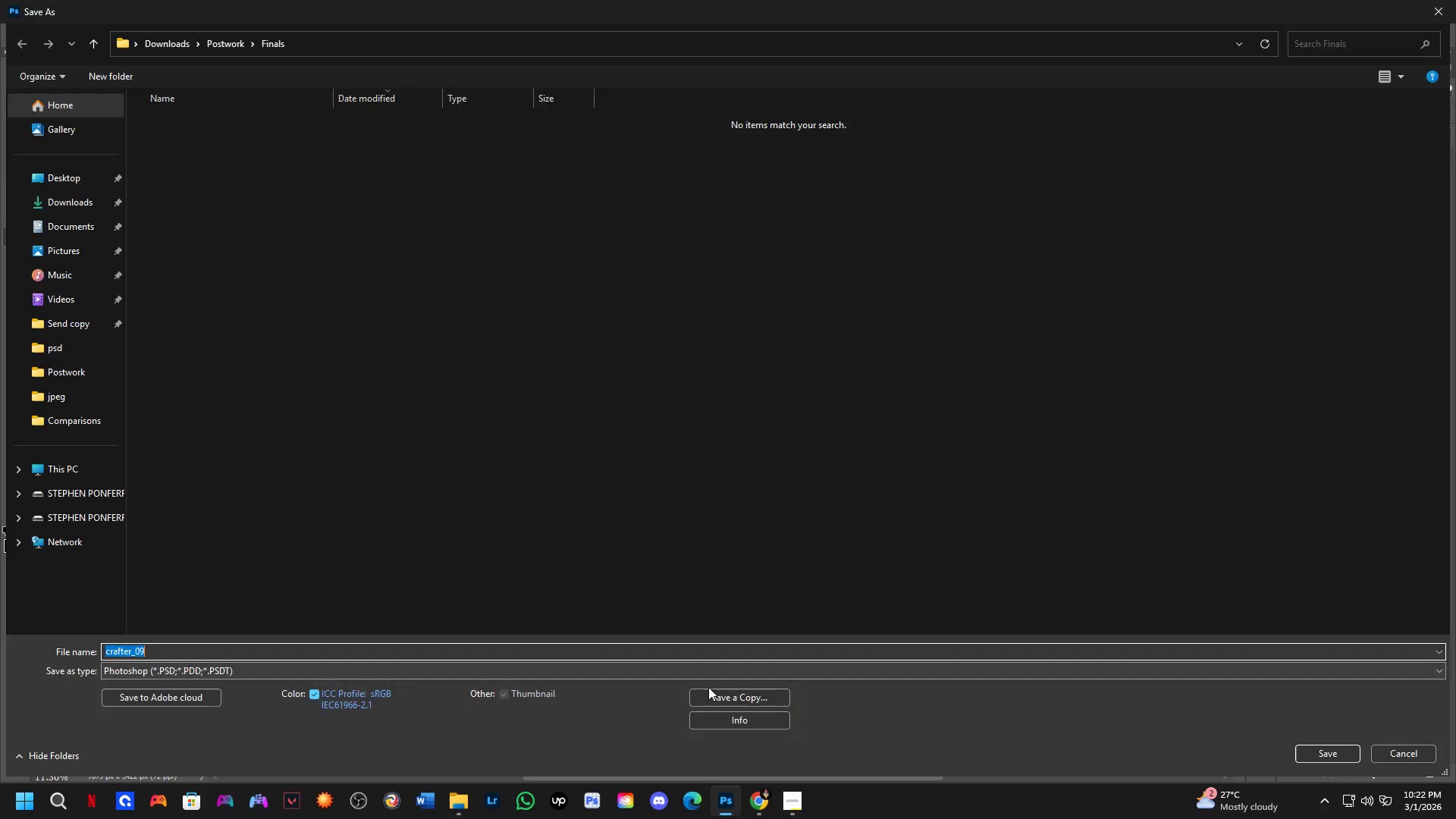 
left_click([724, 692])
 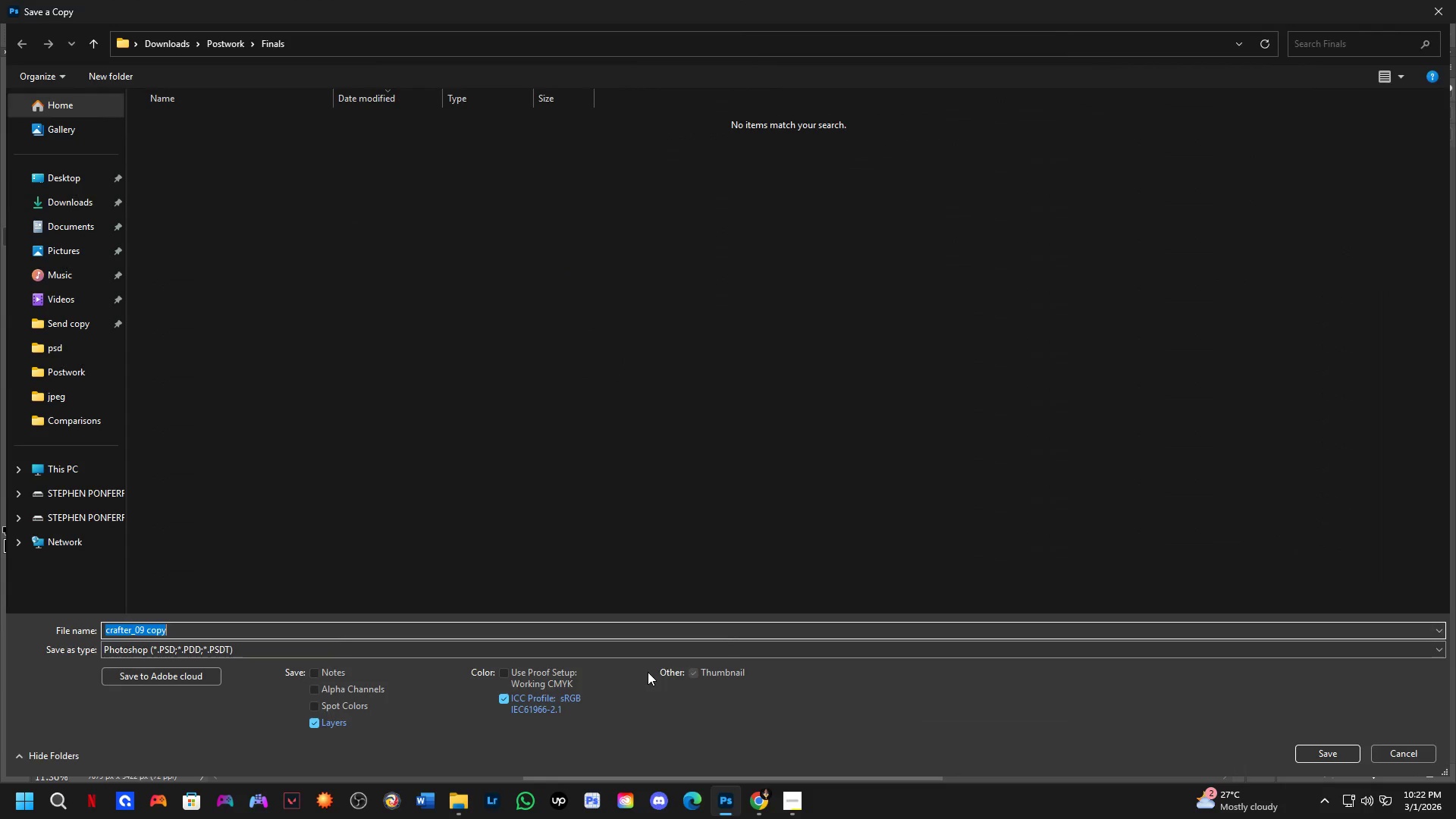 
left_click([655, 653])
 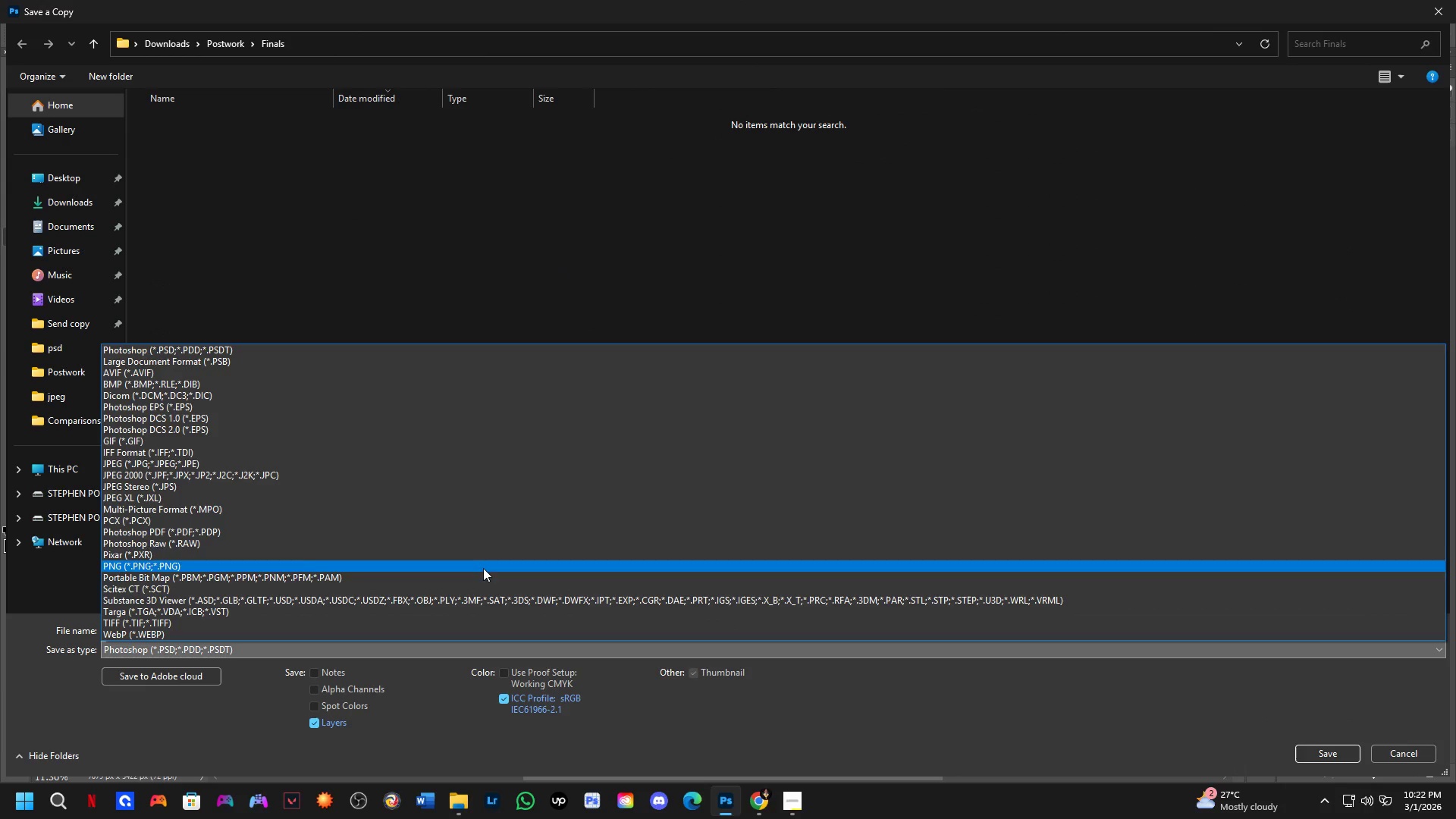 
left_click_drag(start_coordinate=[482, 555], to_coordinate=[548, 460])
 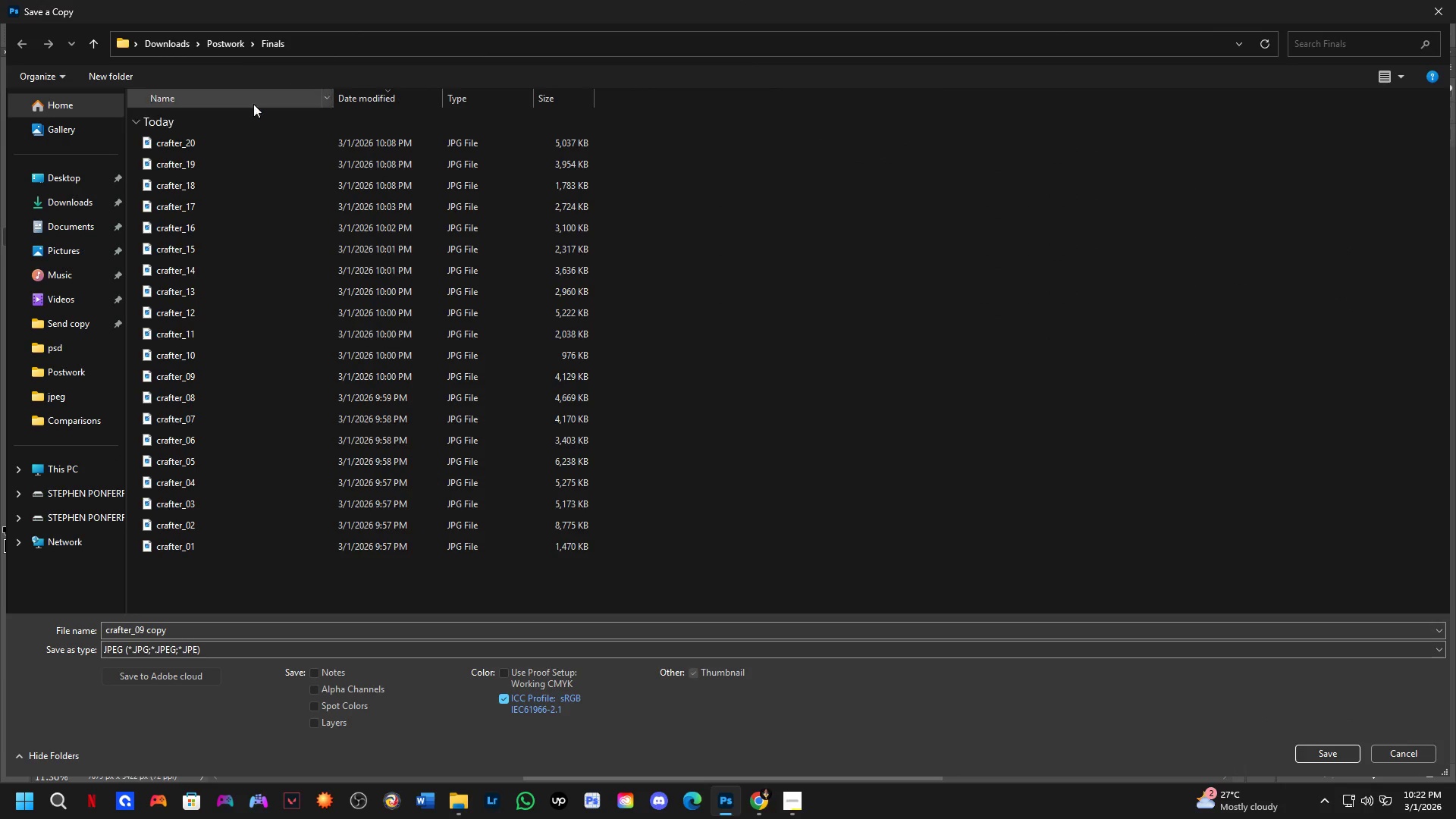 
left_click([228, 47])
 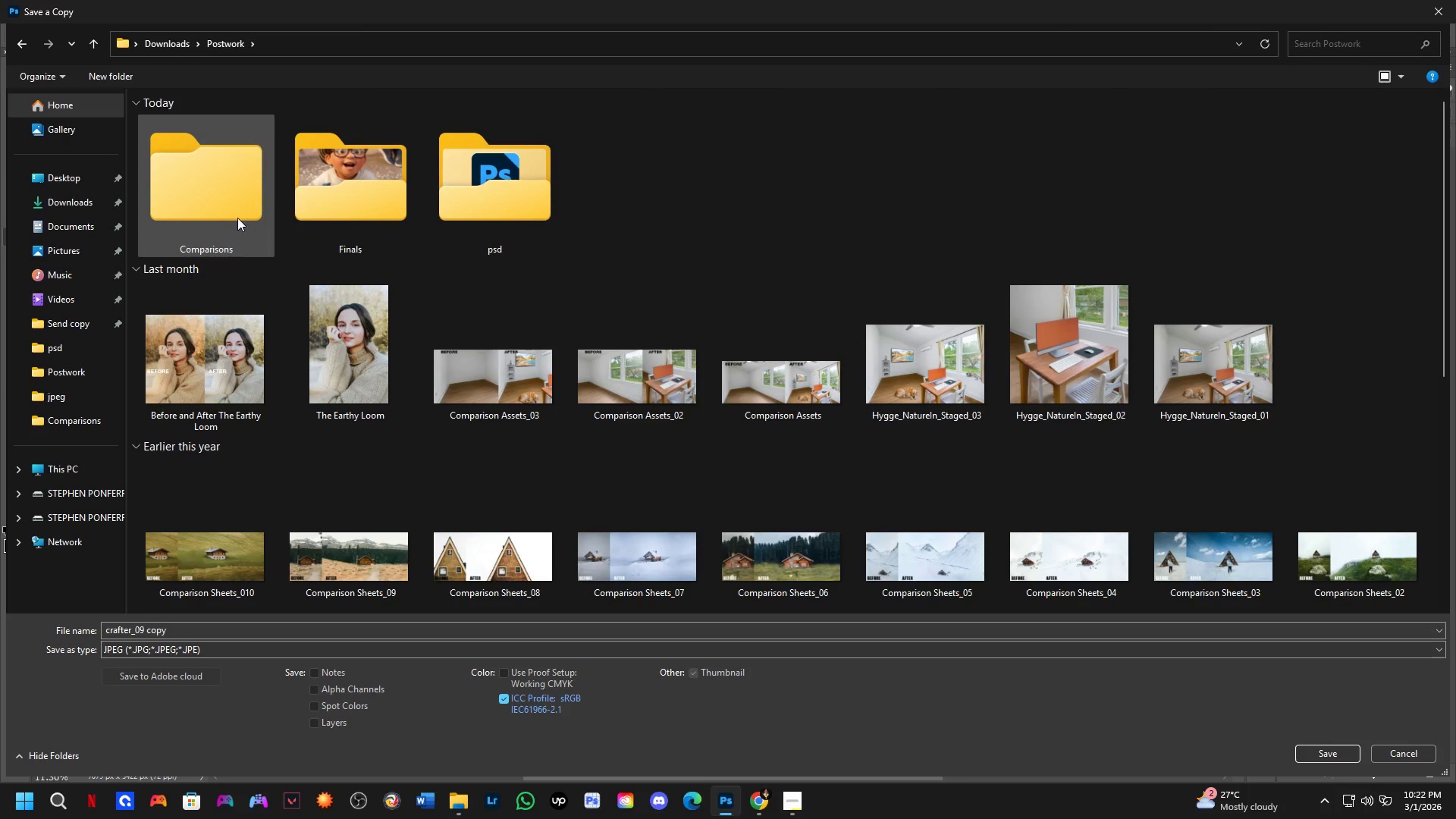 
double_click([234, 214])
 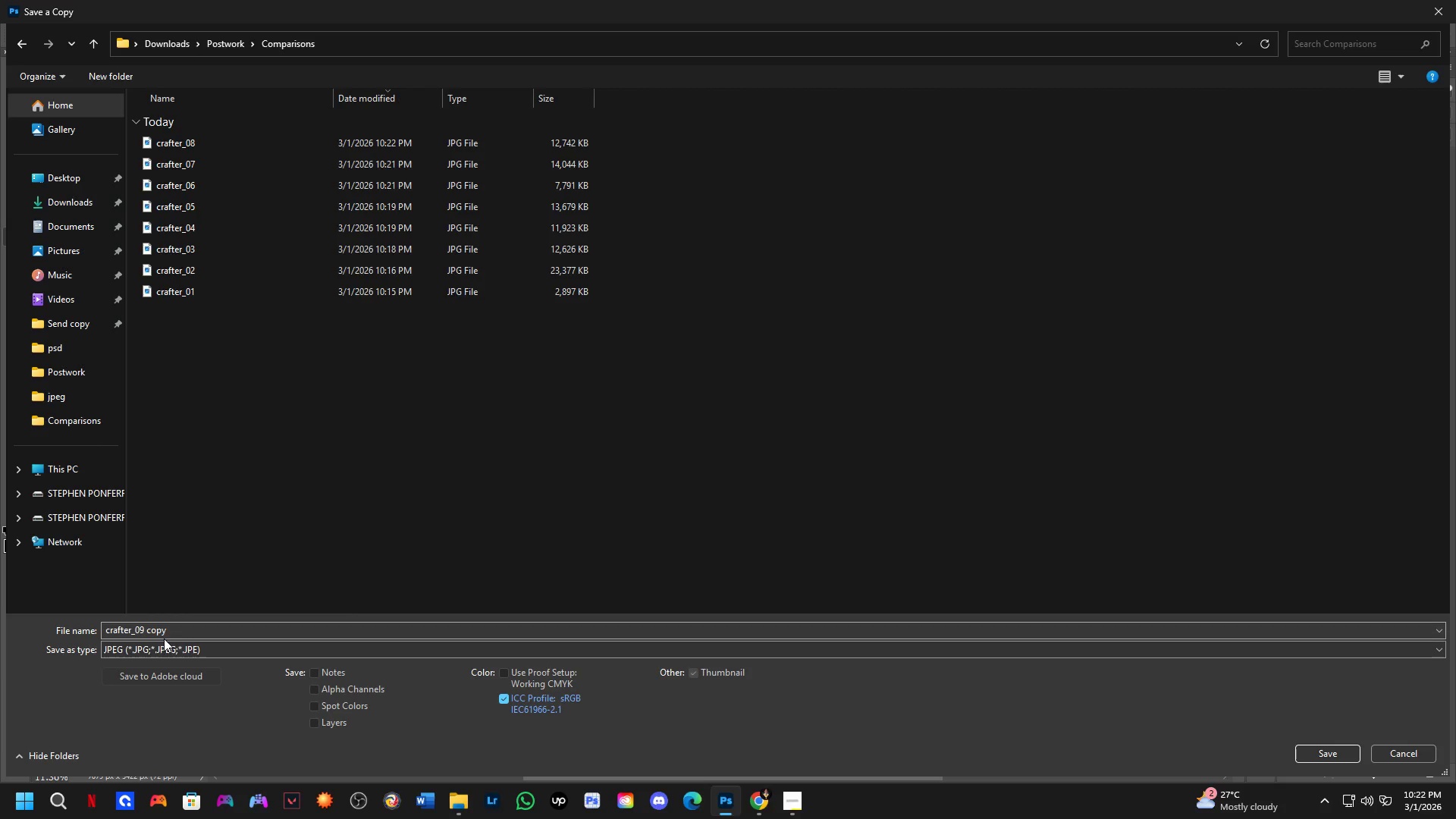 
left_click([190, 633])
 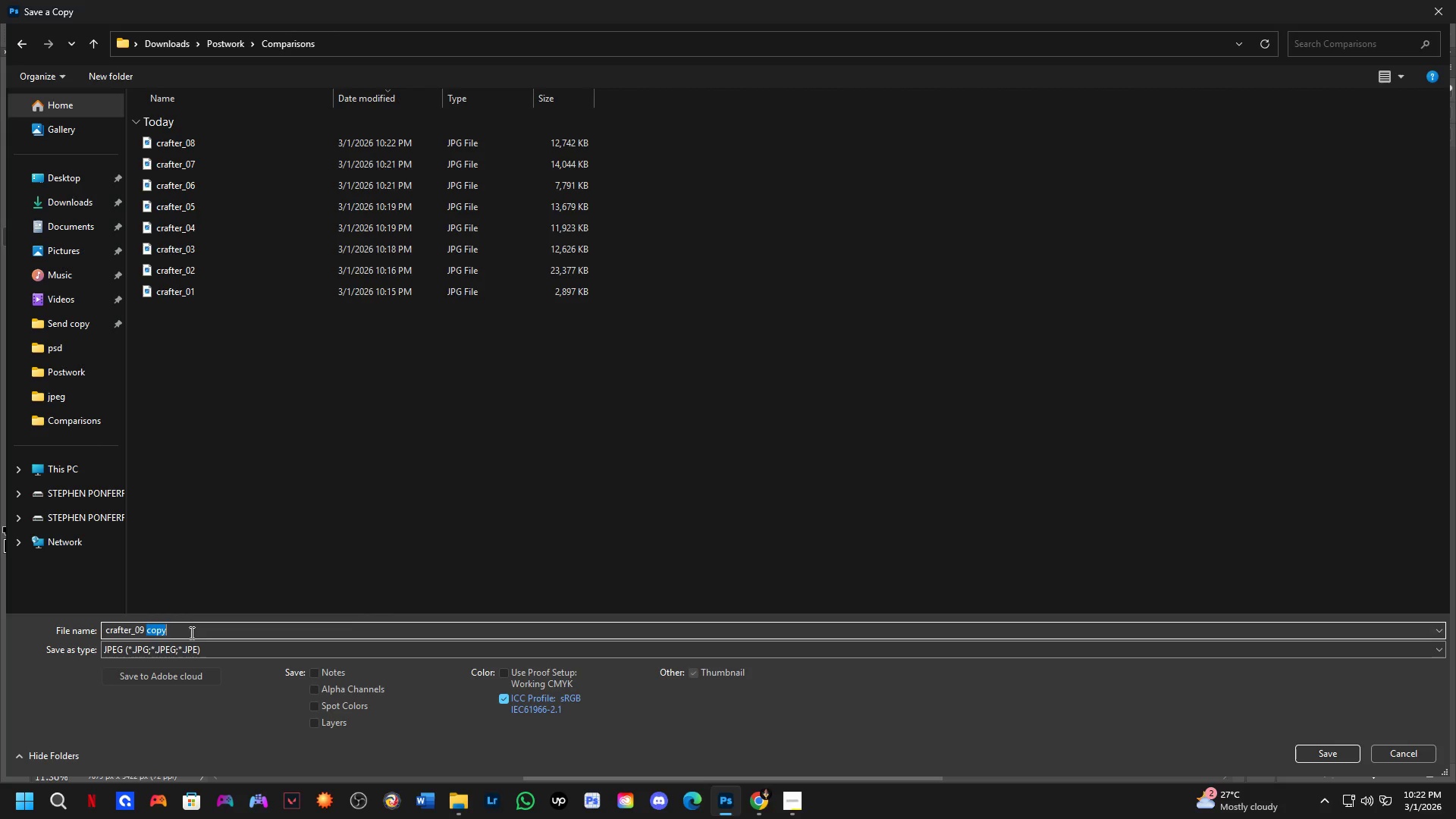 
key(Backspace)
 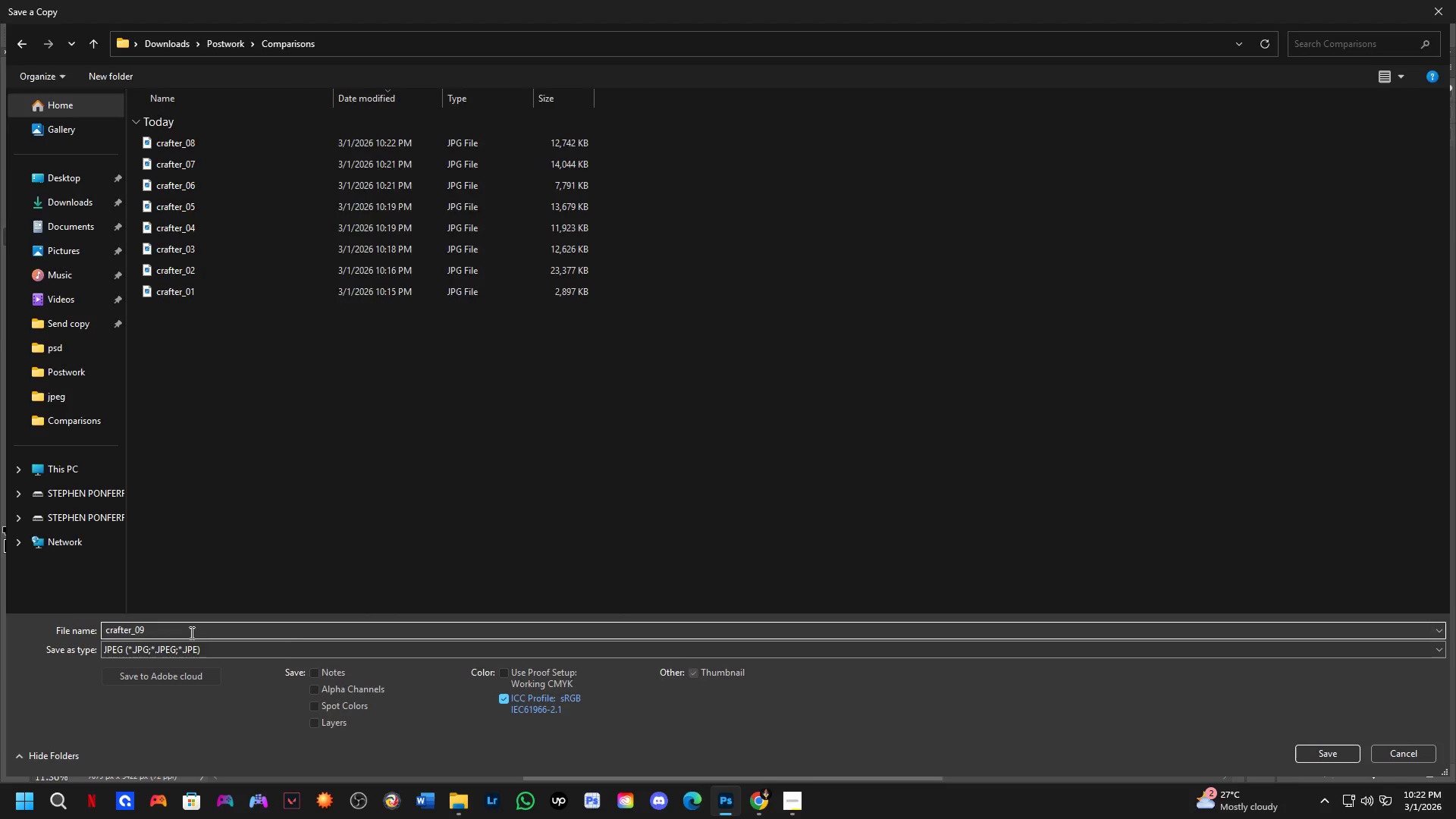 
key(NumpadEnter)
 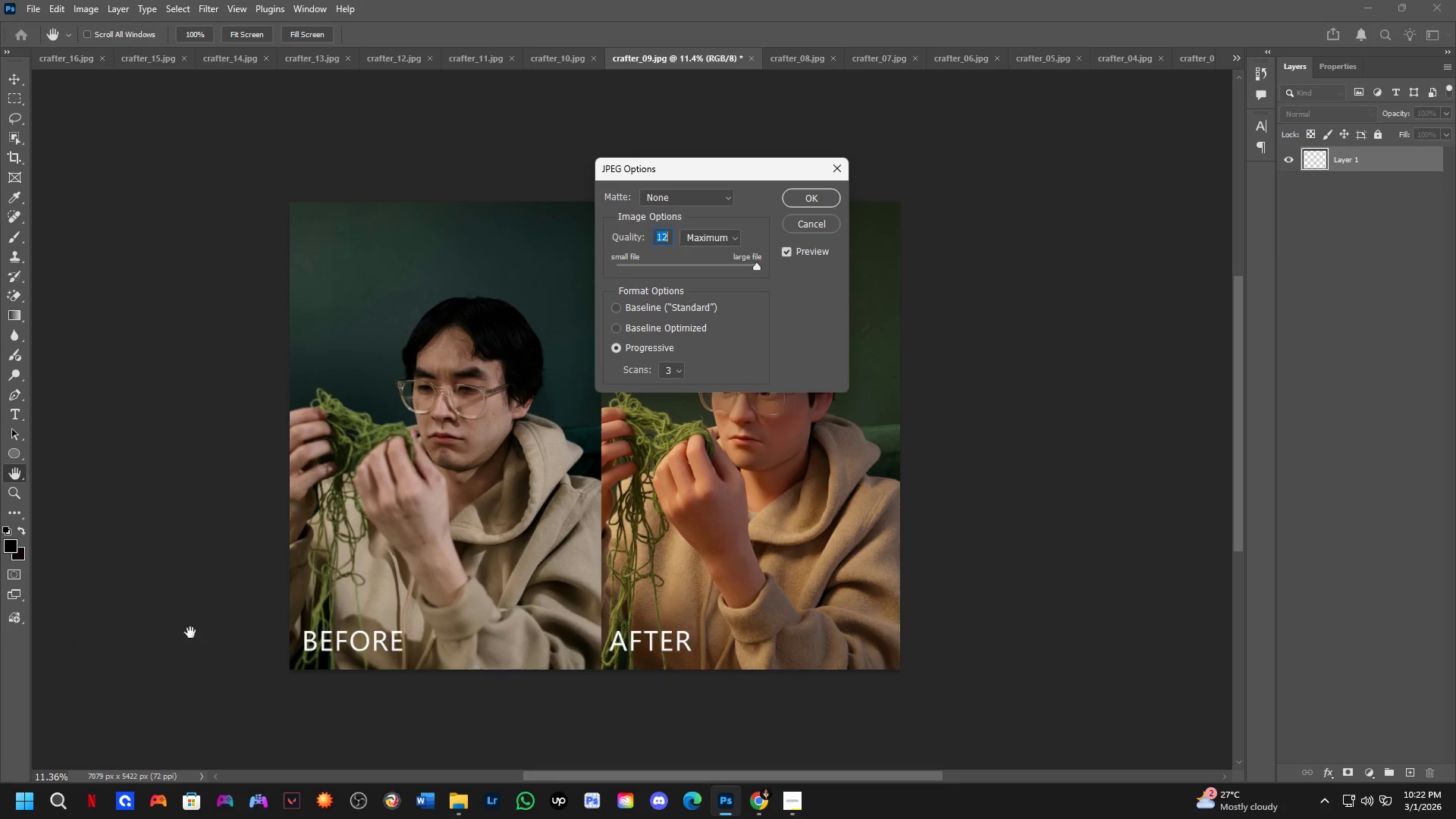 
key(NumpadEnter)
 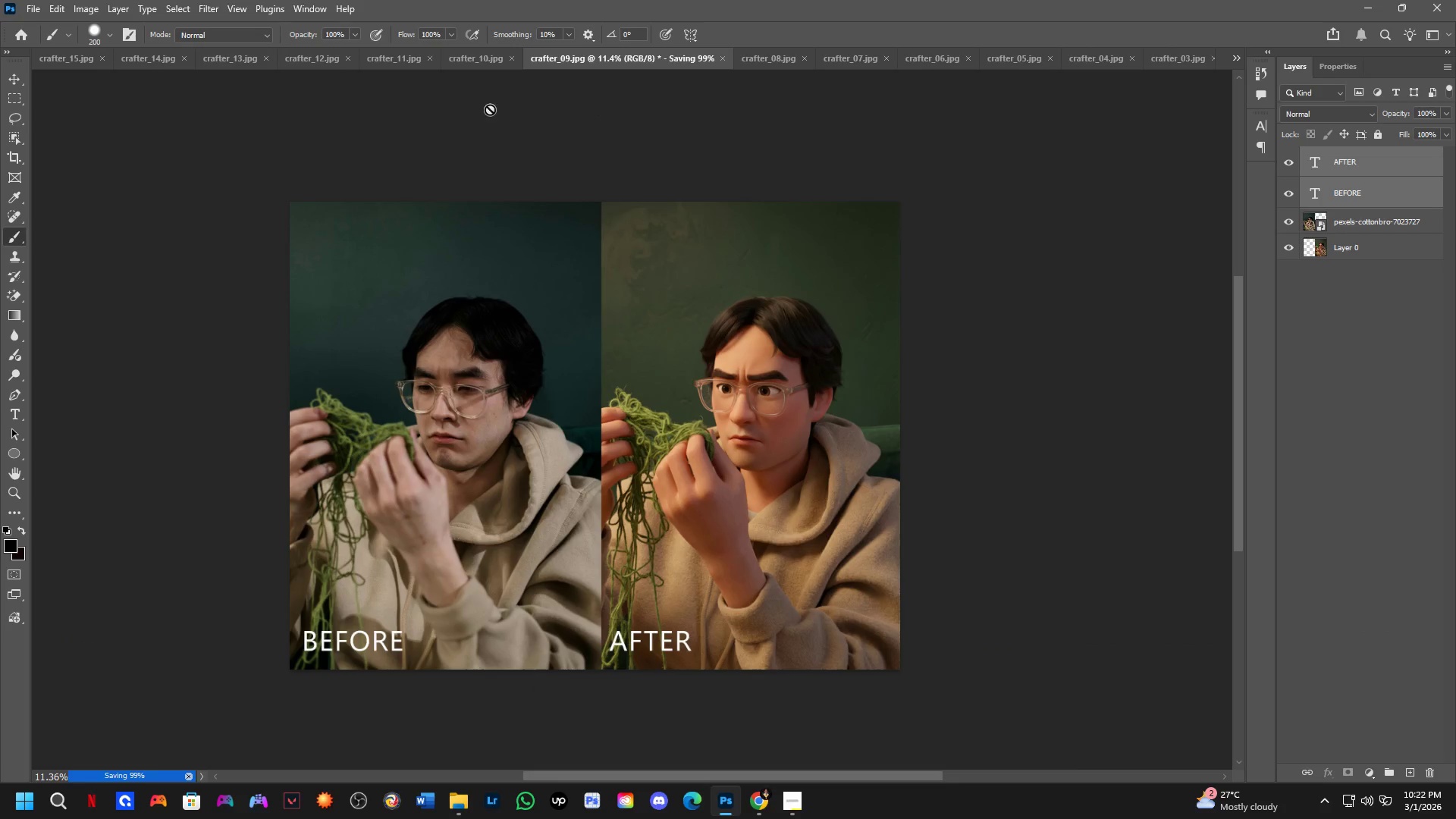 
left_click([482, 59])
 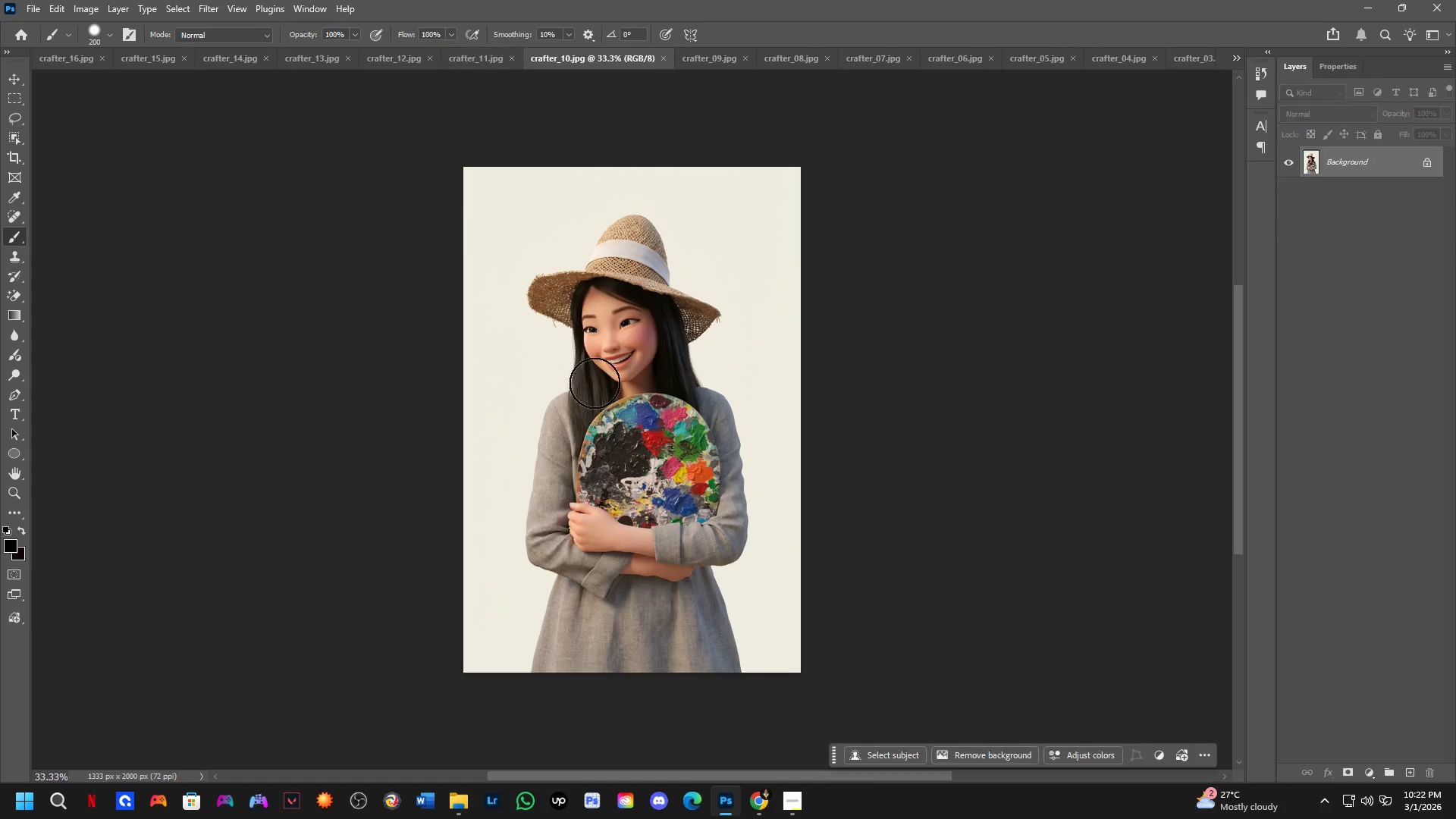 
scroll: coordinate [595, 384], scroll_direction: down, amount: 1.0
 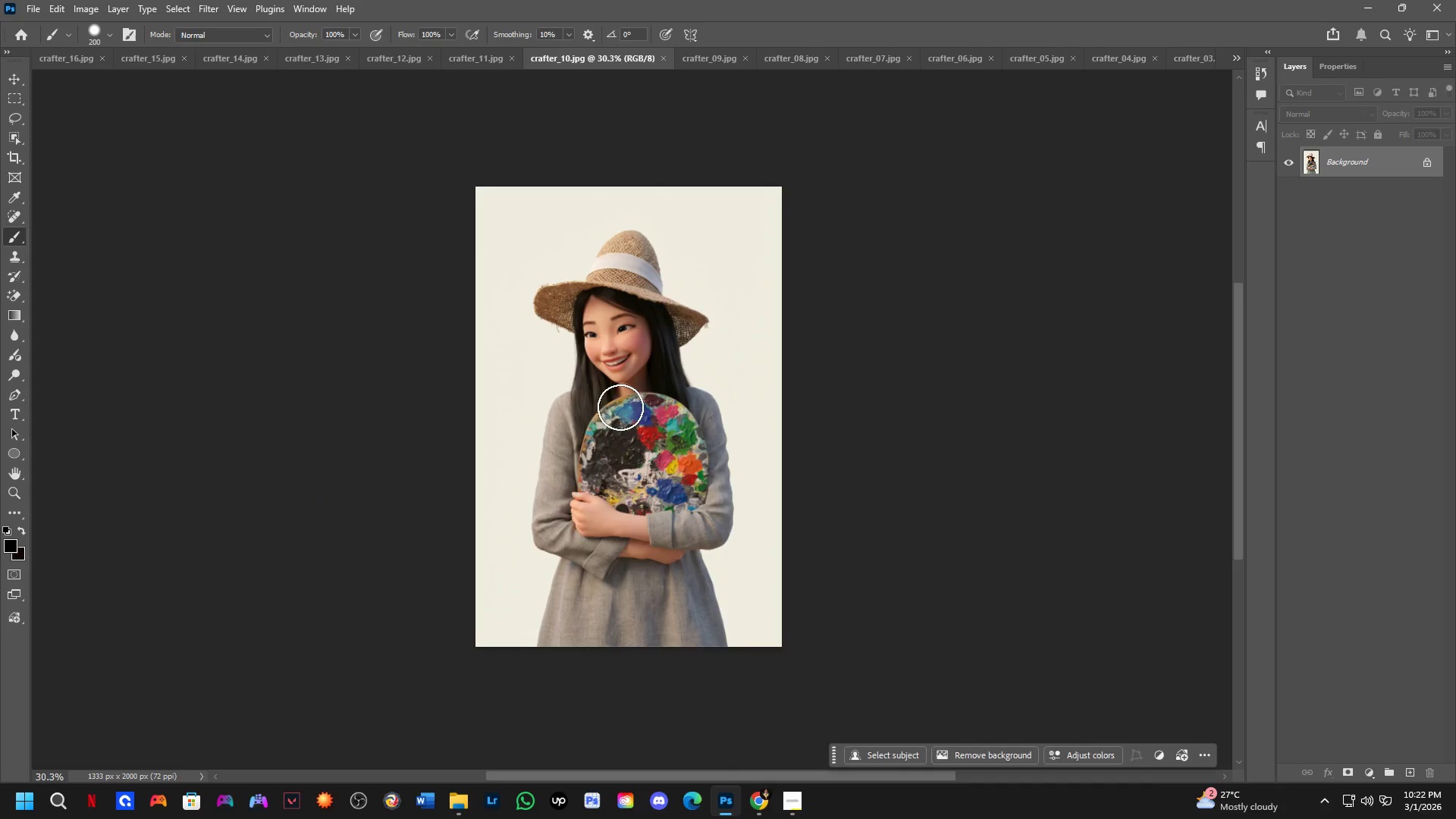 
hold_key(key=Space, duration=0.48)
 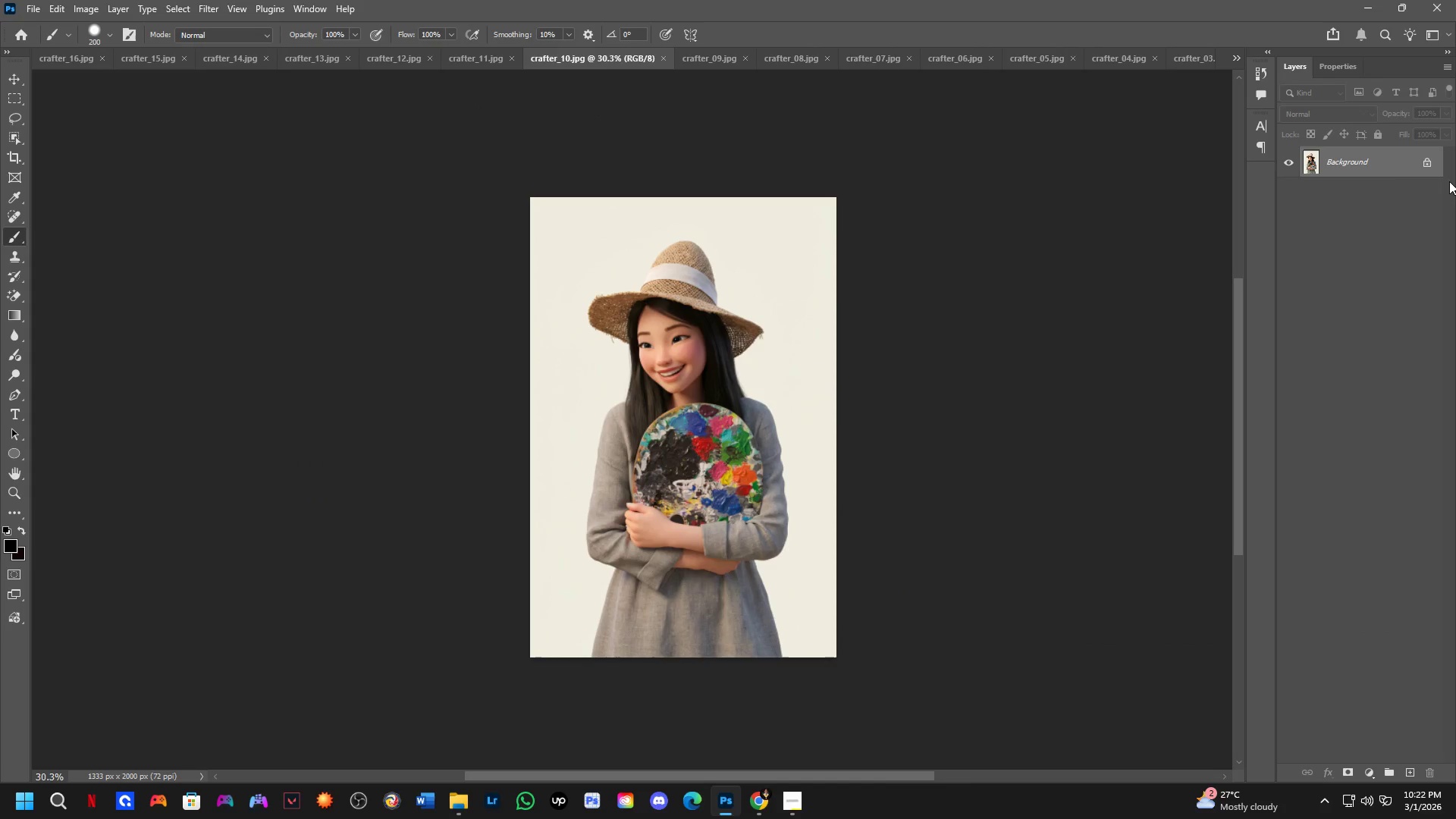 
left_click_drag(start_coordinate=[624, 413], to_coordinate=[679, 424])
 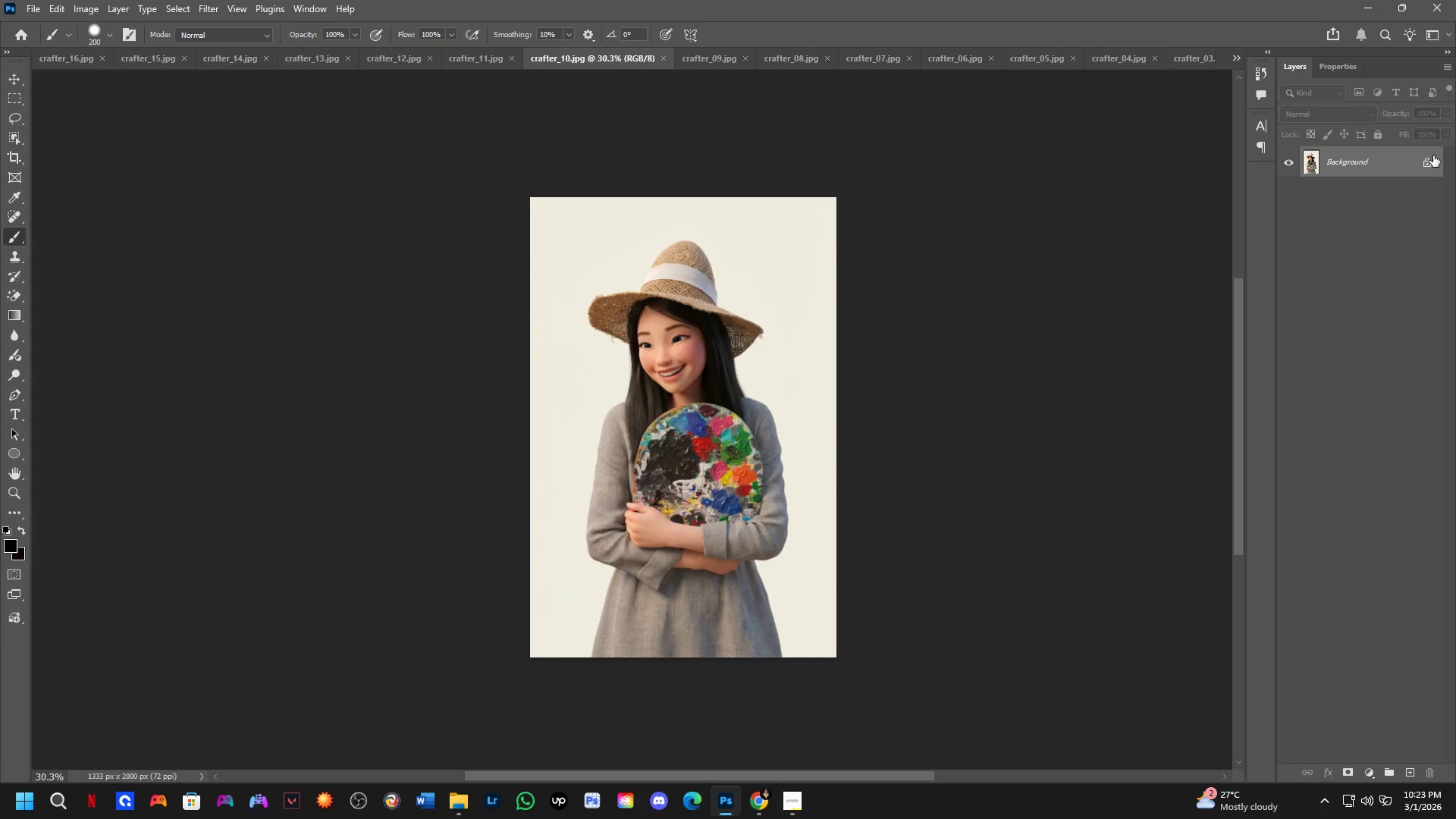 
left_click([1428, 162])
 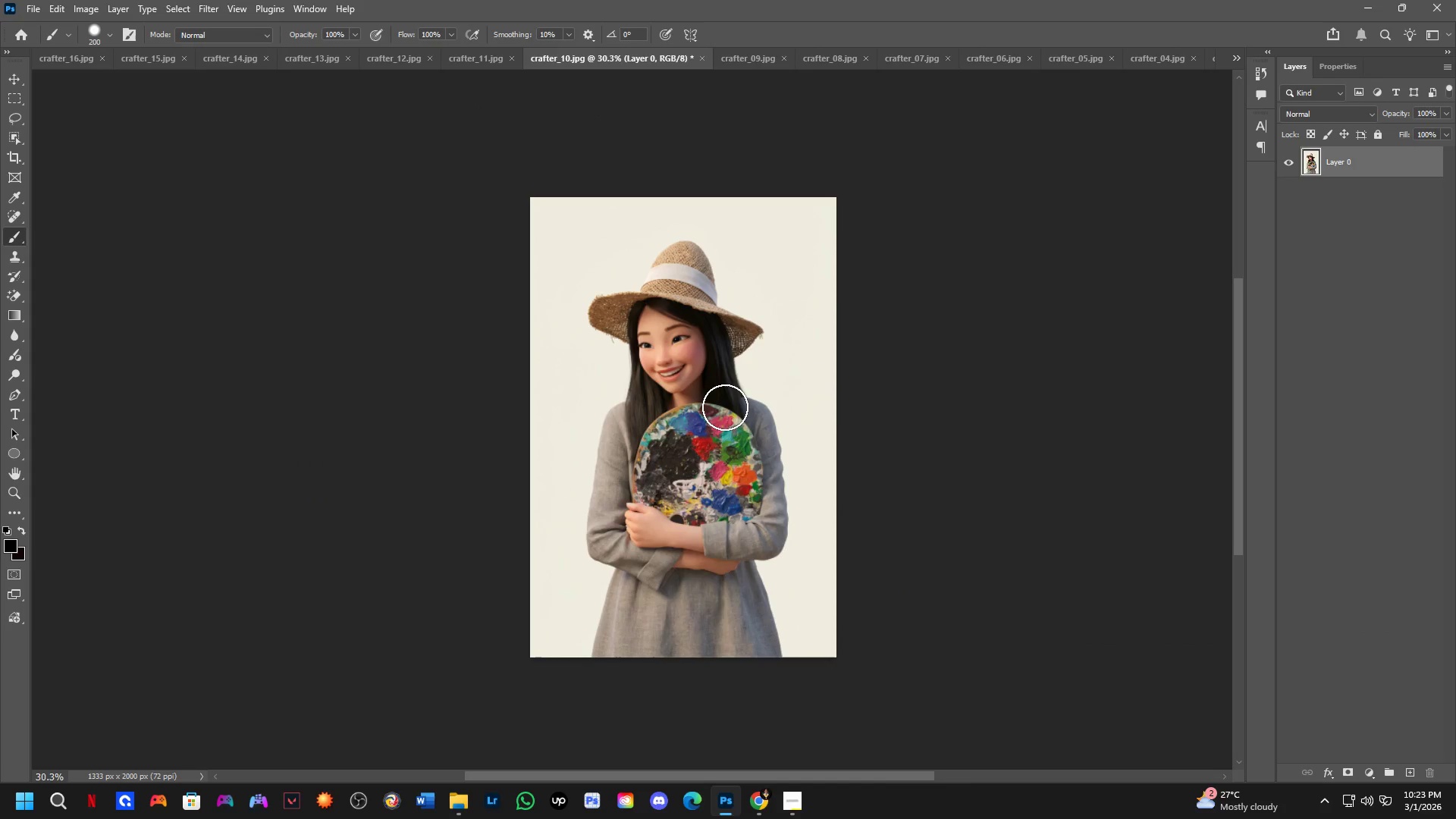 
key(C)
 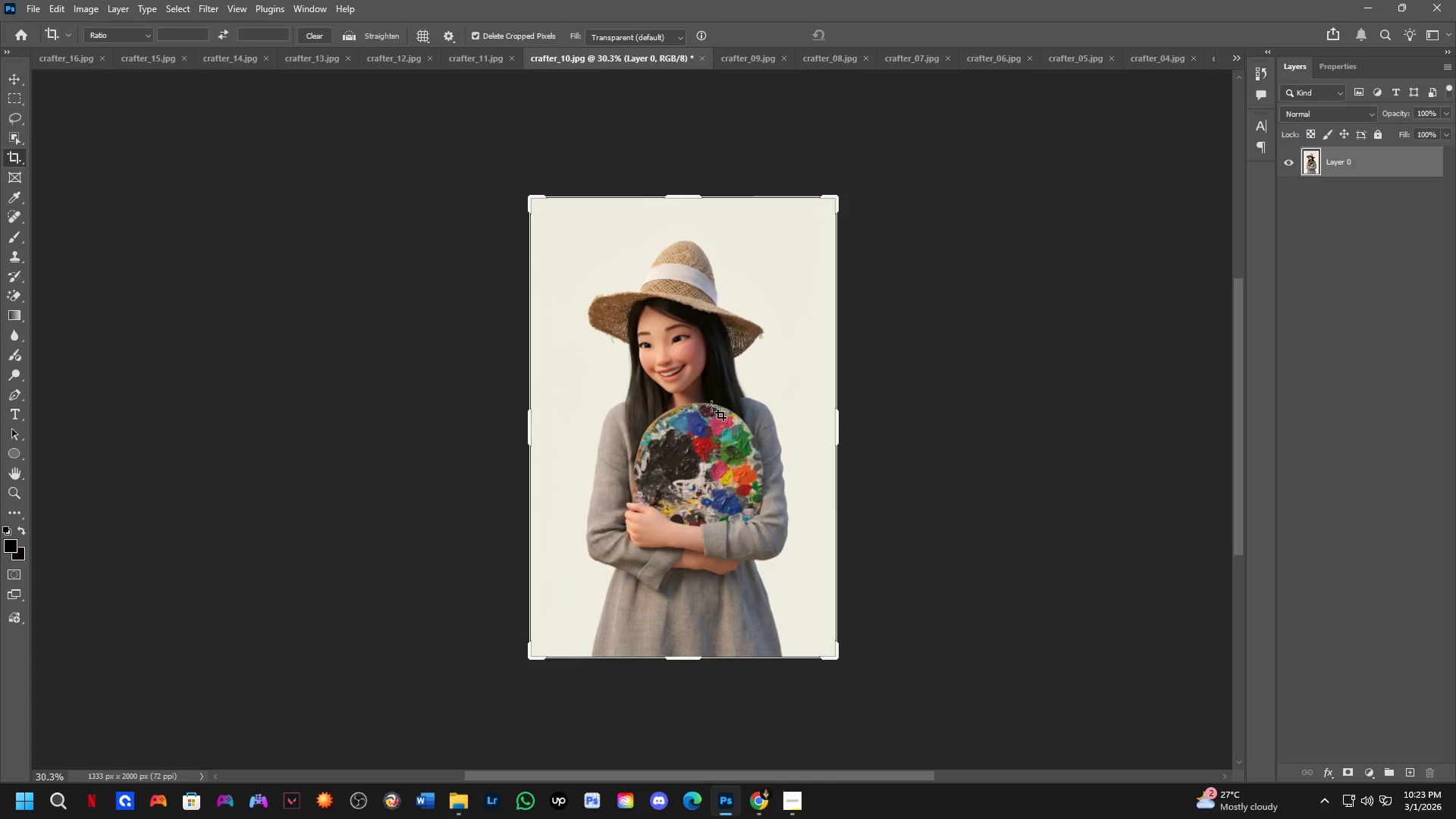 
left_click([711, 406])
 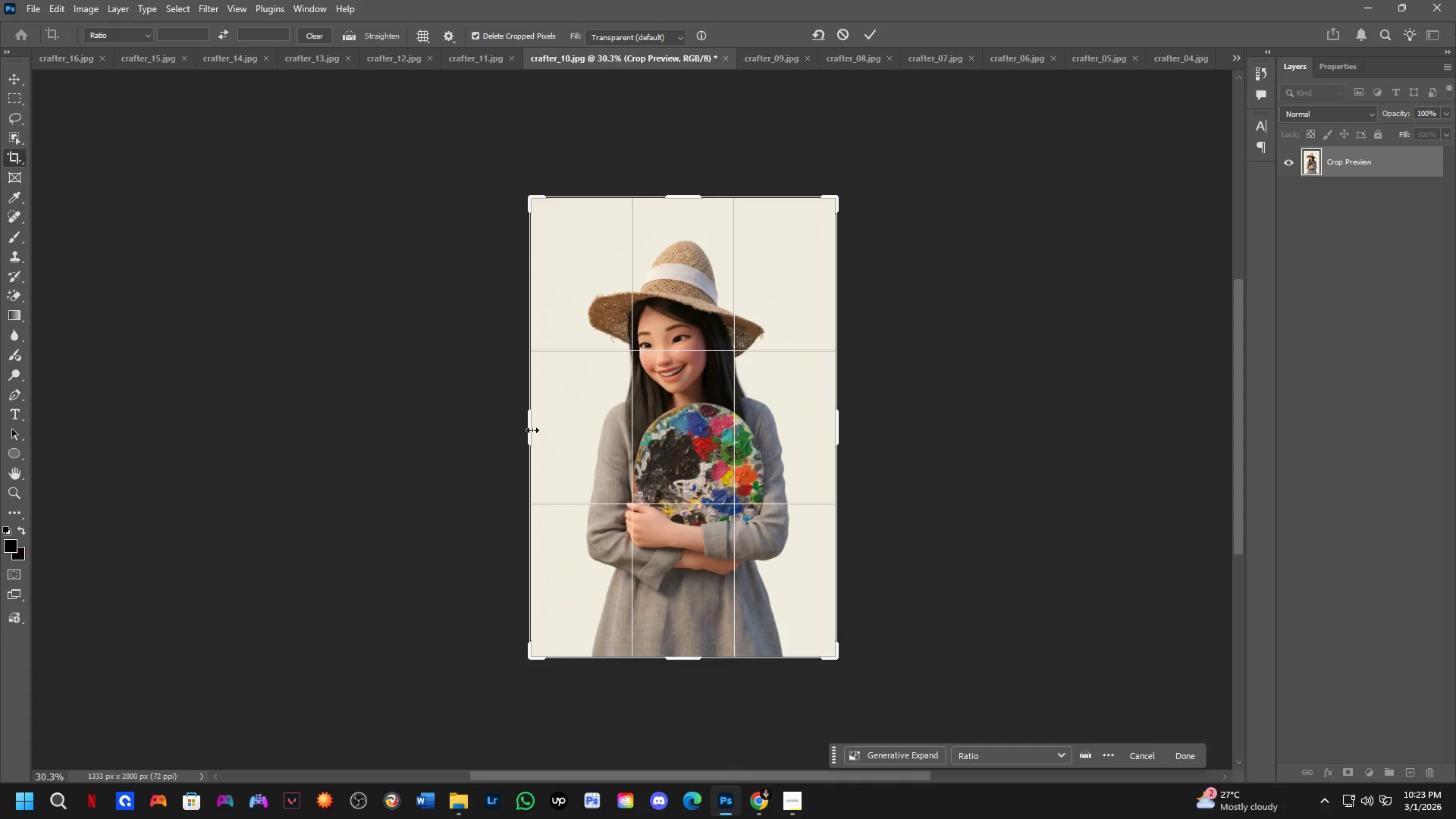 
left_click_drag(start_coordinate=[529, 431], to_coordinate=[375, 453])
 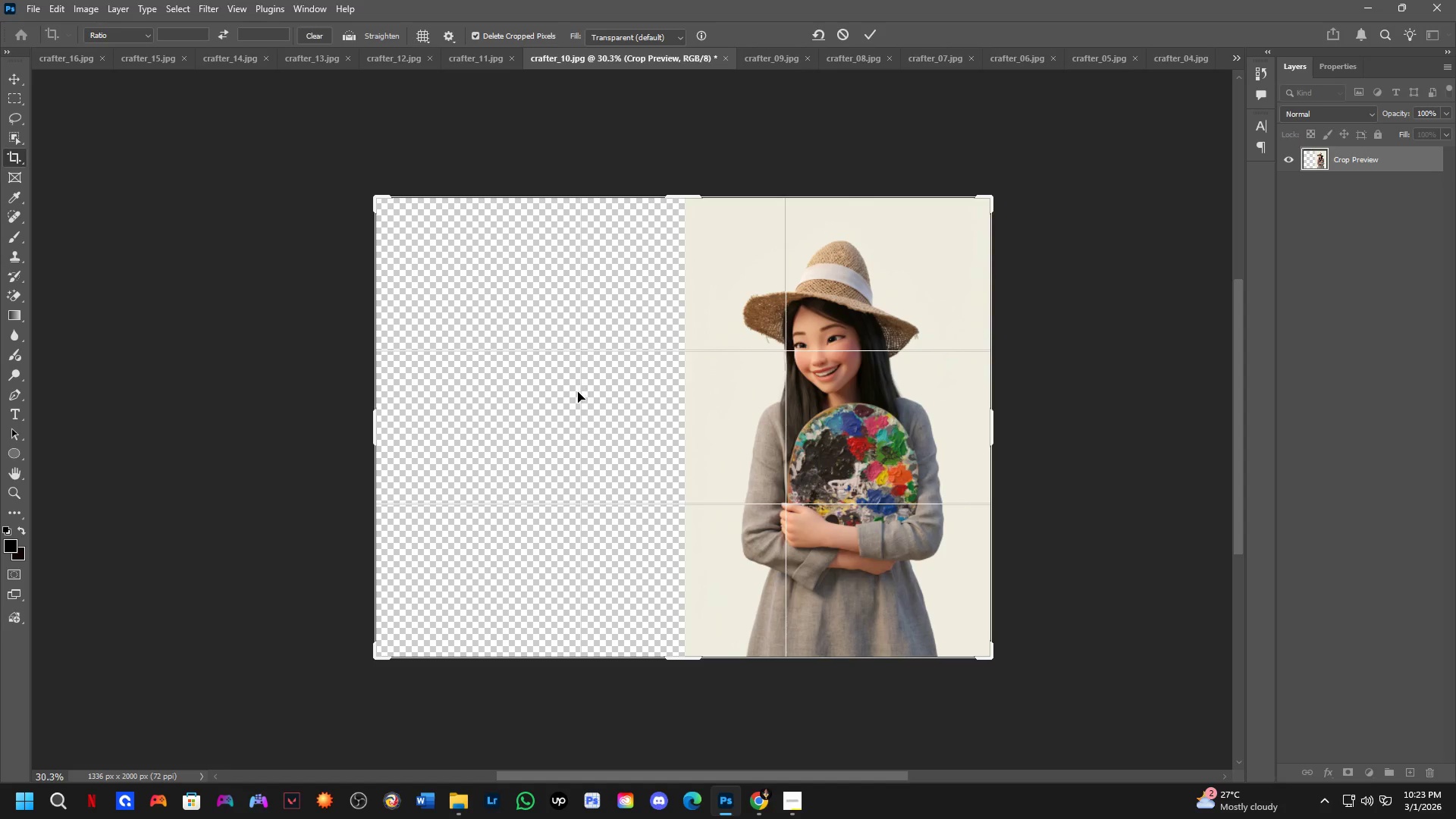 
key(NumpadEnter)
 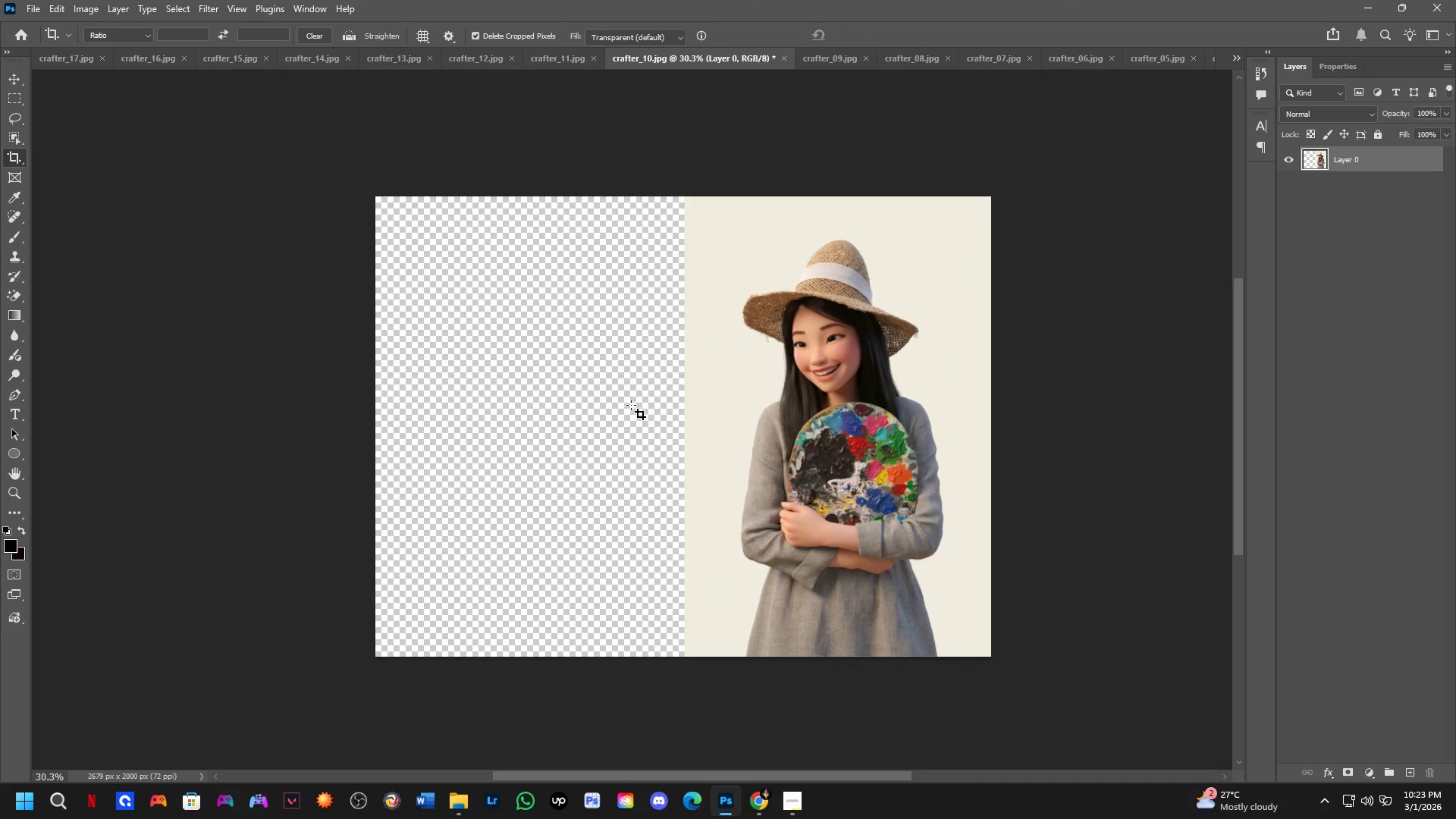 
key(Alt+AltLeft)
 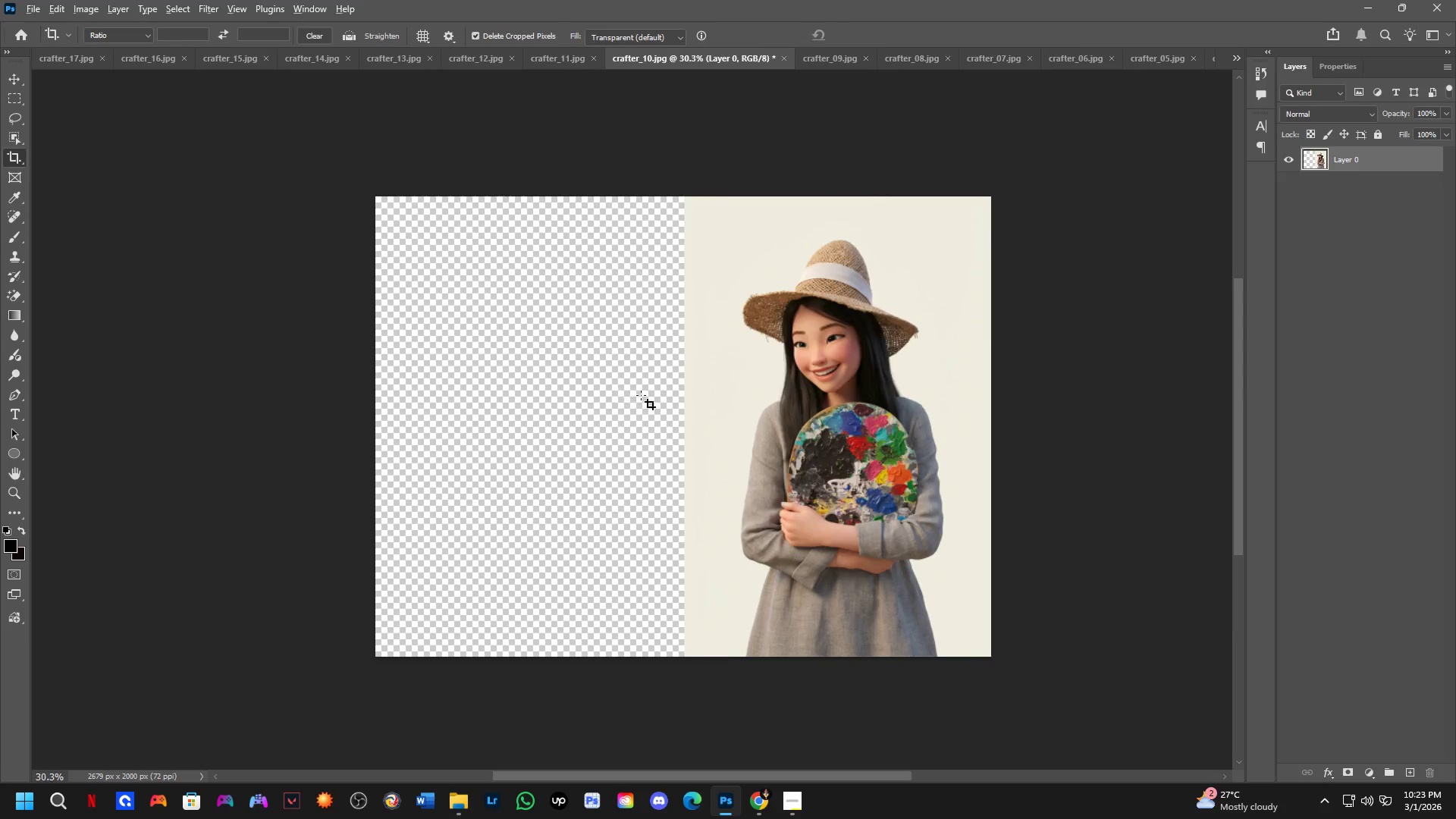 
key(Alt+Tab)
 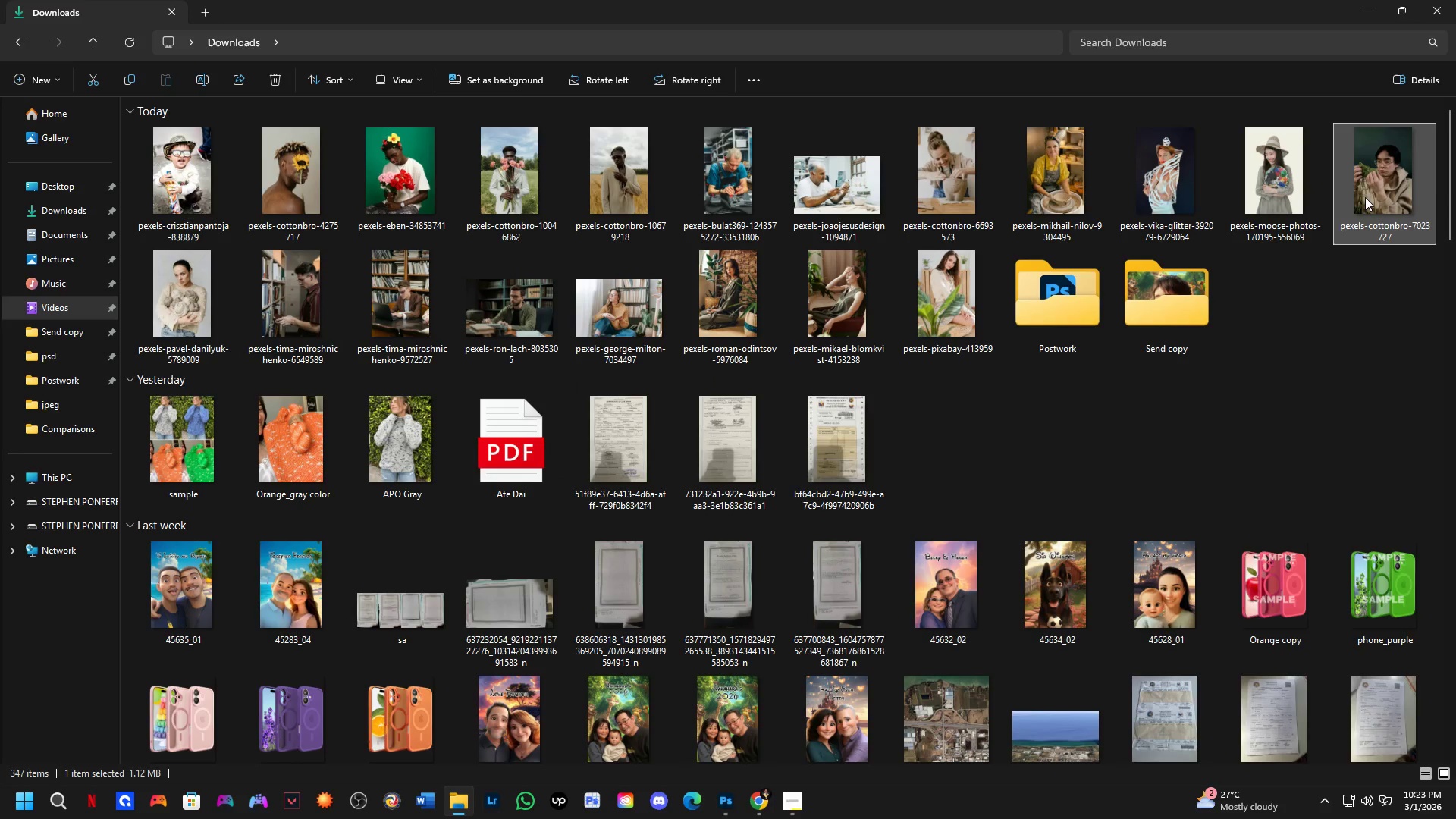 
left_click_drag(start_coordinate=[1277, 166], to_coordinate=[586, 401])
 